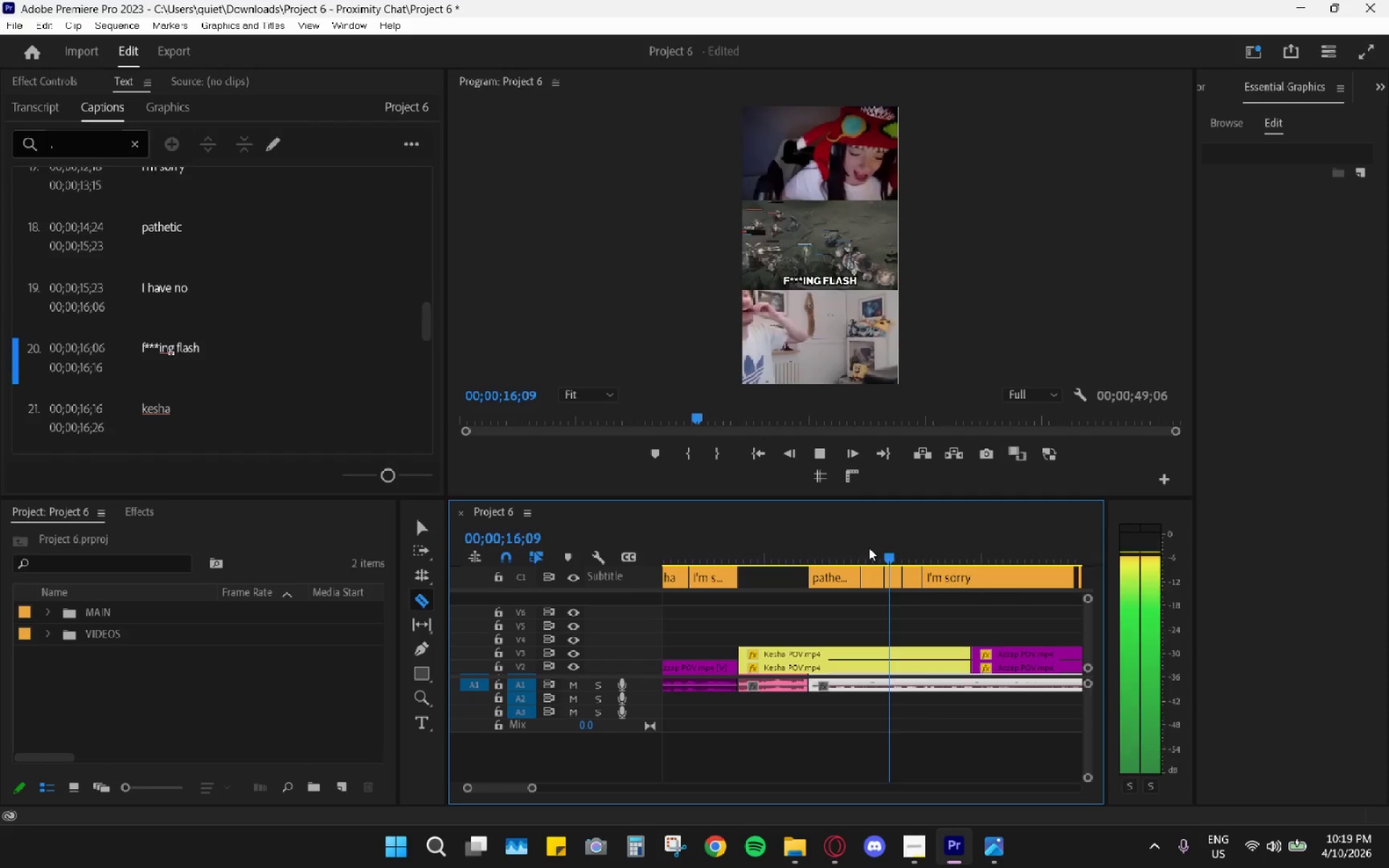 
left_click_drag(start_coordinate=[869, 548], to_coordinate=[912, 553])
 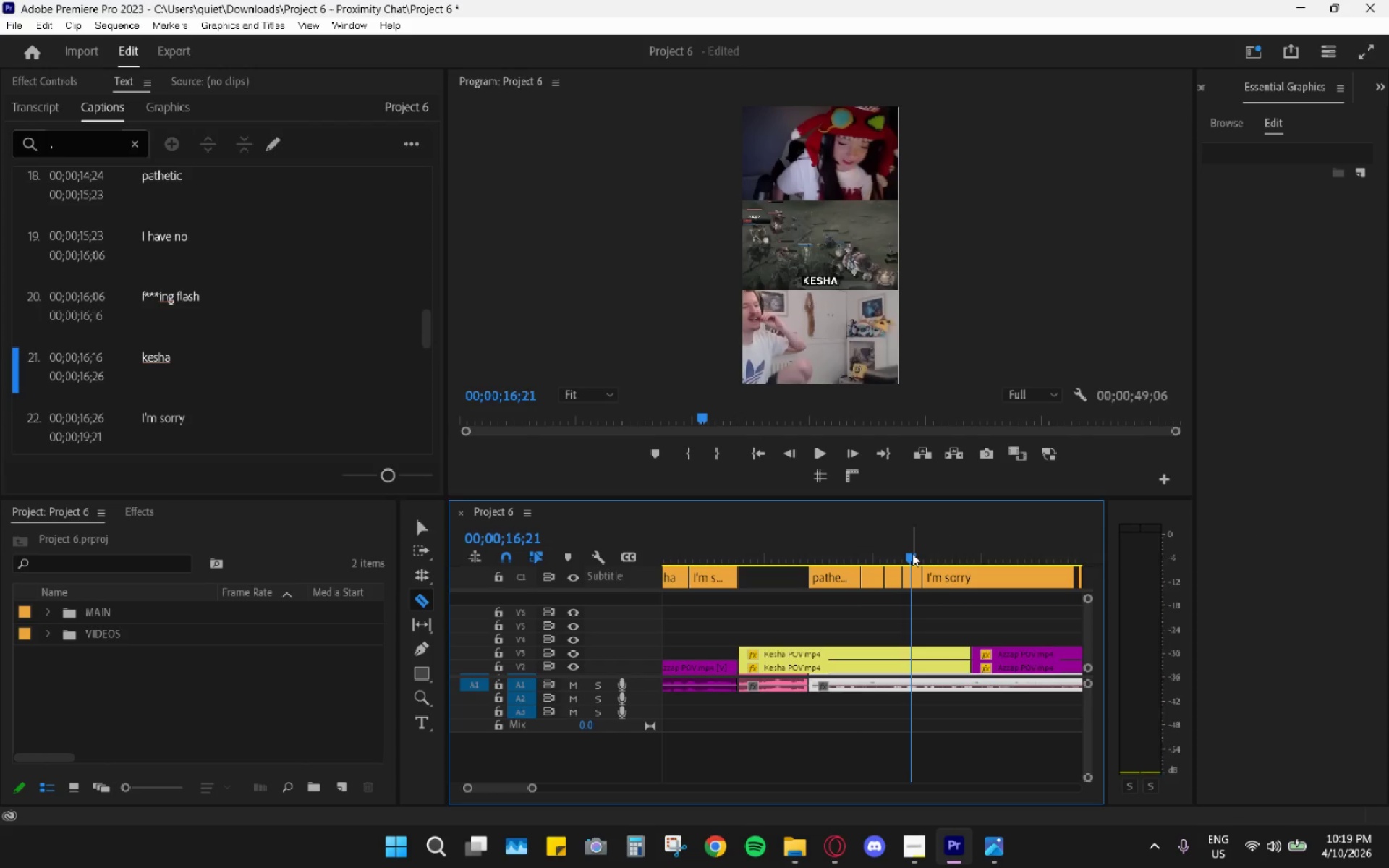 
key(Space)
 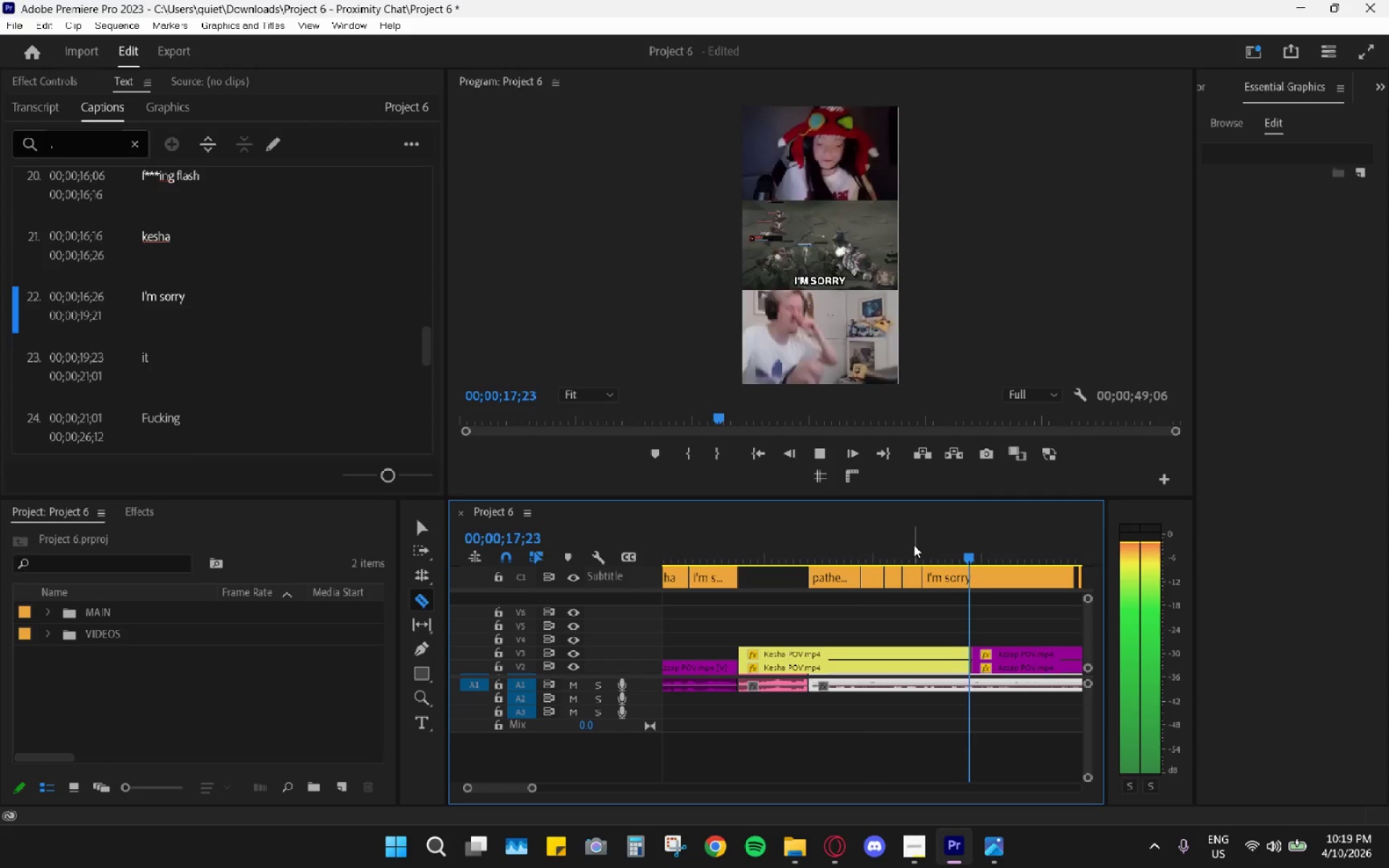 
key(Space)
 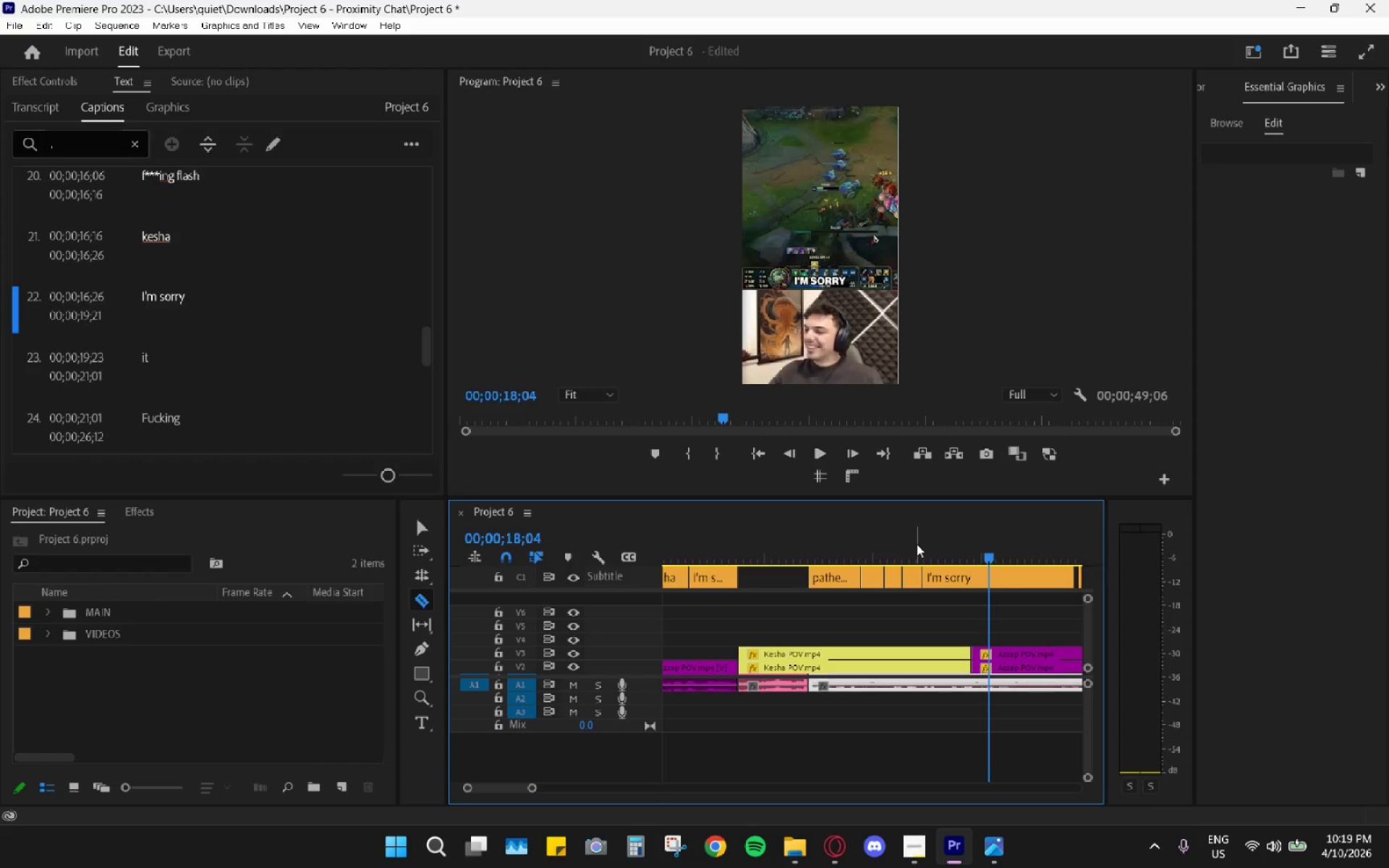 
left_click_drag(start_coordinate=[917, 544], to_coordinate=[924, 548])
 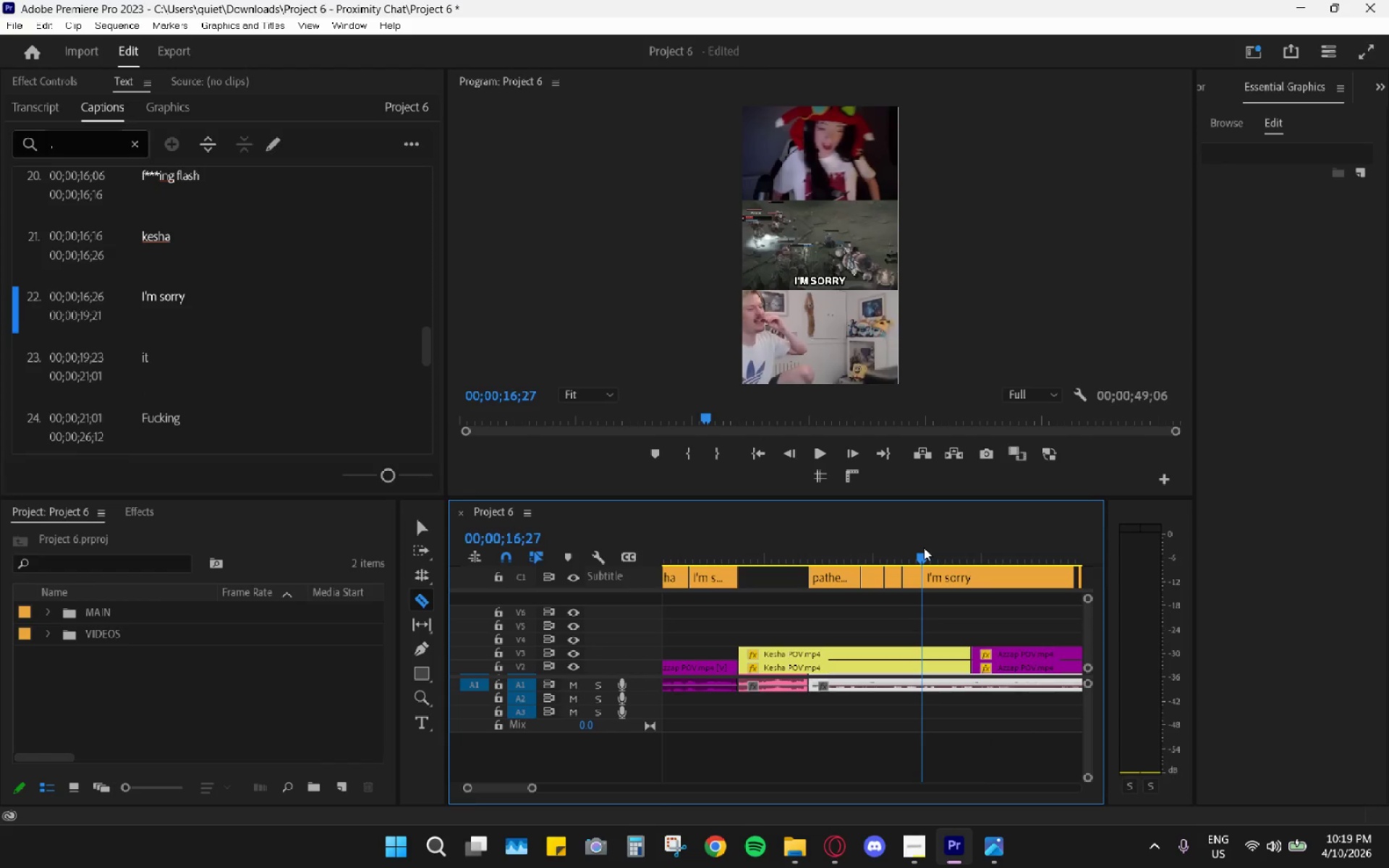 
key(Space)
 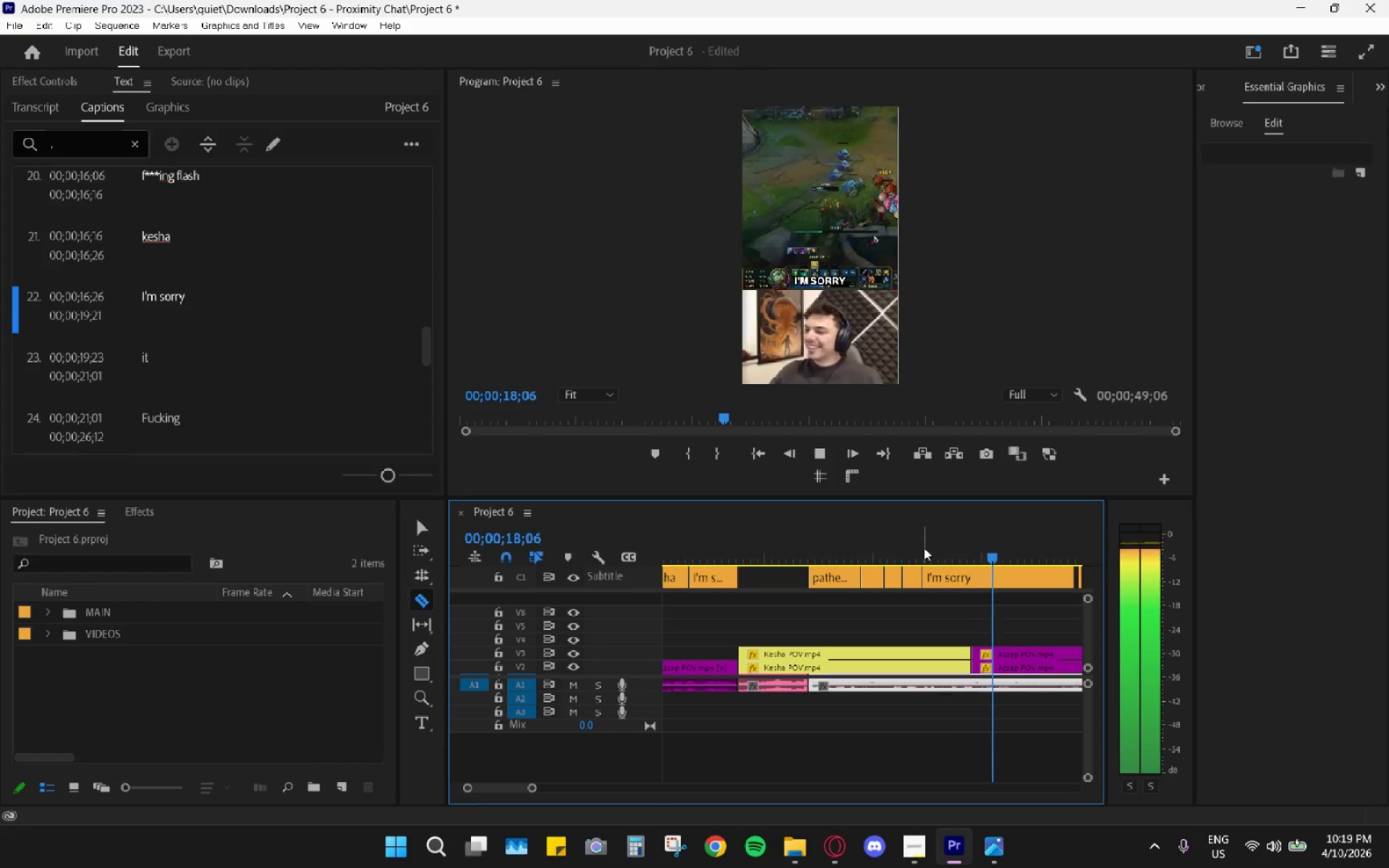 
key(Space)
 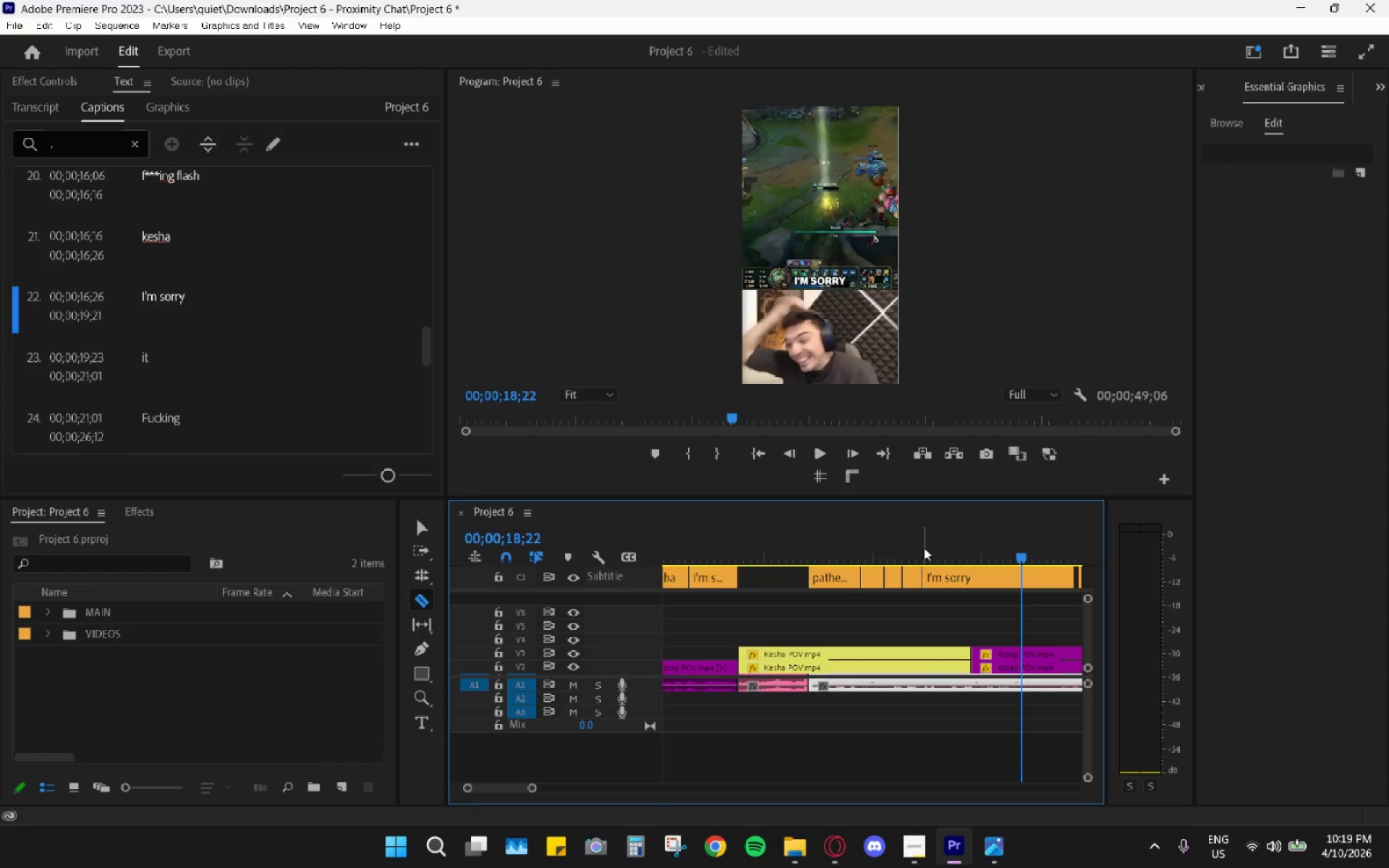 
left_click([924, 548])
 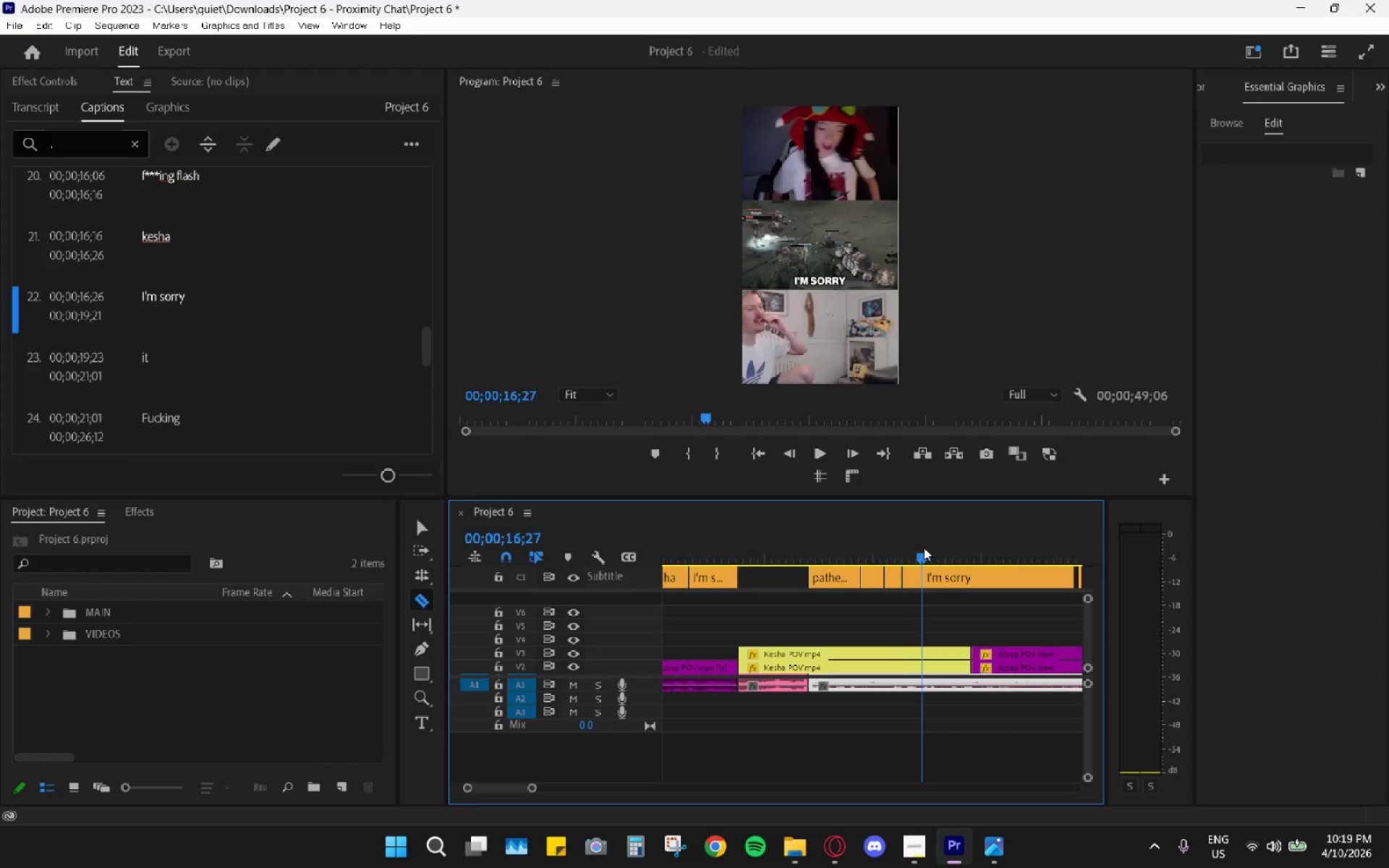 
key(Space)
 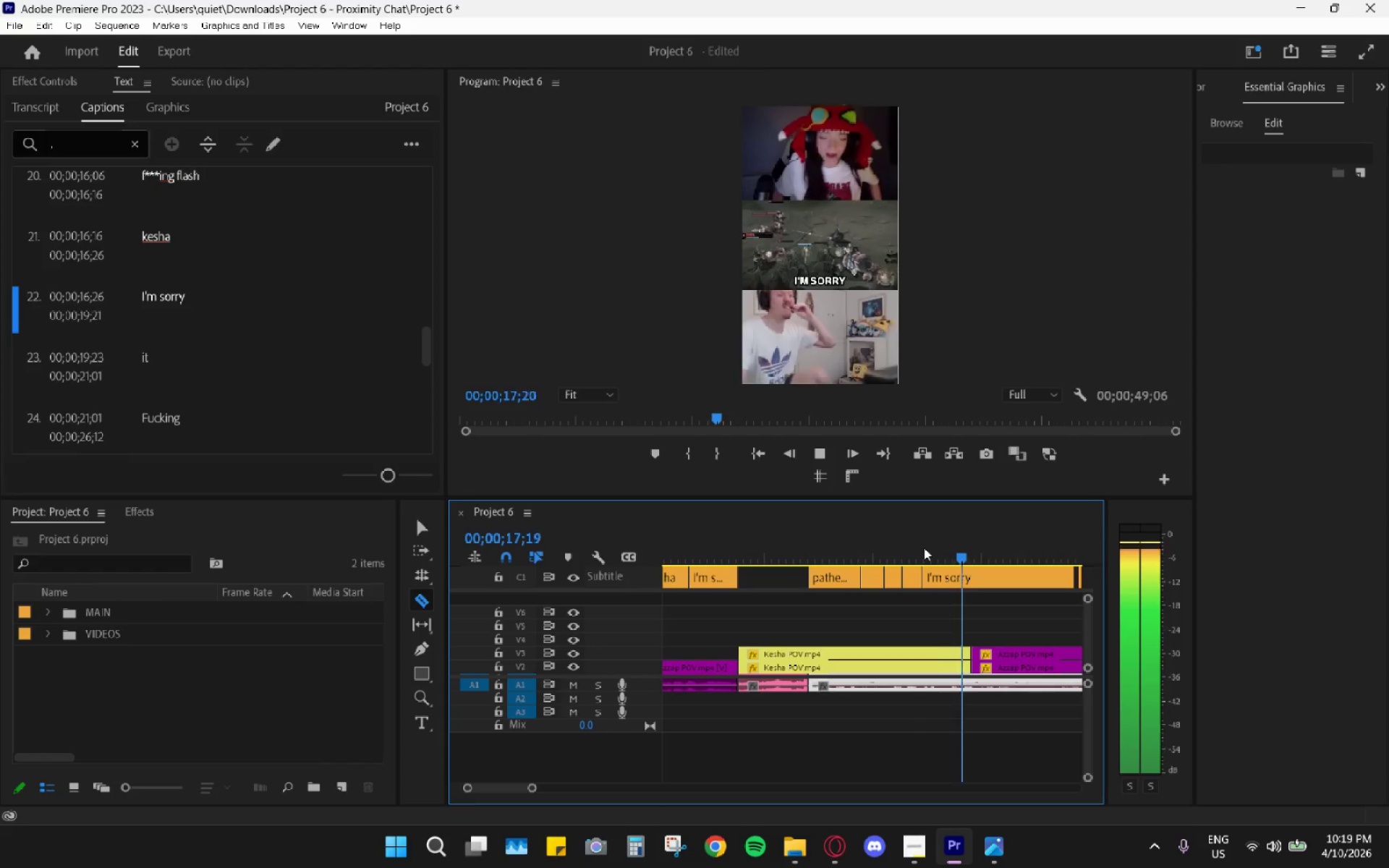 
key(Space)
 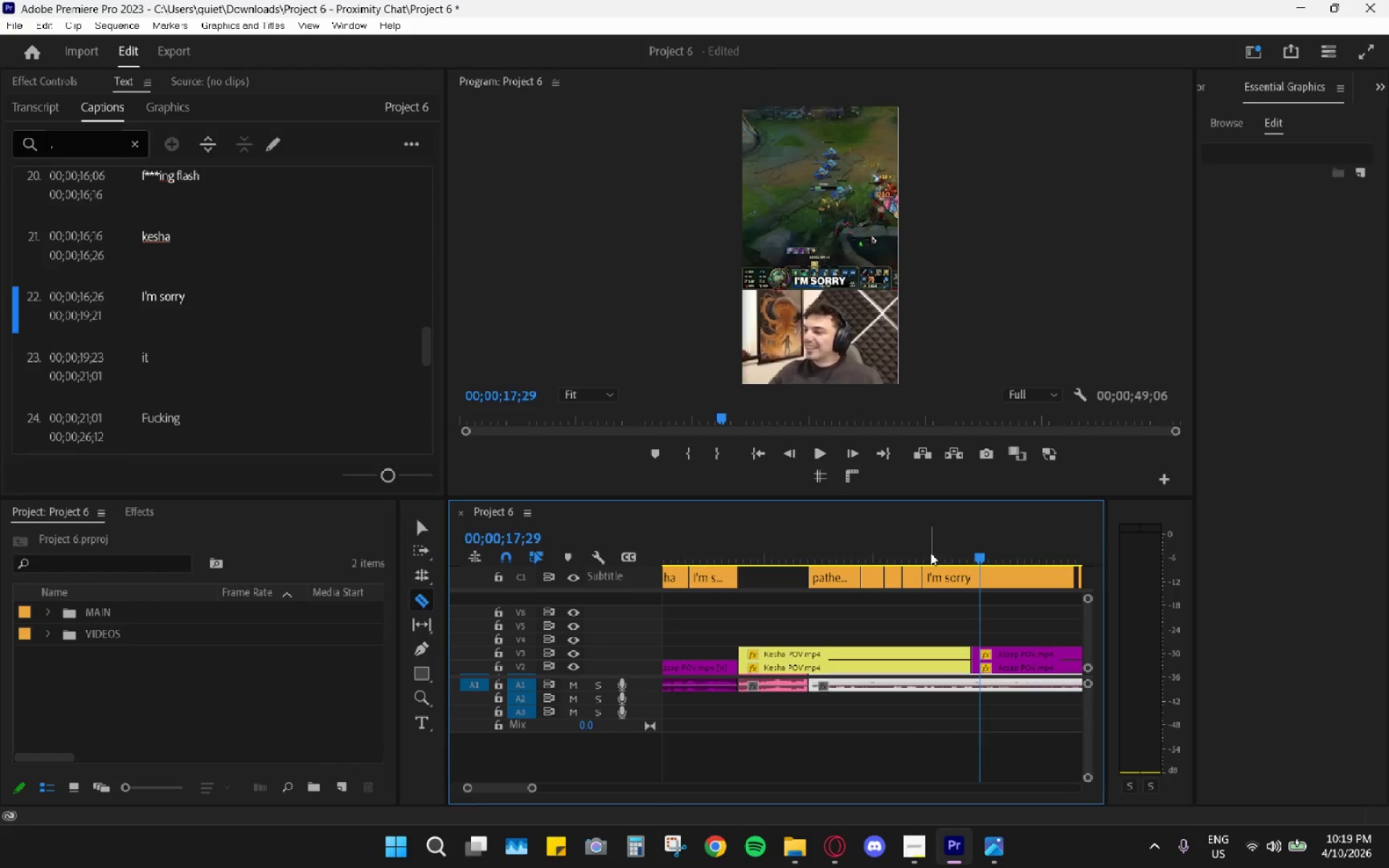 
key(C)
 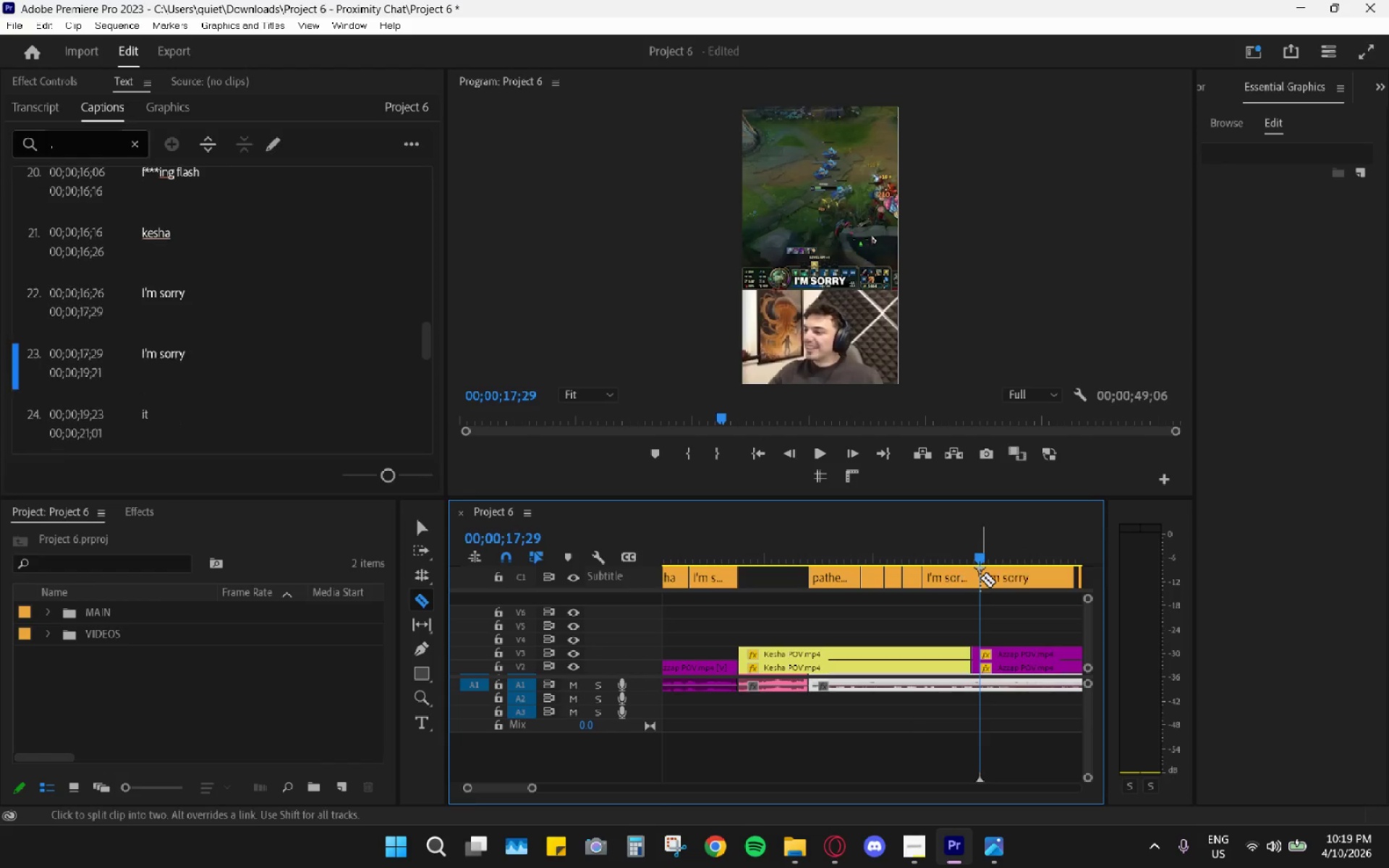 
left_click_drag(start_coordinate=[974, 551], to_coordinate=[926, 542])
 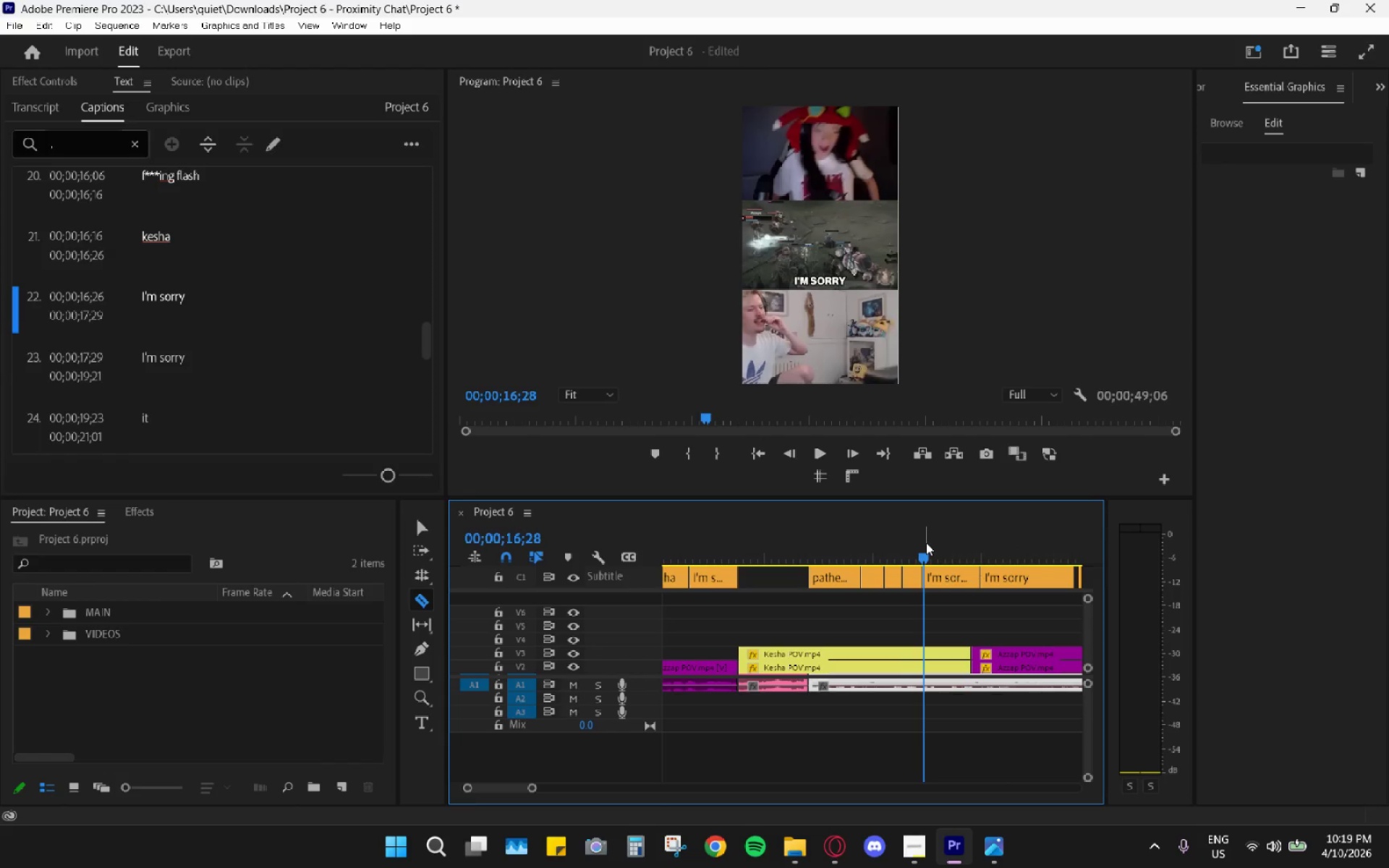 
key(Space)
 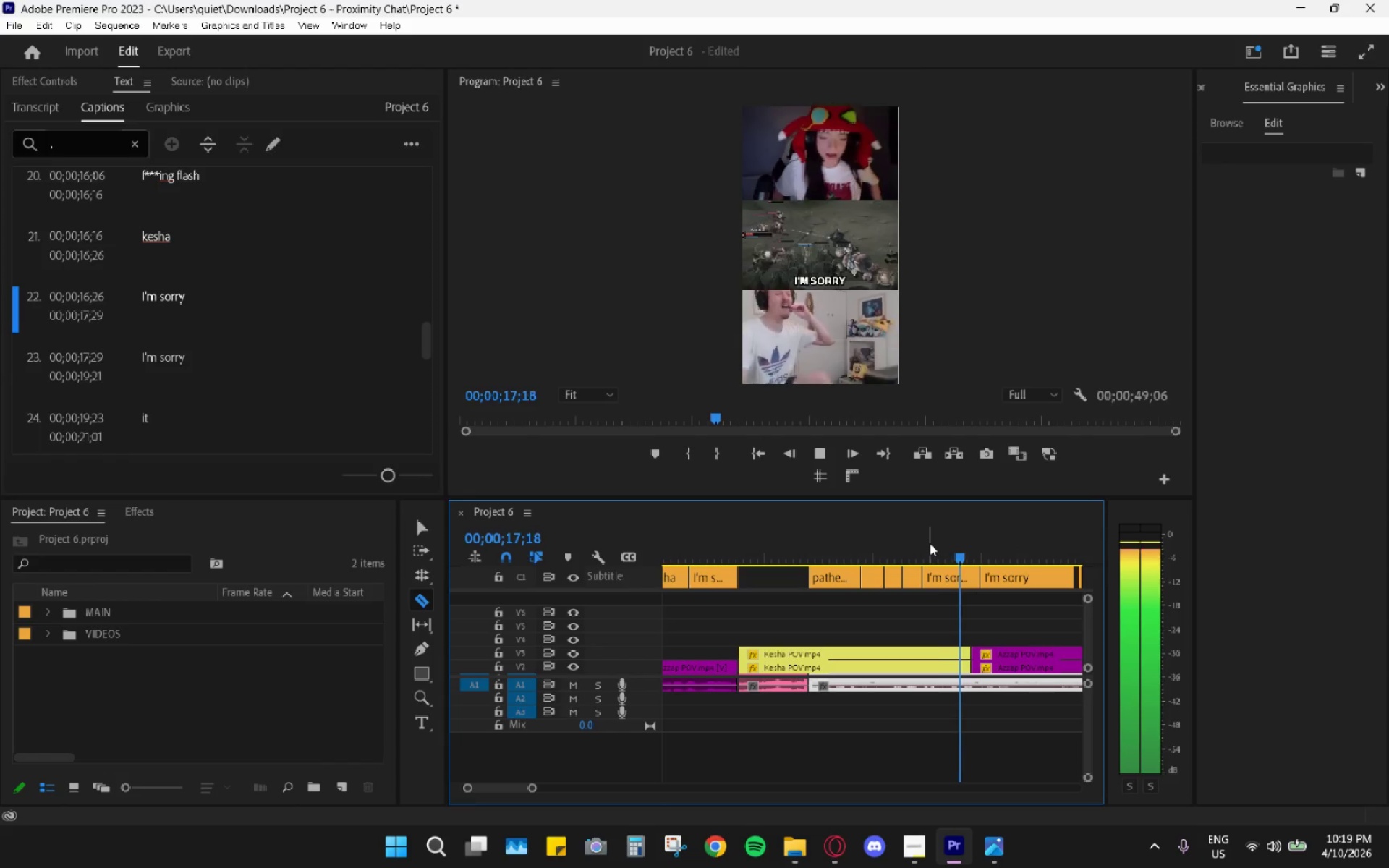 
key(Space)
 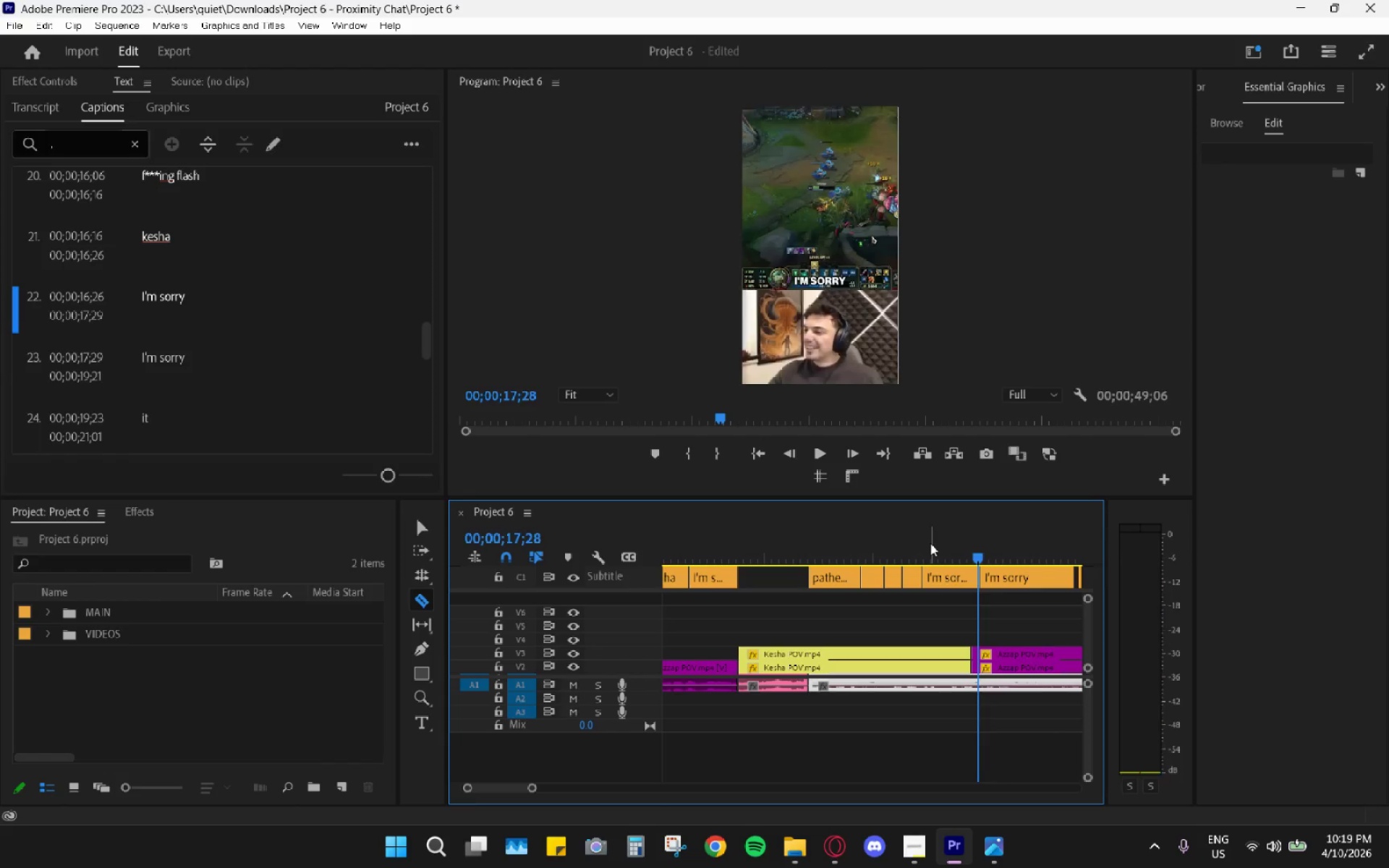 
left_click([930, 543])
 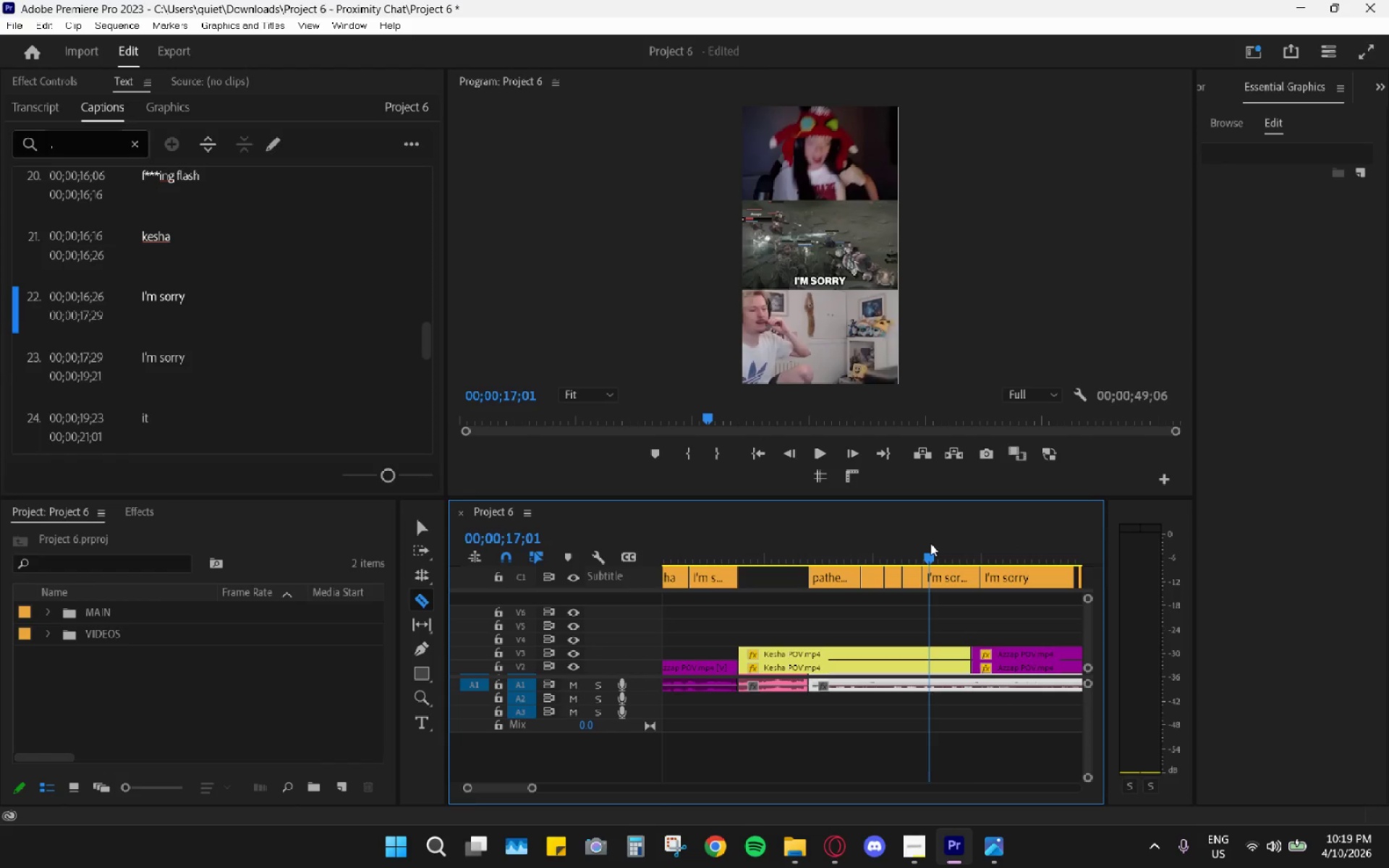 
key(Space)
 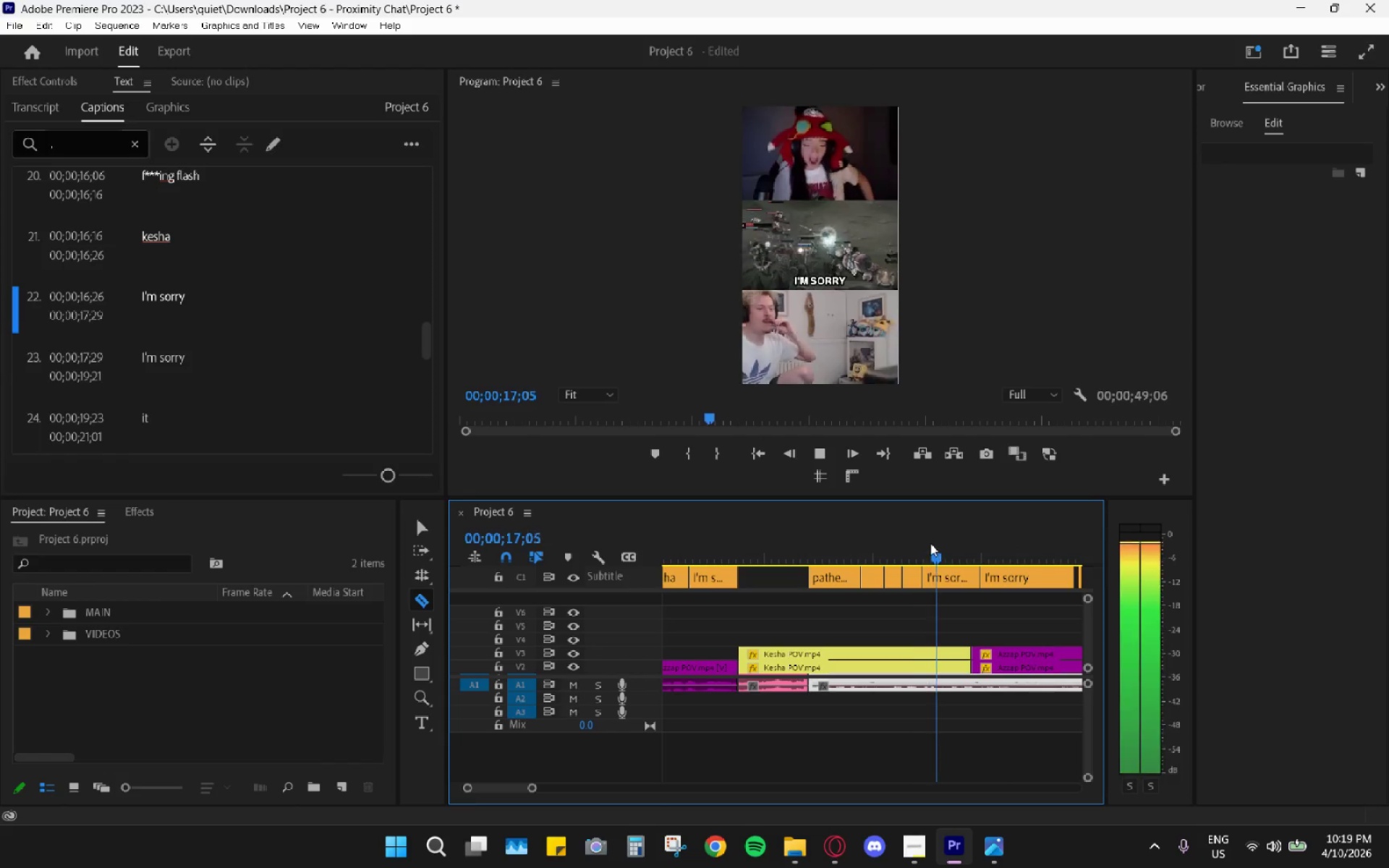 
key(Space)
 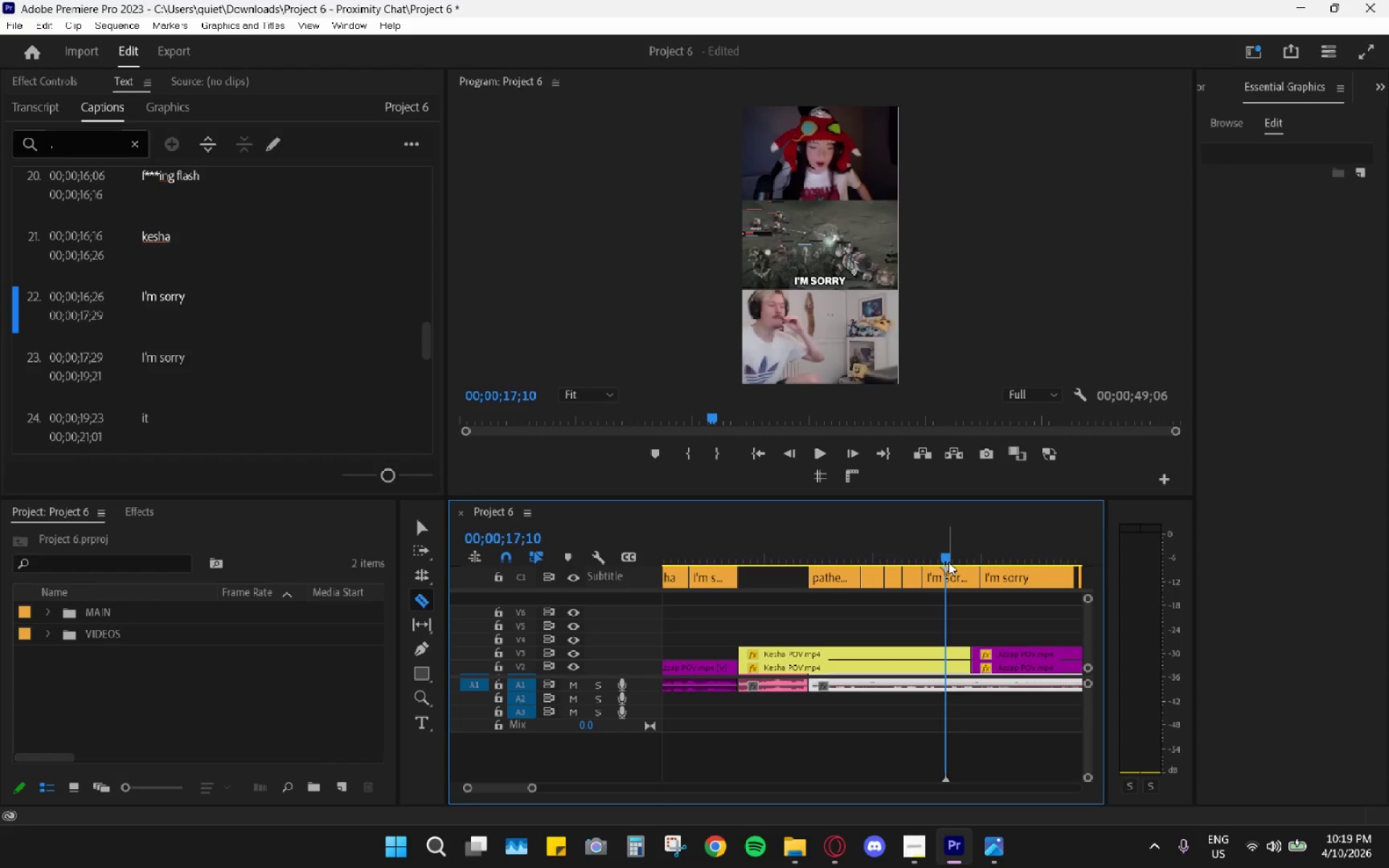 
key(Space)
 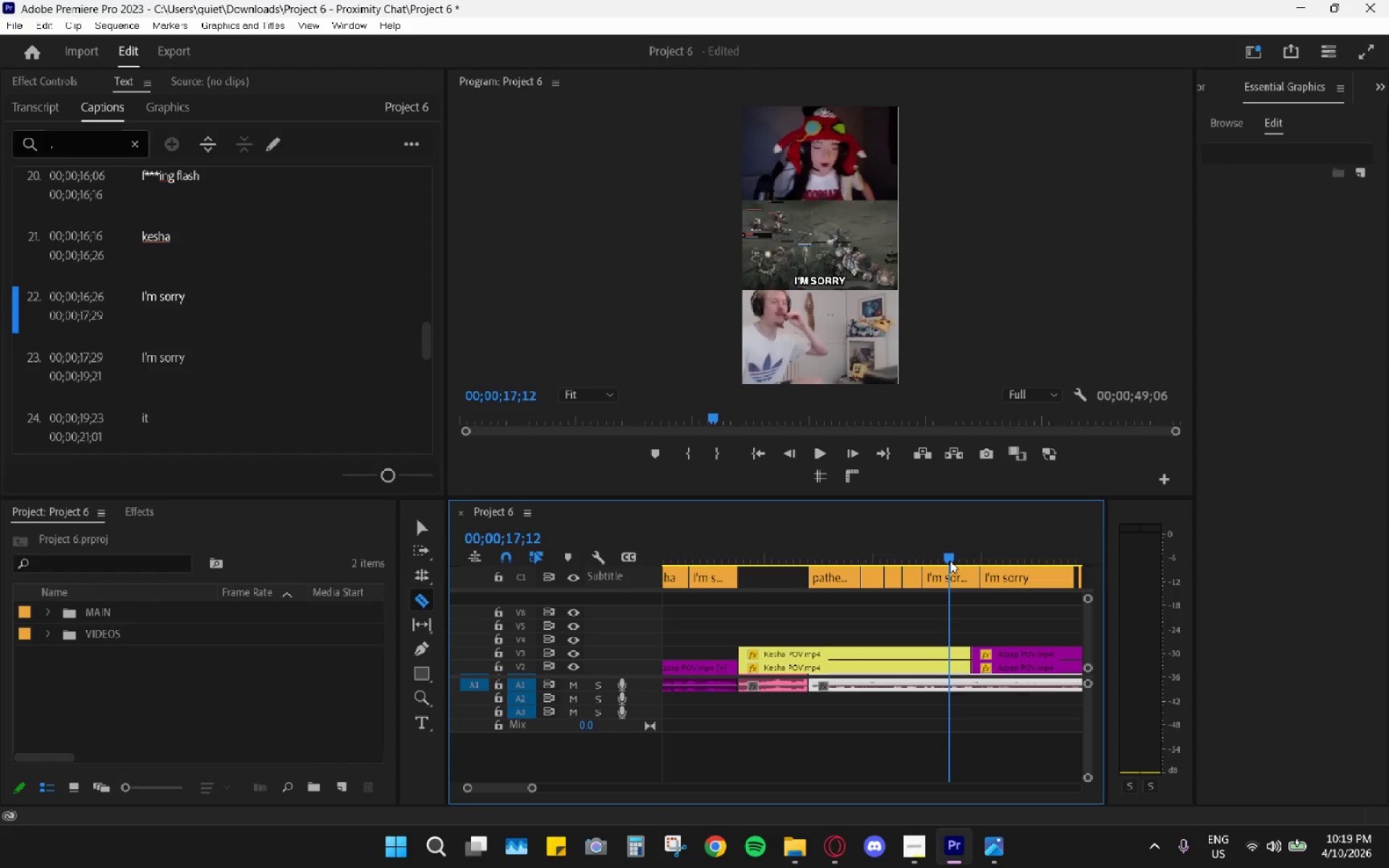 
left_click([950, 561])
 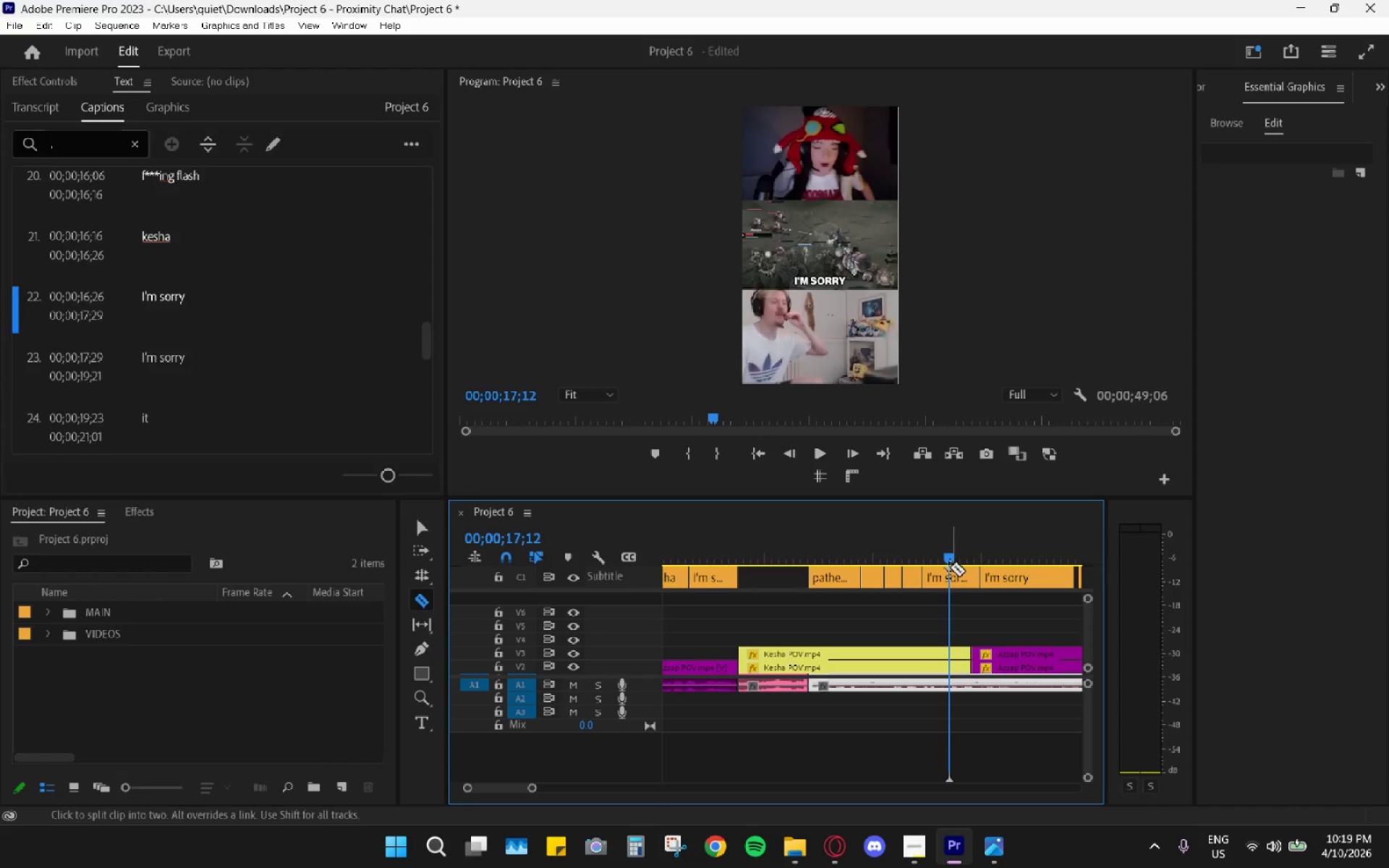 
key(C)
 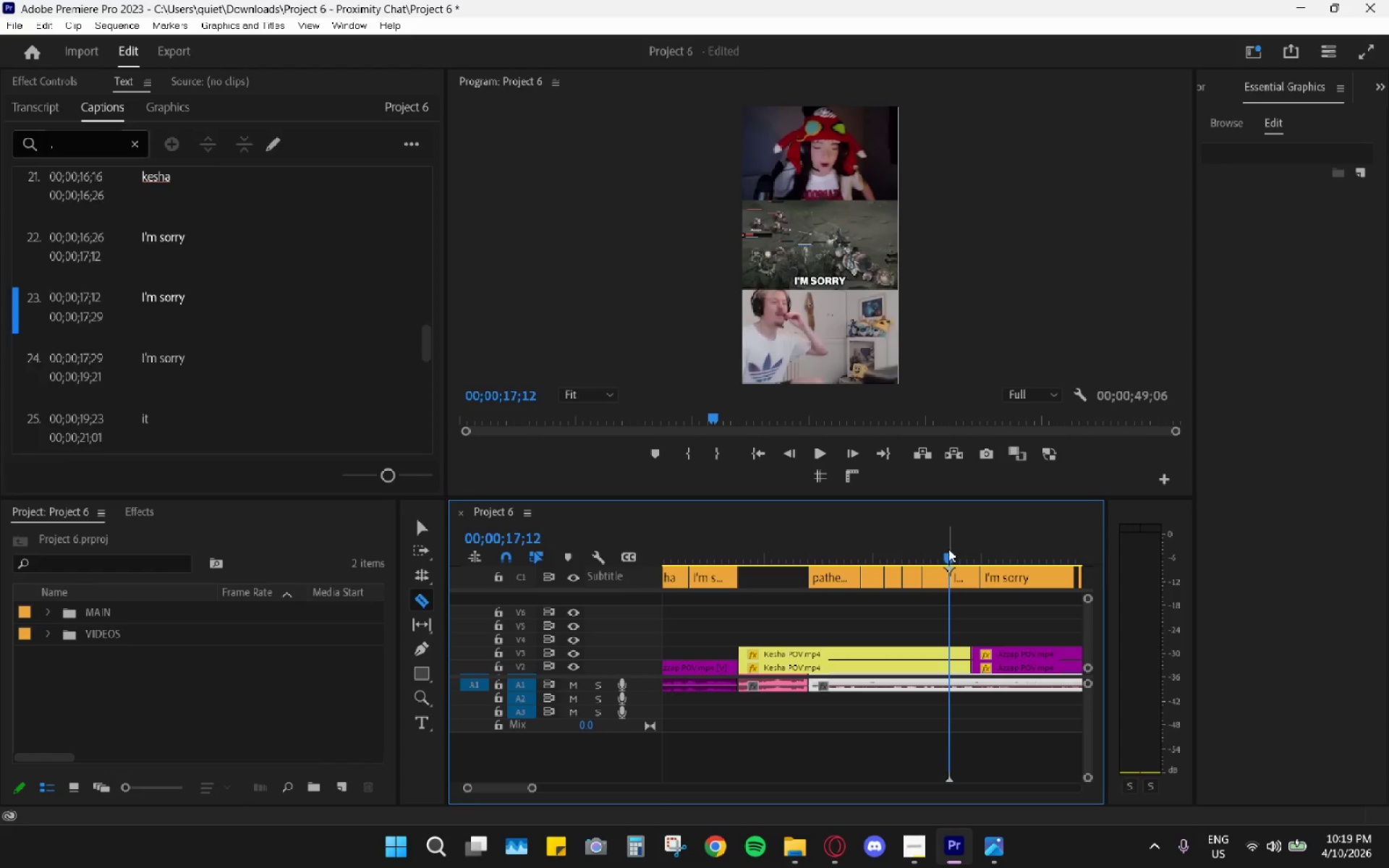 
left_click_drag(start_coordinate=[948, 548], to_coordinate=[940, 548])
 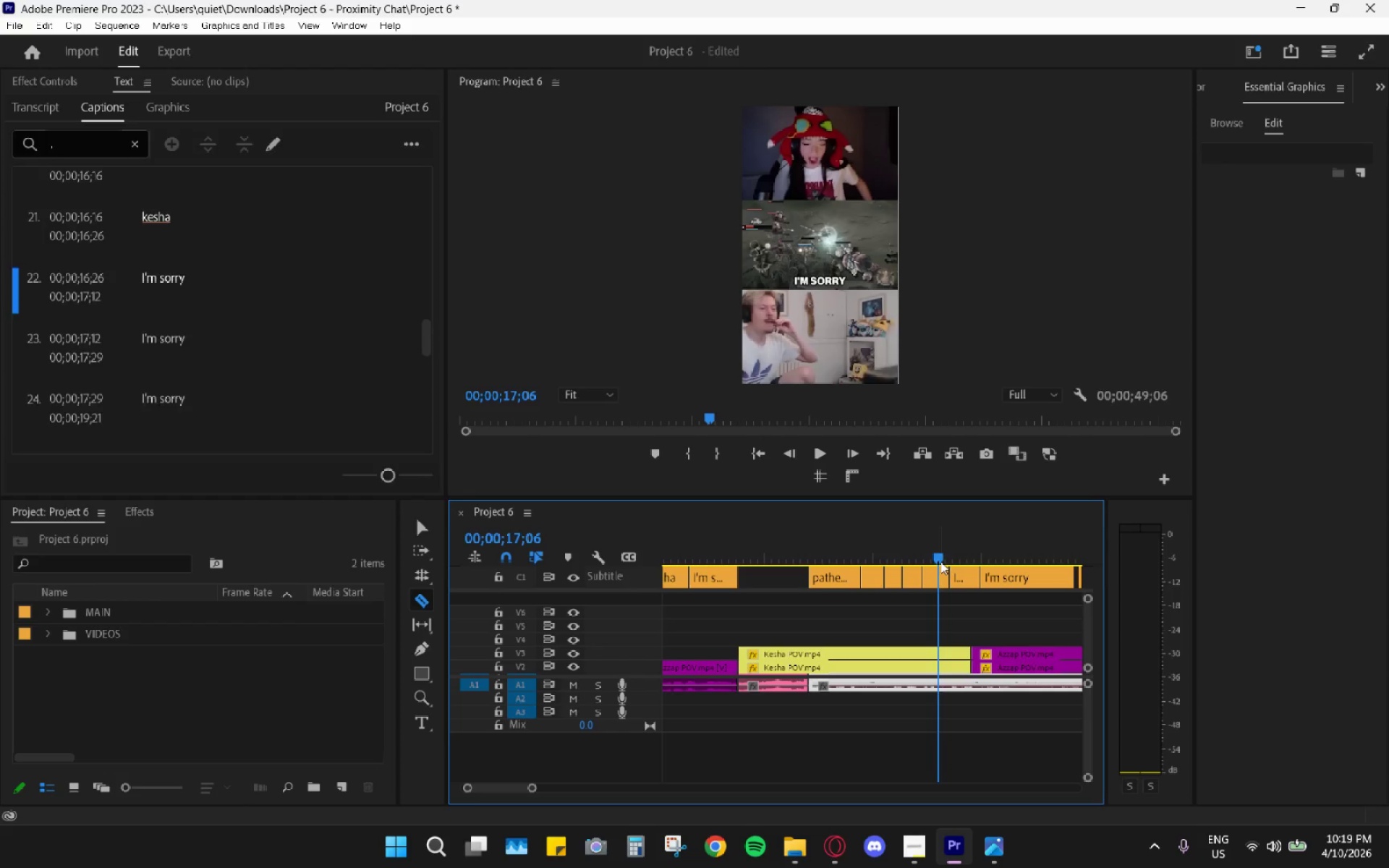 
key(V)
 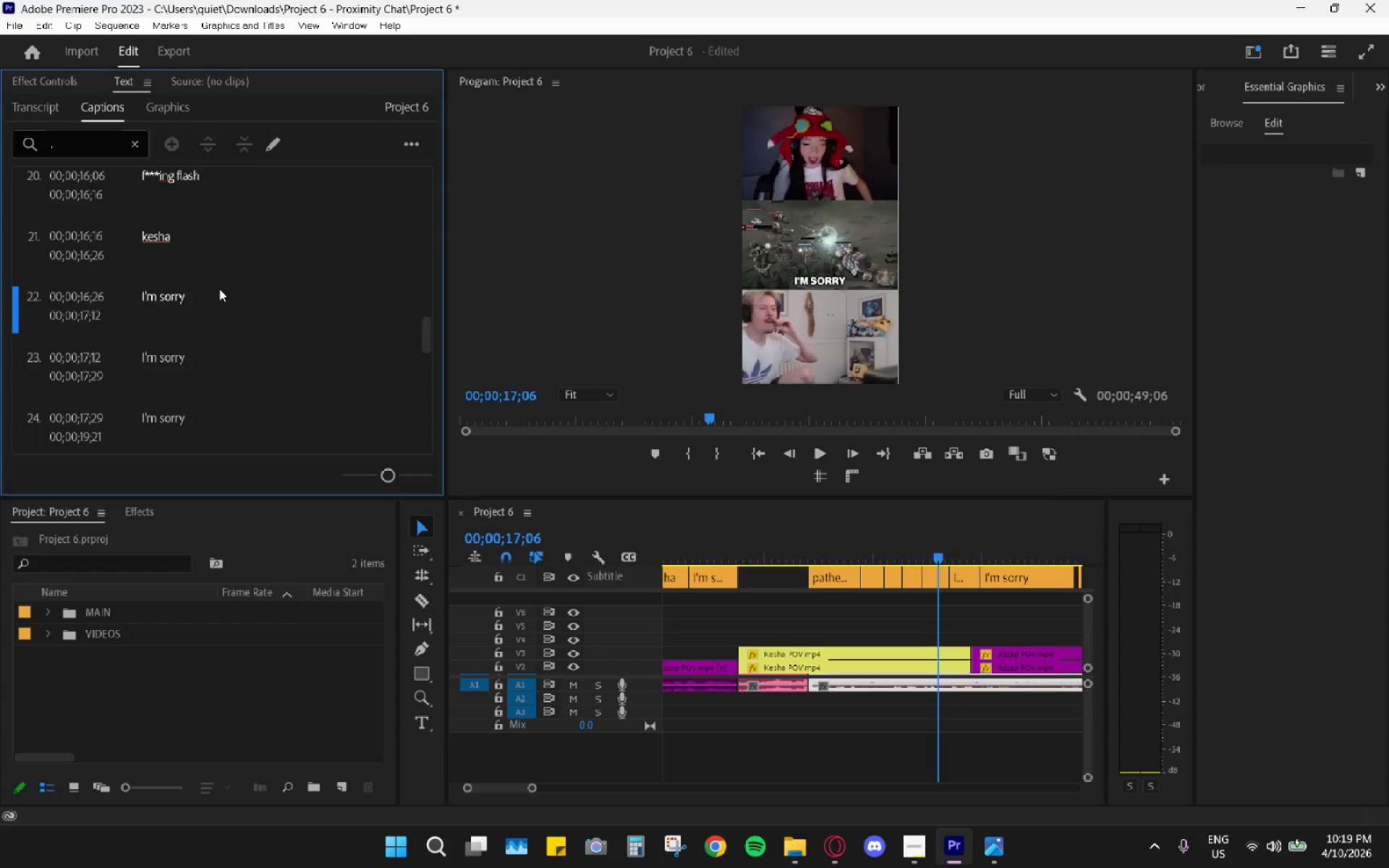 
triple_click([218, 288])
 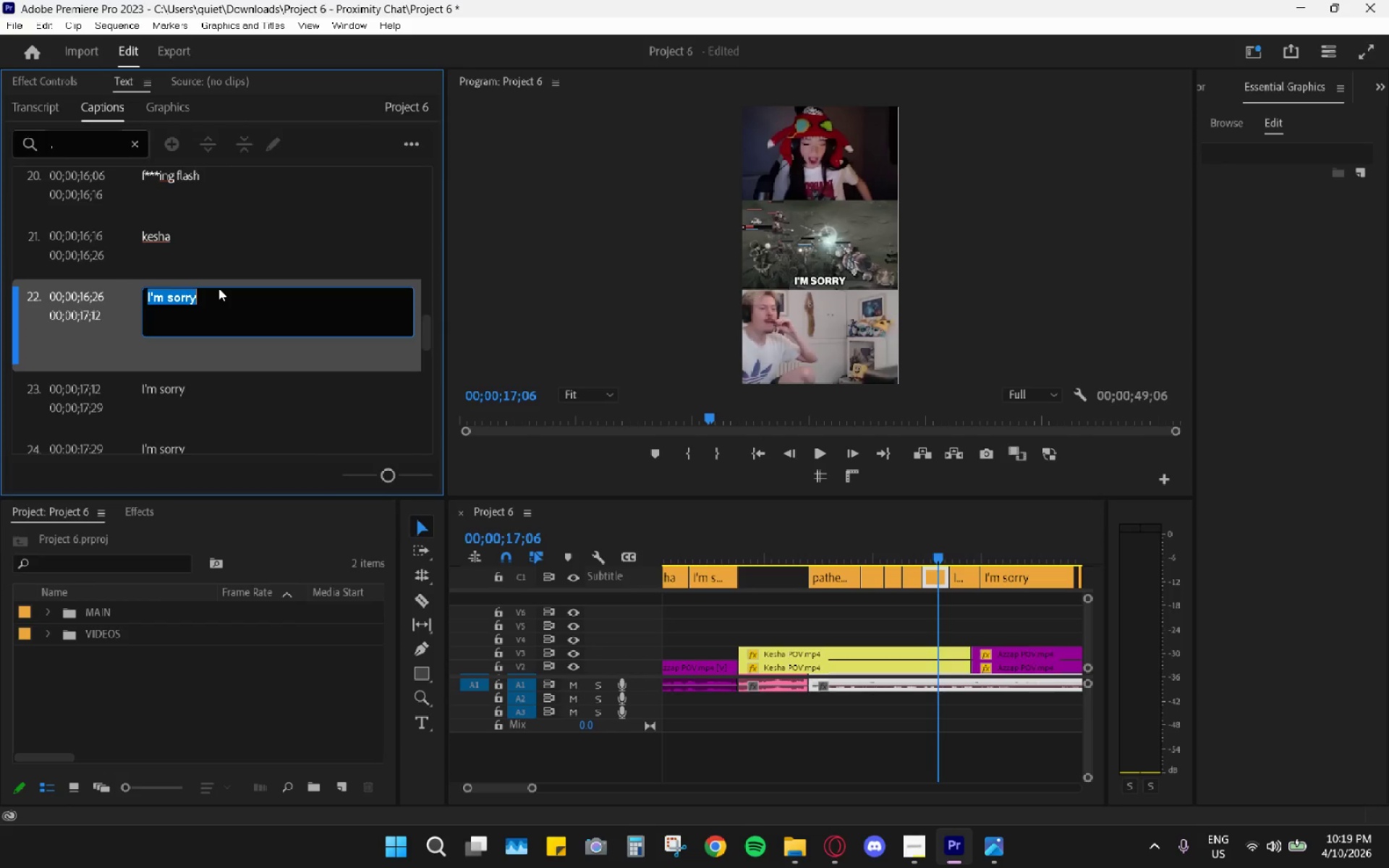 
triple_click([218, 288])
 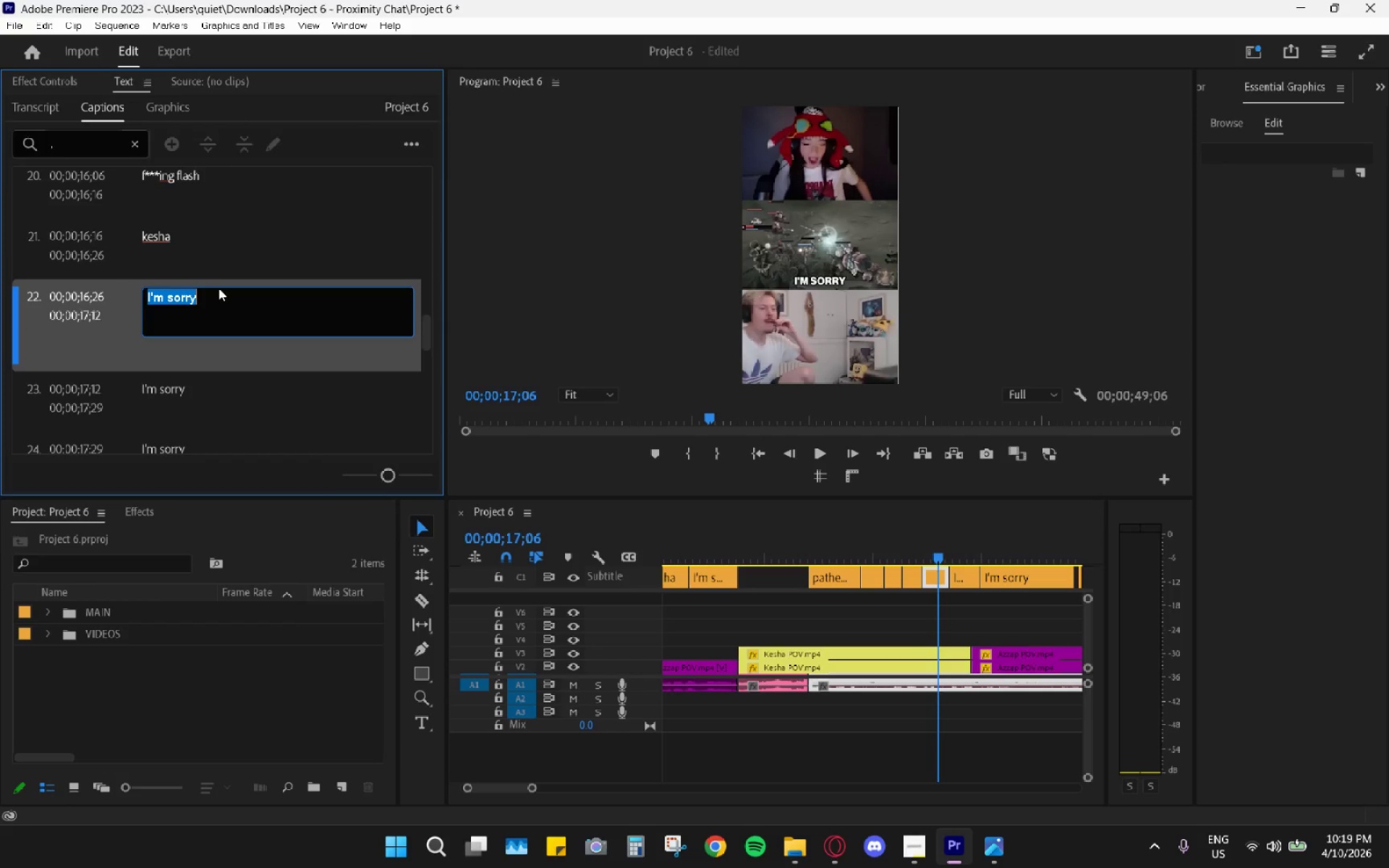 
triple_click([218, 288])
 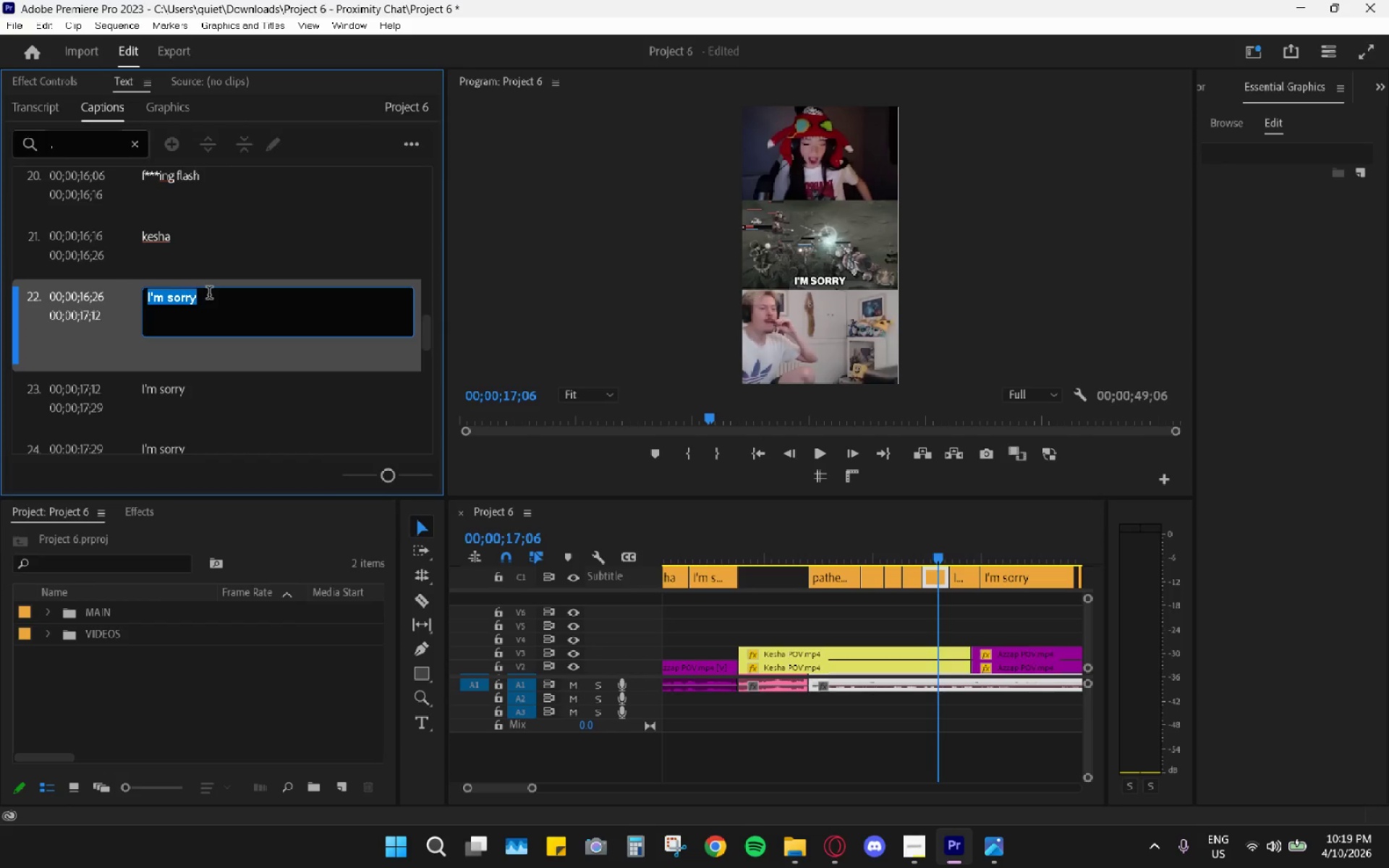 
type(I don't)
 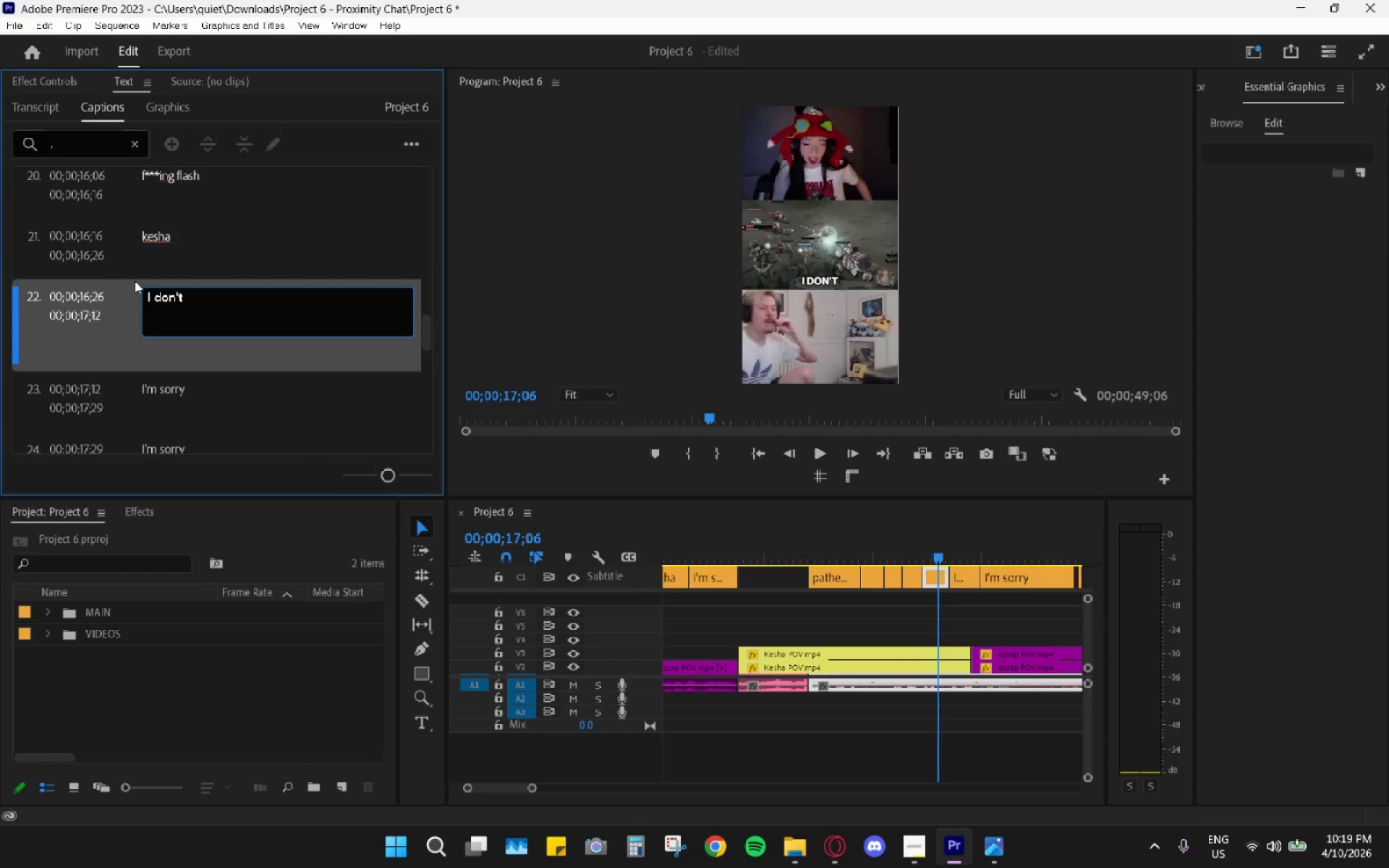 
left_click_drag(start_coordinate=[172, 389], to_coordinate=[178, 389])
 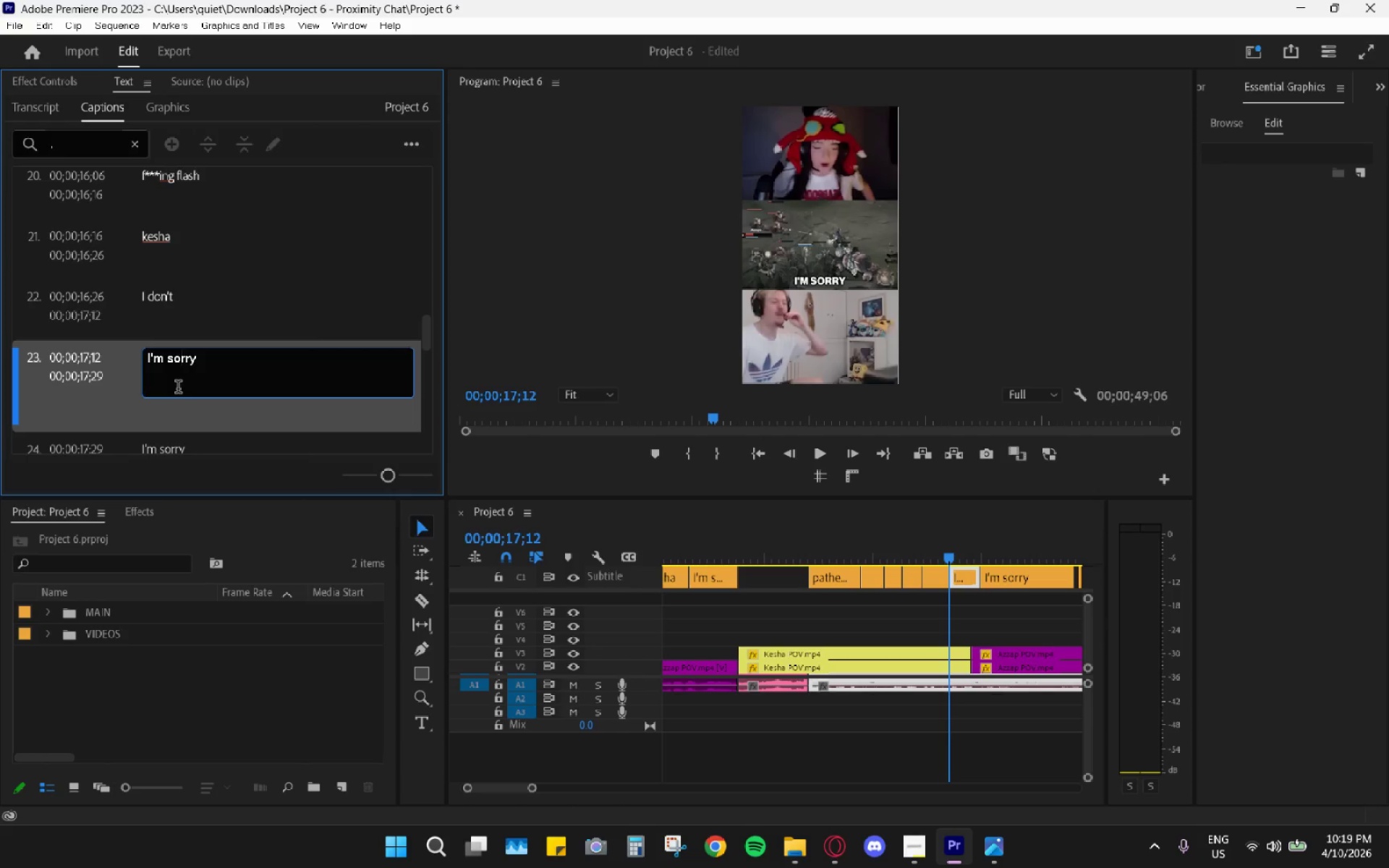 
left_click_drag(start_coordinate=[176, 388], to_coordinate=[172, 386])
 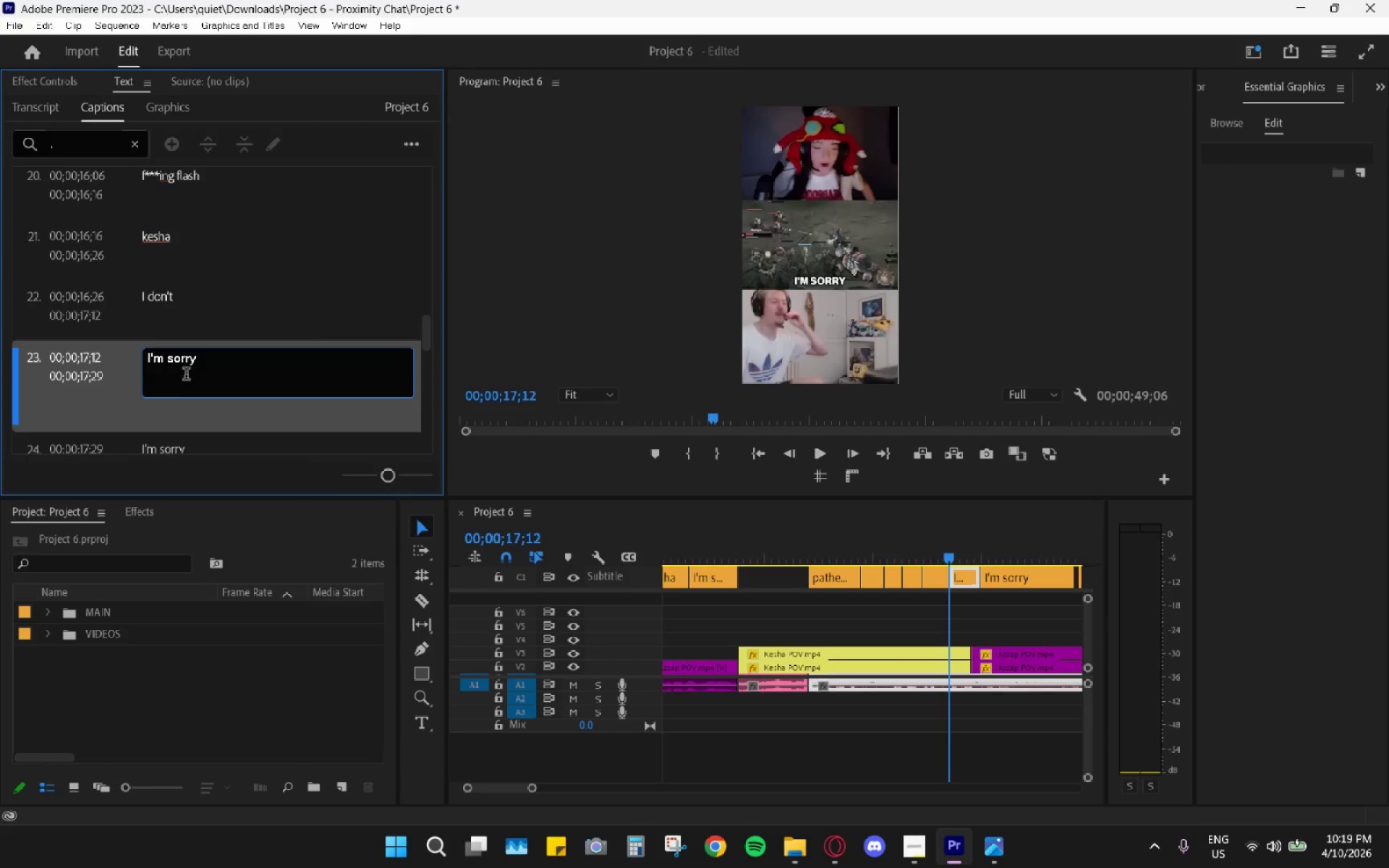 
double_click([189, 373])
 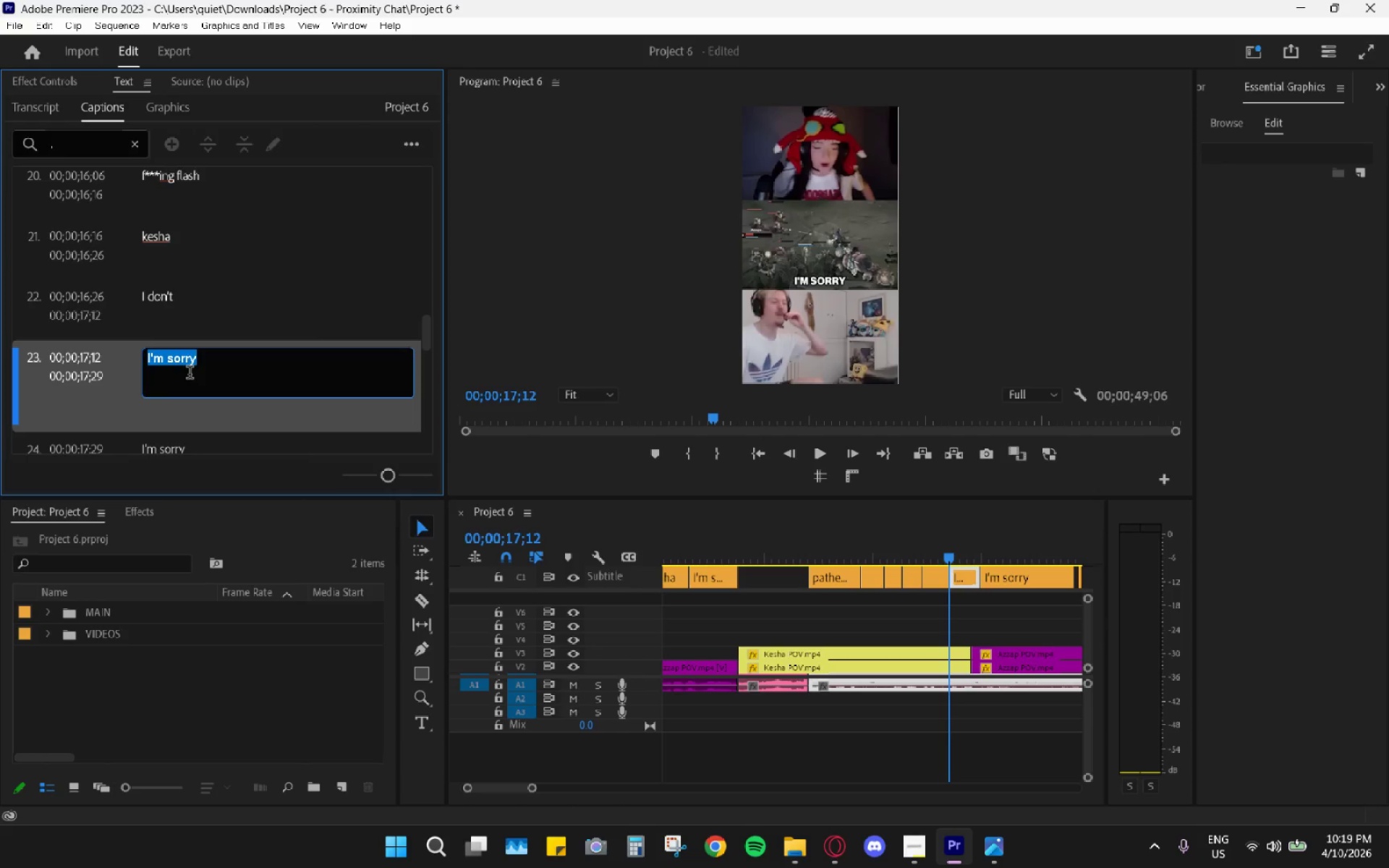 
type(have flash)
 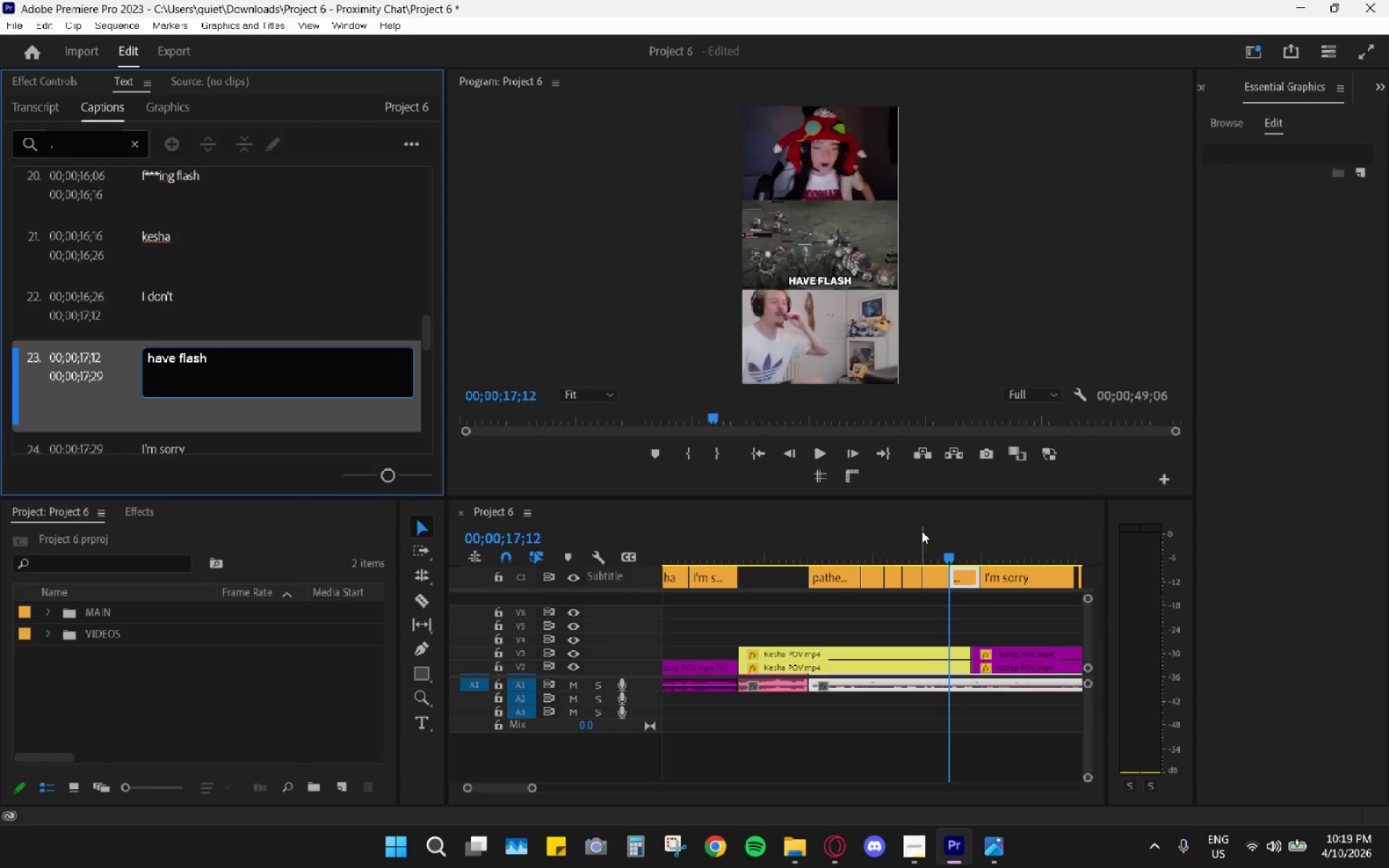 
key(Space)
 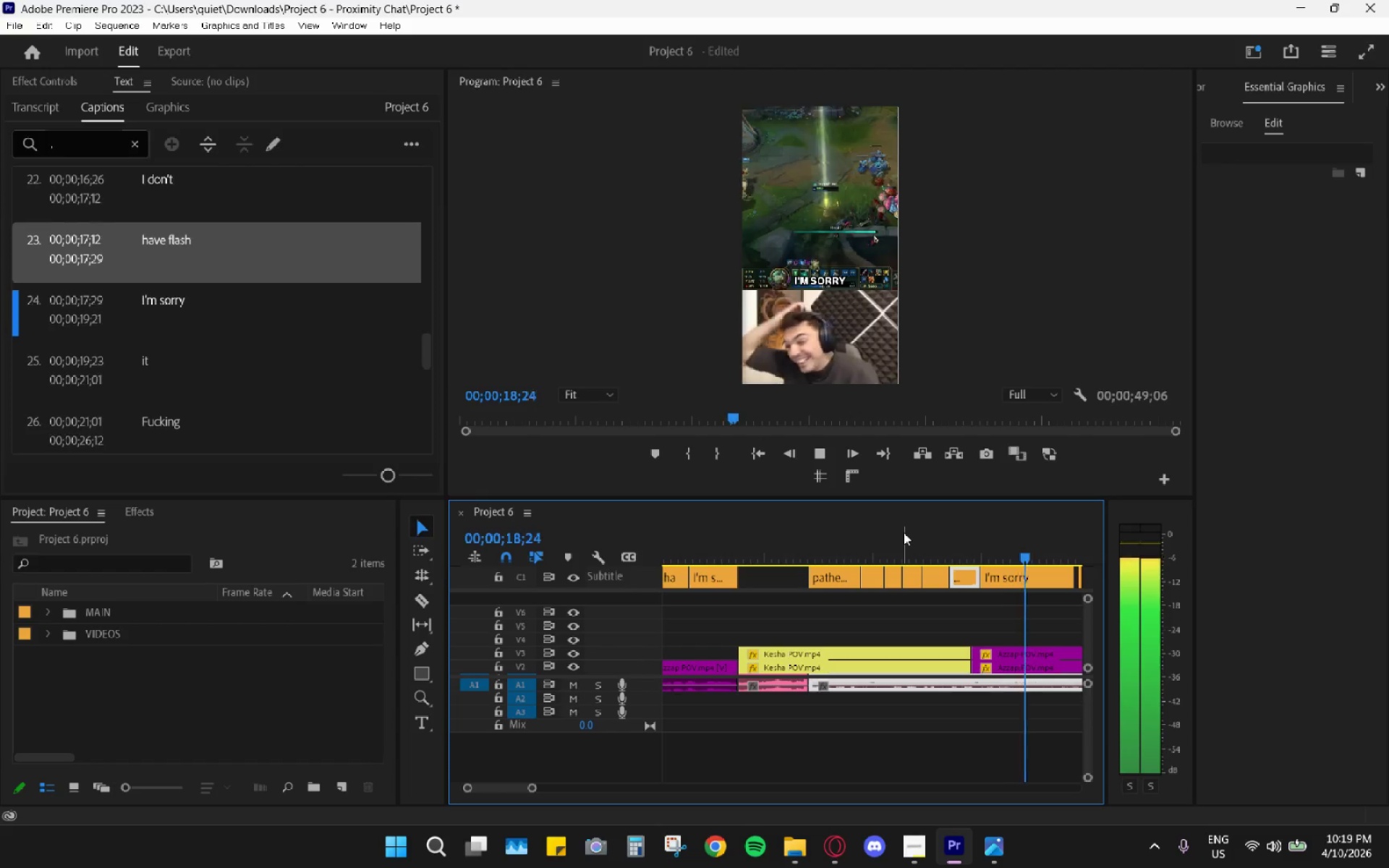 
key(Space)
 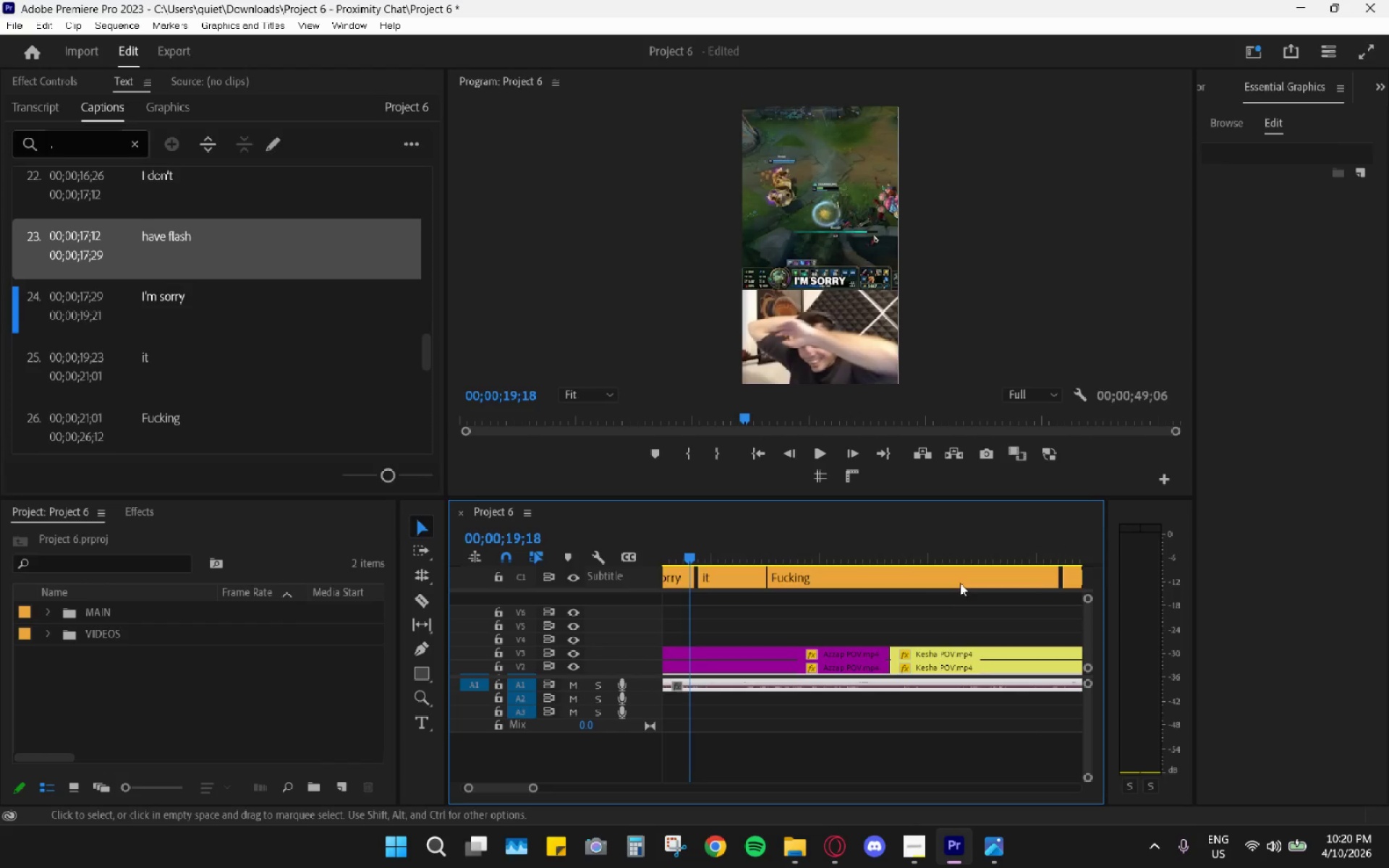 
scroll: coordinate [936, 600], scroll_direction: up, amount: 6.0
 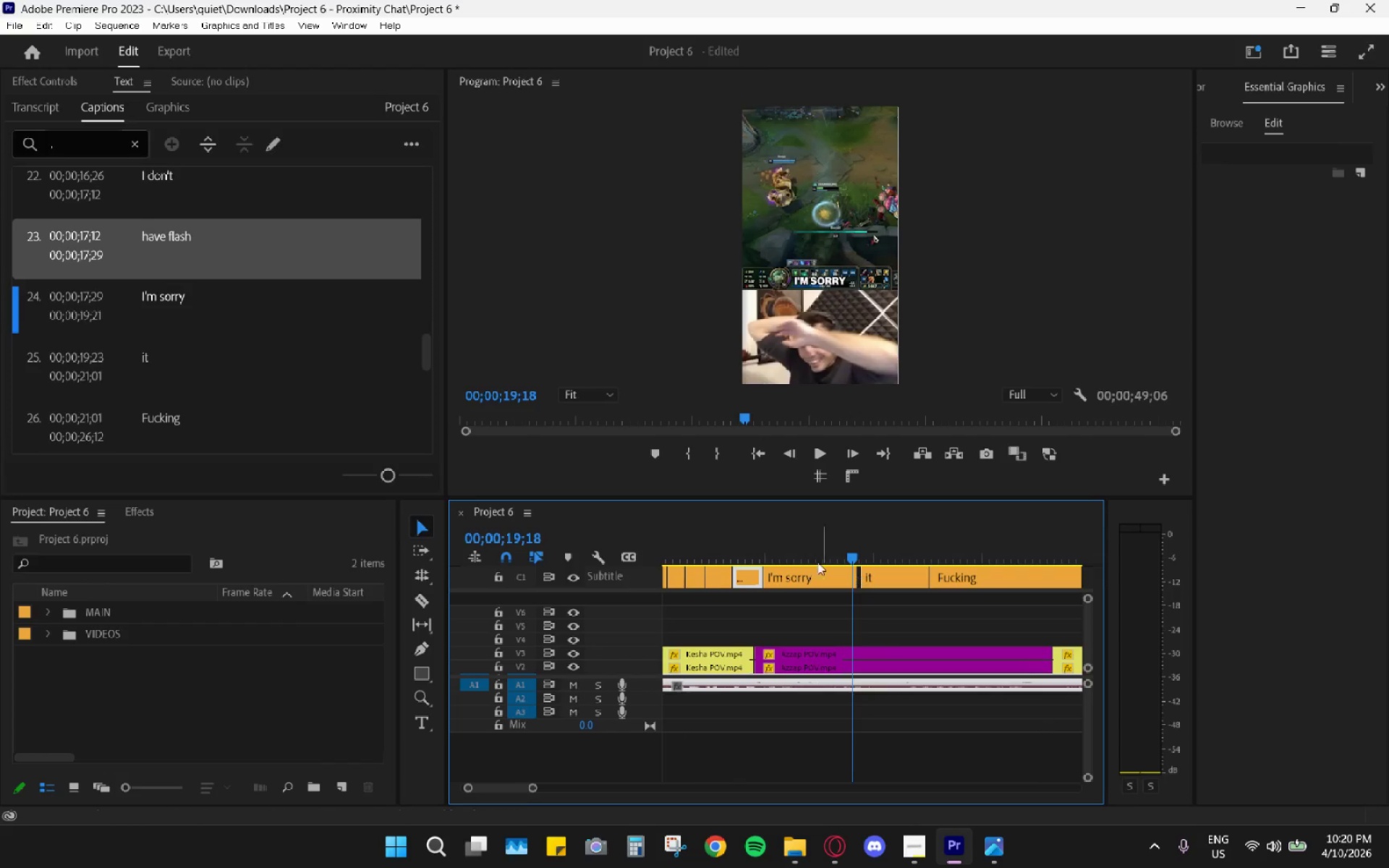 
left_click_drag(start_coordinate=[783, 553], to_coordinate=[764, 553])
 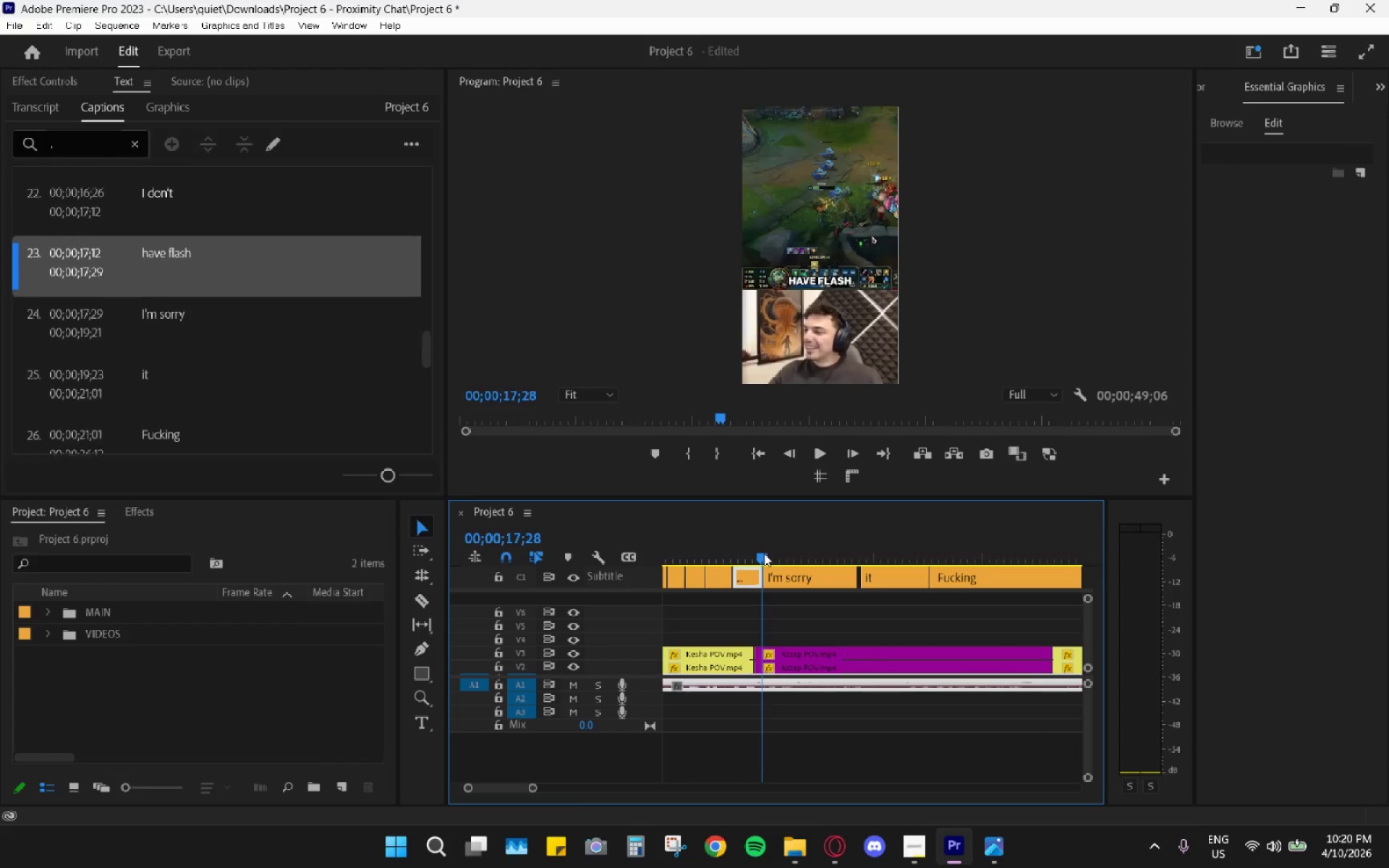 
key(Space)
 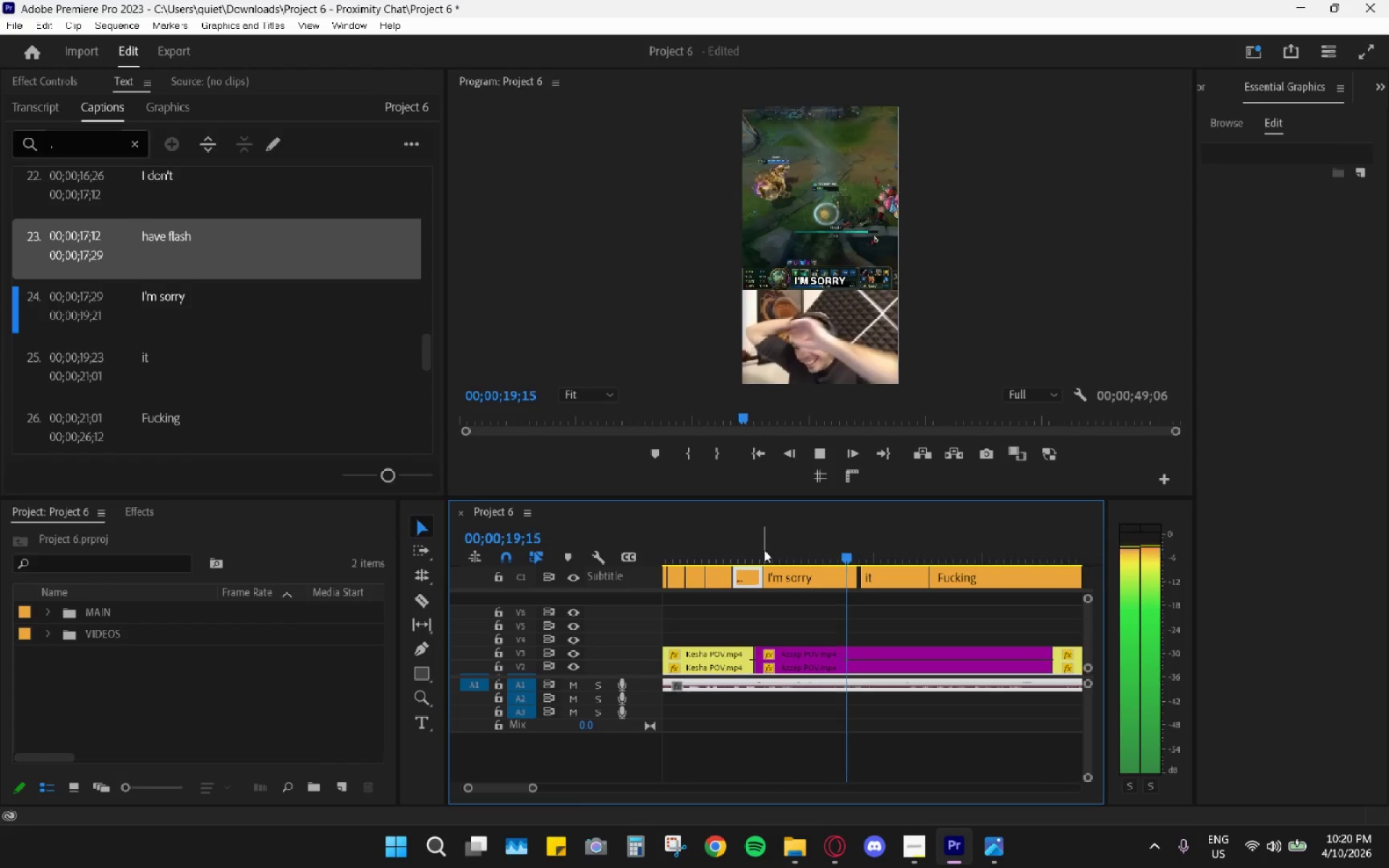 
key(Space)
 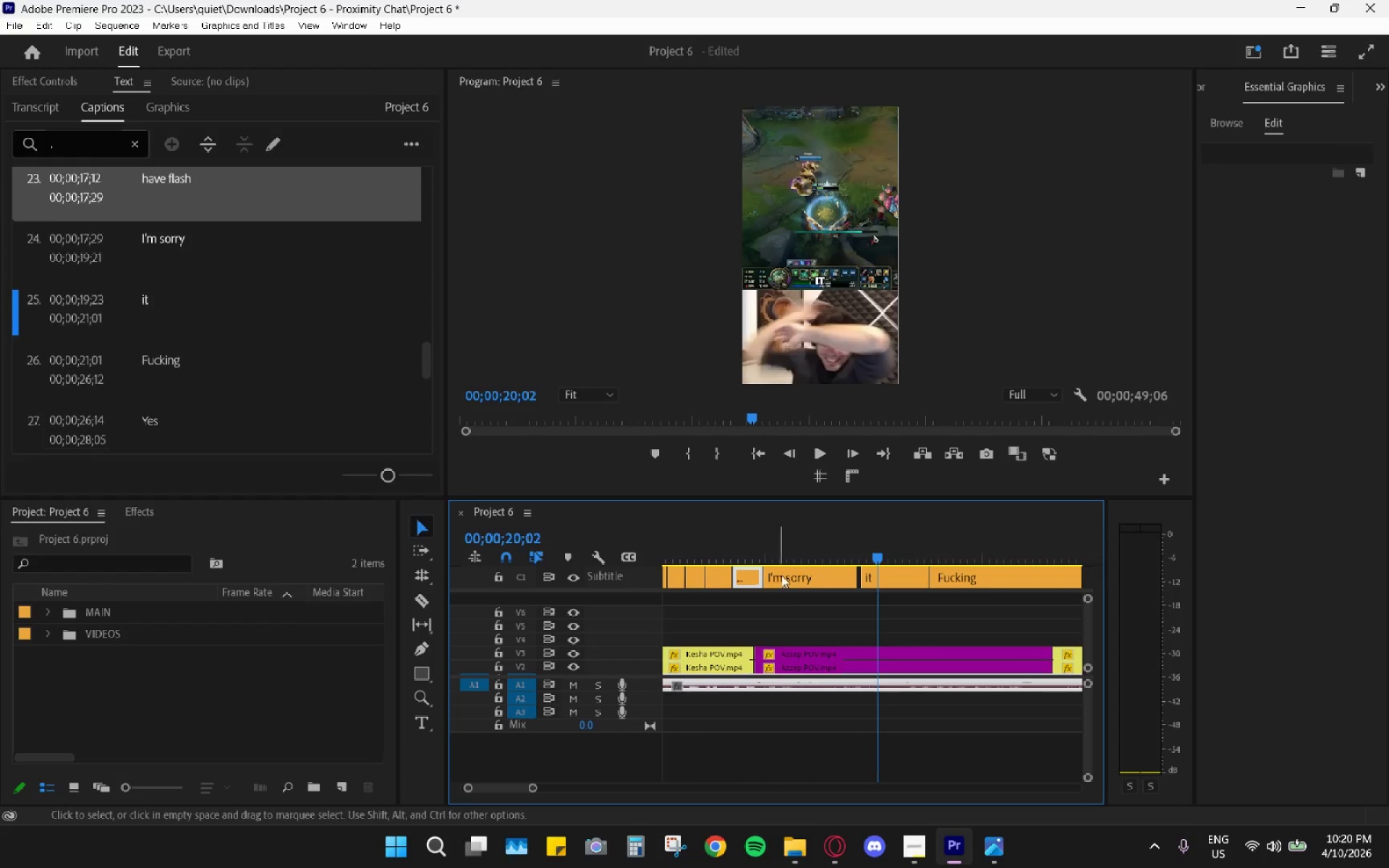 
scroll: coordinate [790, 603], scroll_direction: up, amount: 4.0
 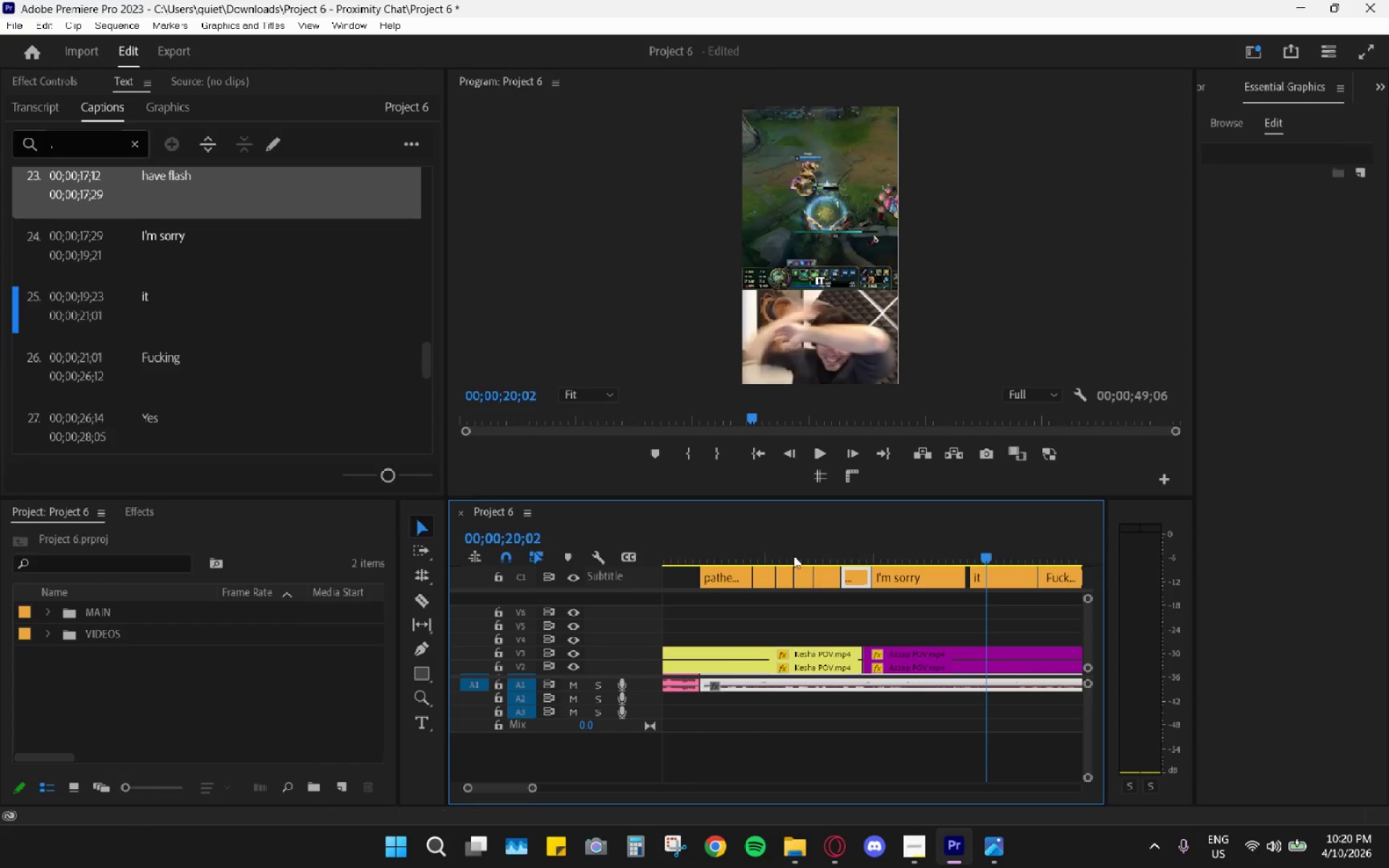 
left_click_drag(start_coordinate=[776, 548], to_coordinate=[763, 543])
 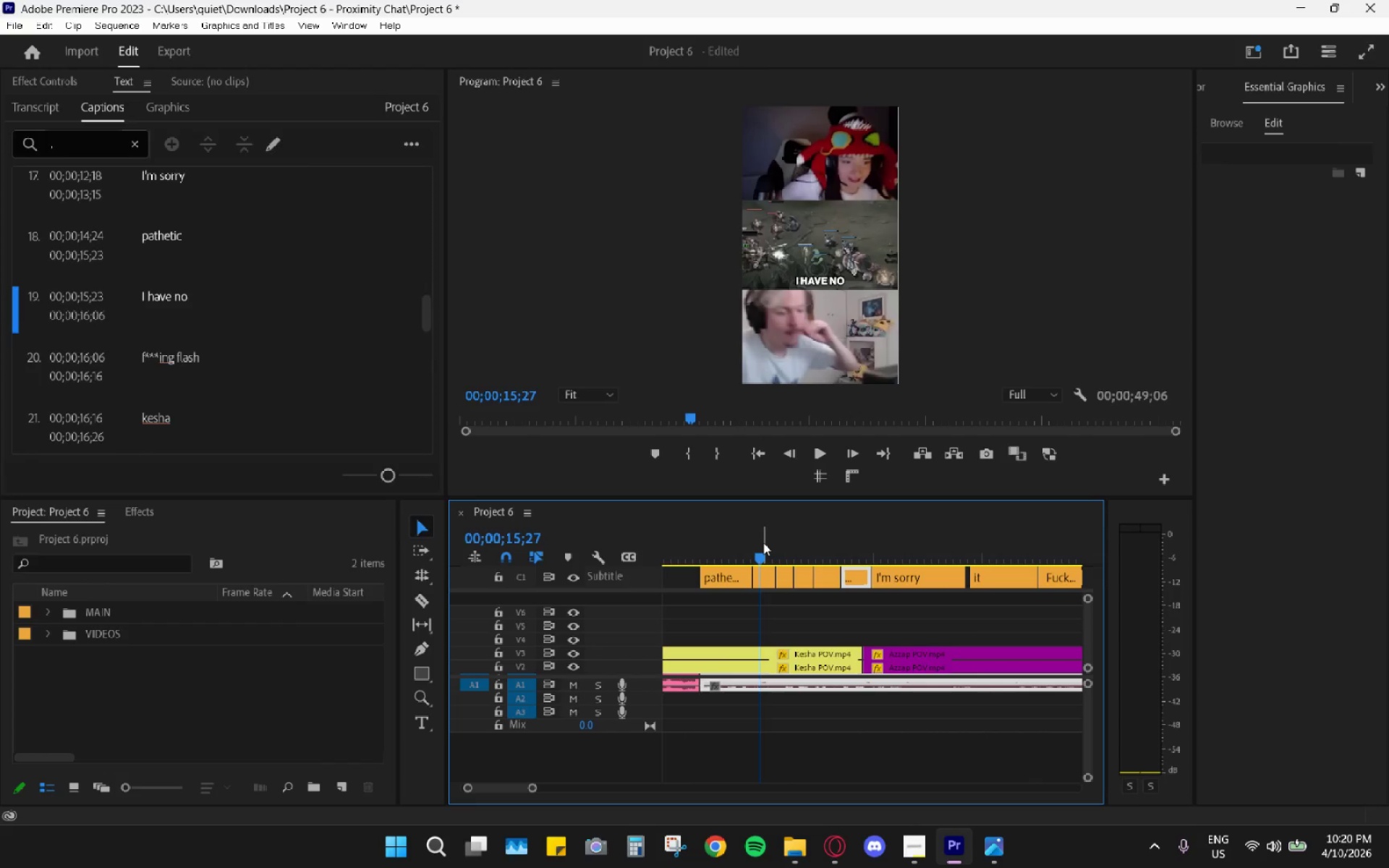 
key(Space)
 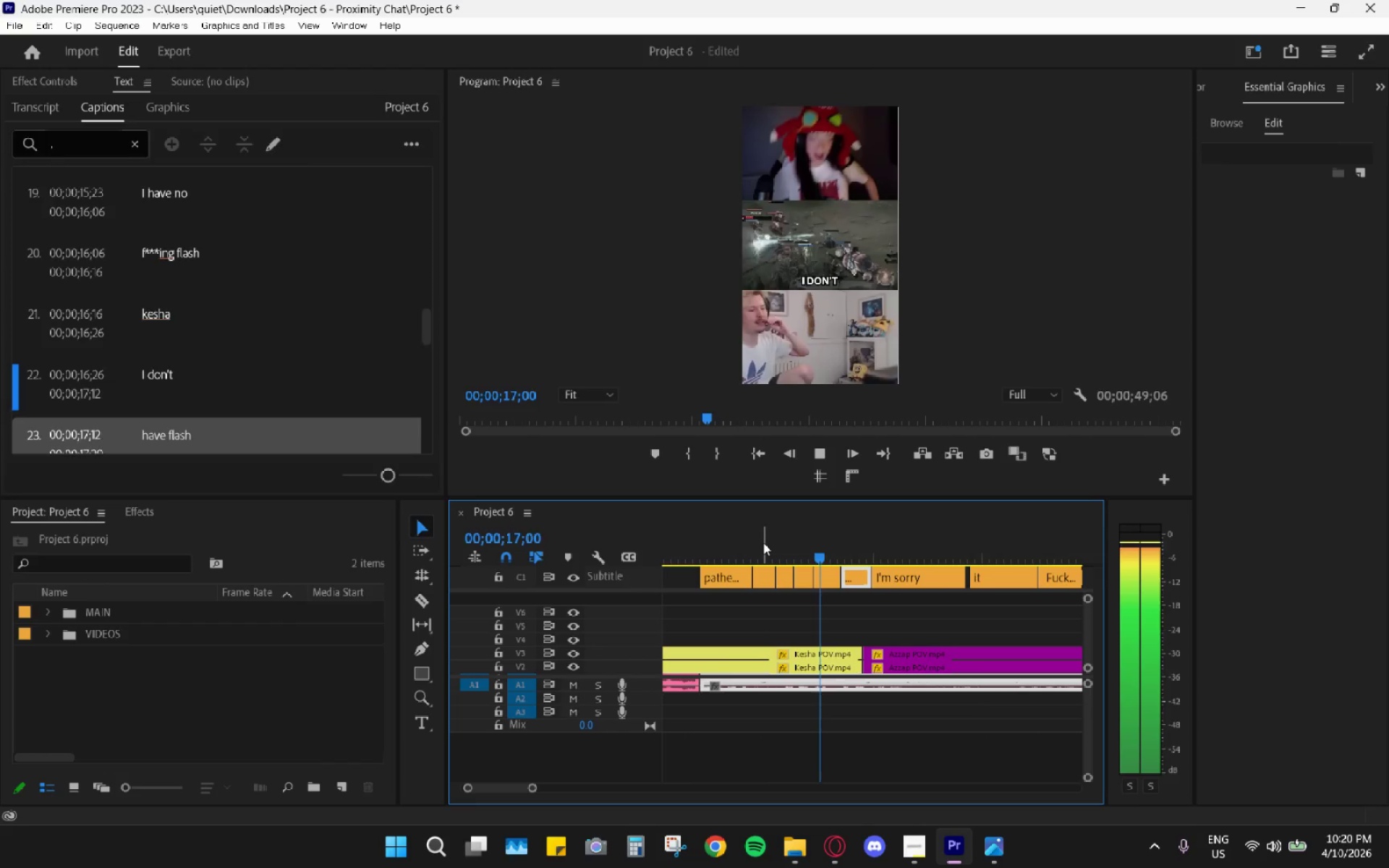 
key(Space)
 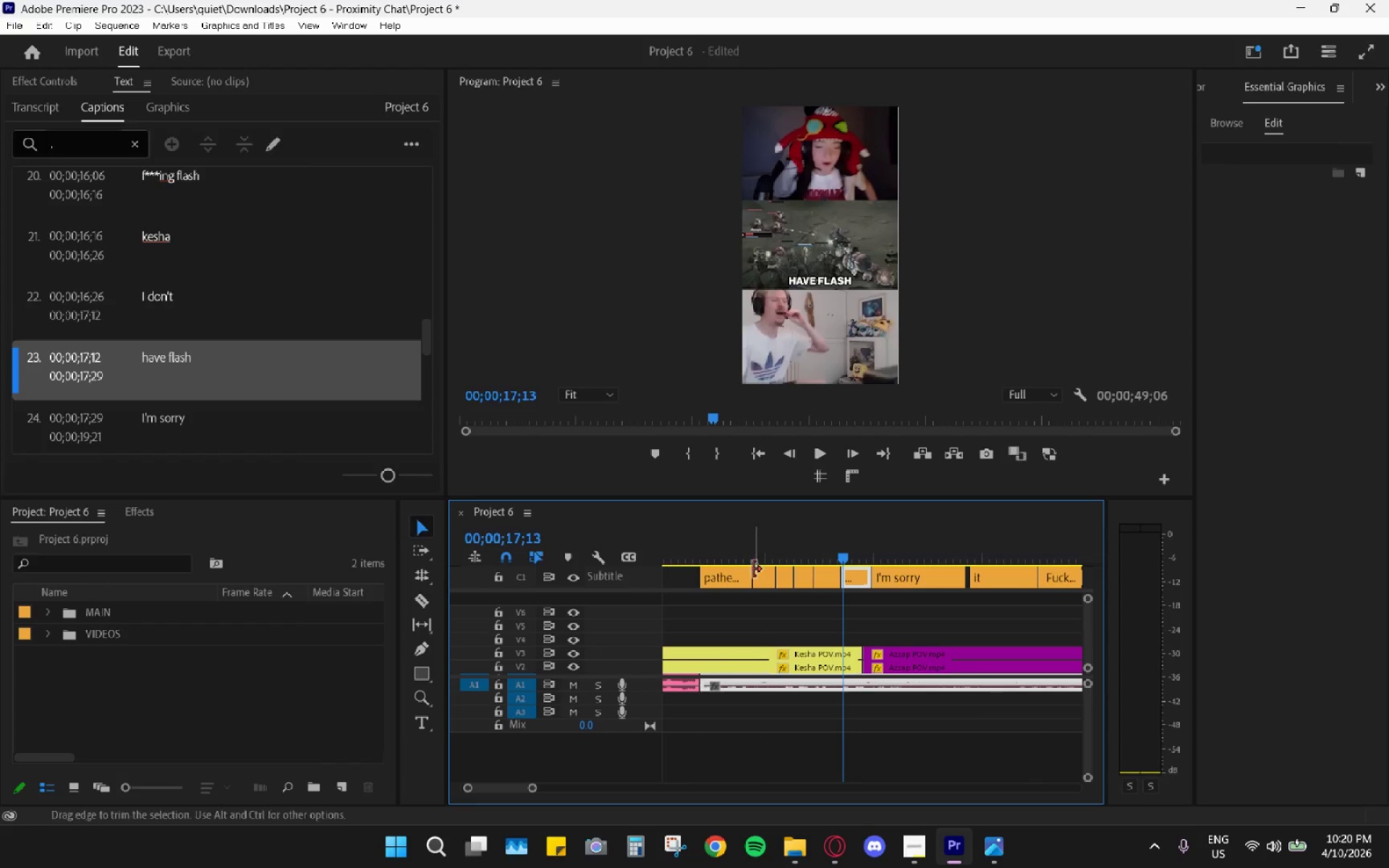 
key(Space)
 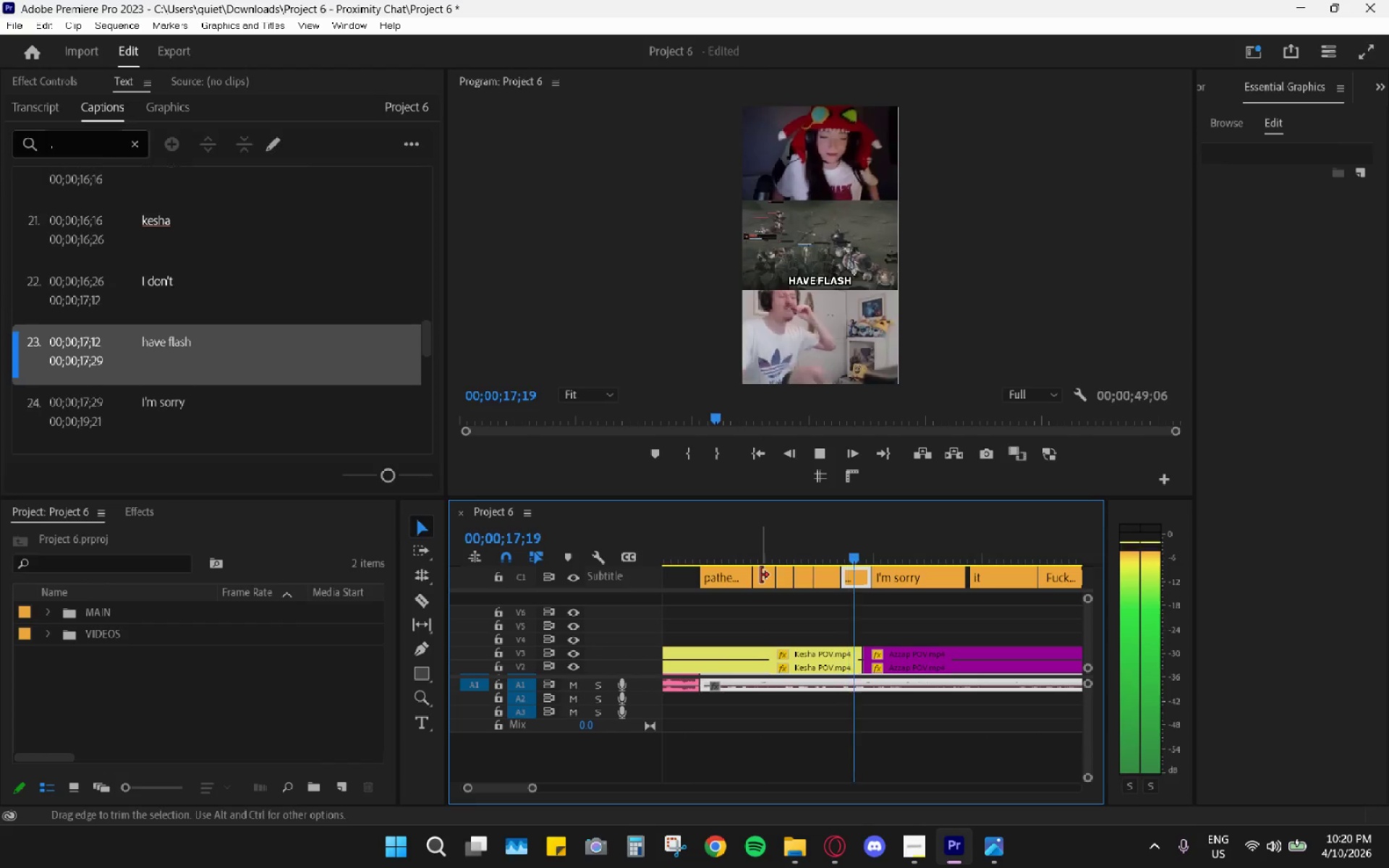 
key(Space)
 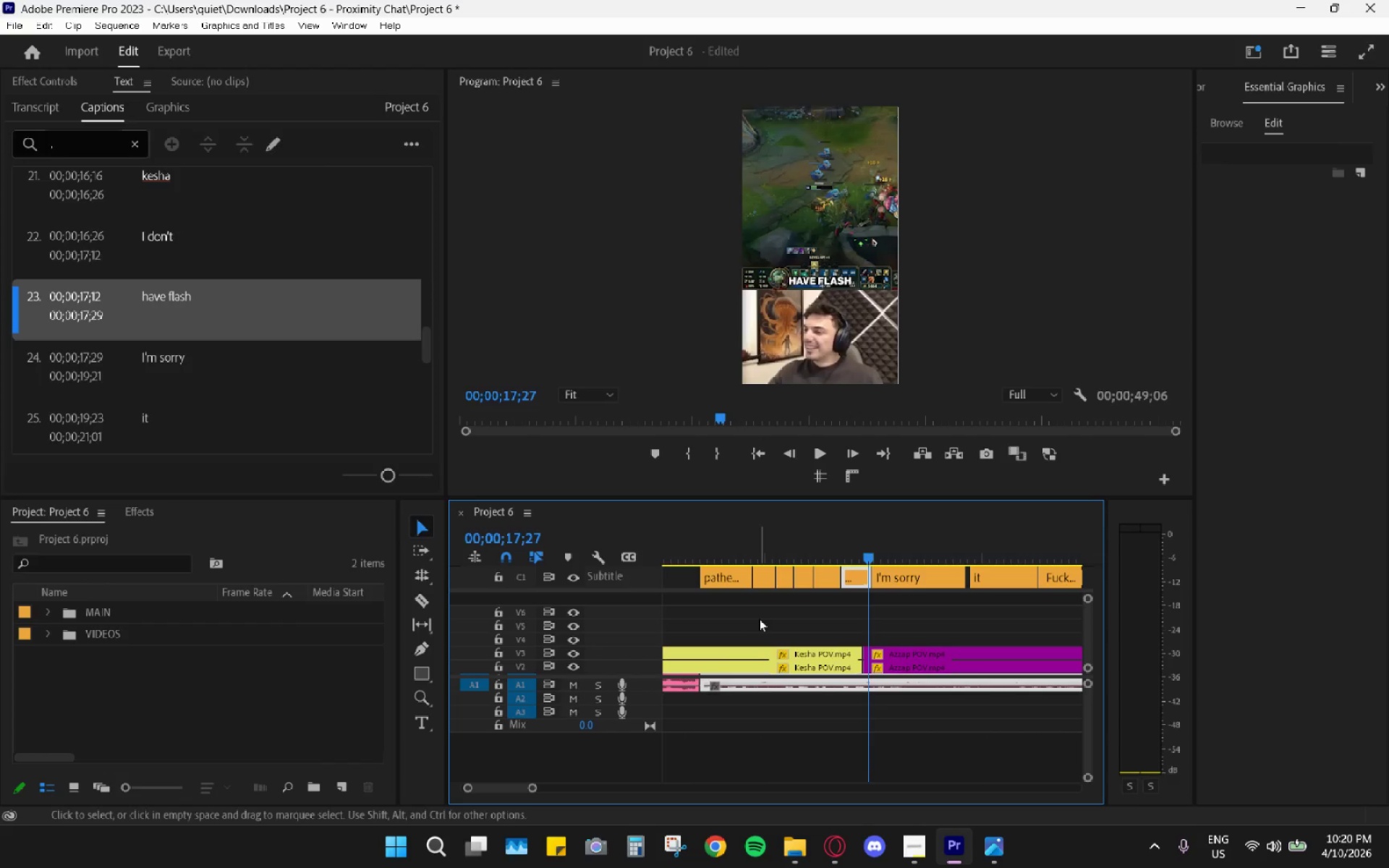 
left_click_drag(start_coordinate=[770, 610], to_coordinate=[853, 581])
 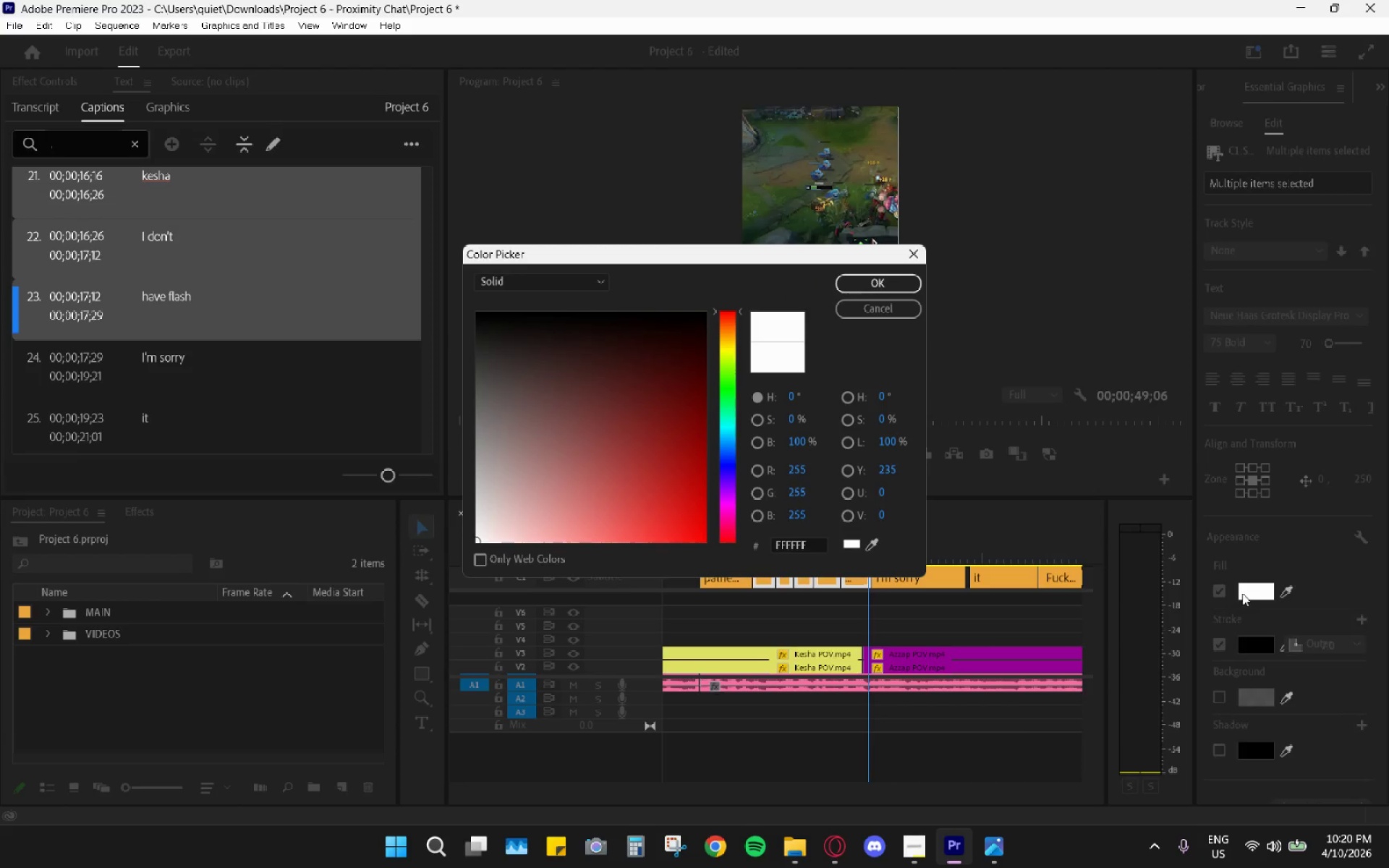 
left_click_drag(start_coordinate=[634, 509], to_coordinate=[755, 556])
 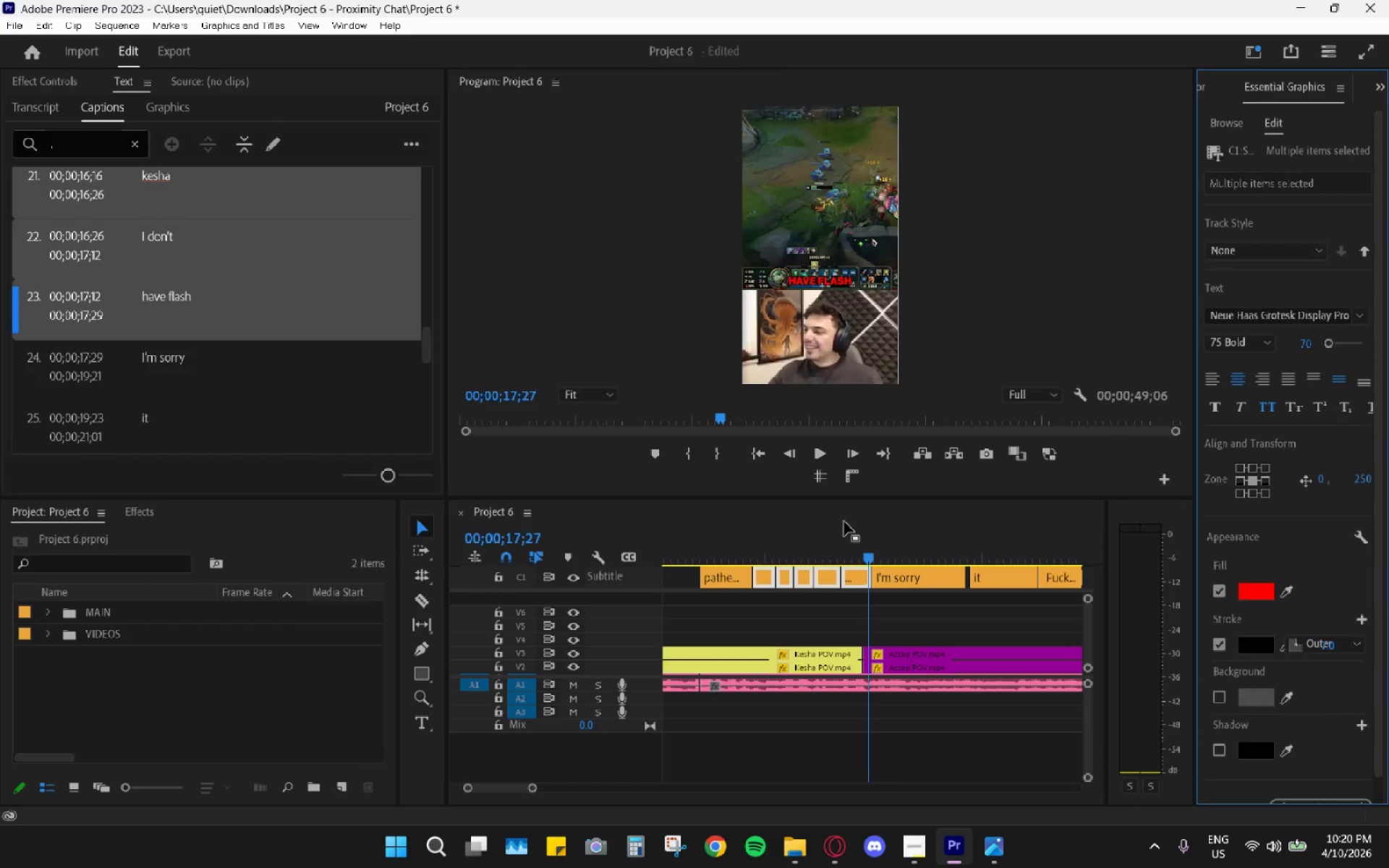 
left_click_drag(start_coordinate=[795, 542], to_coordinate=[735, 548])
 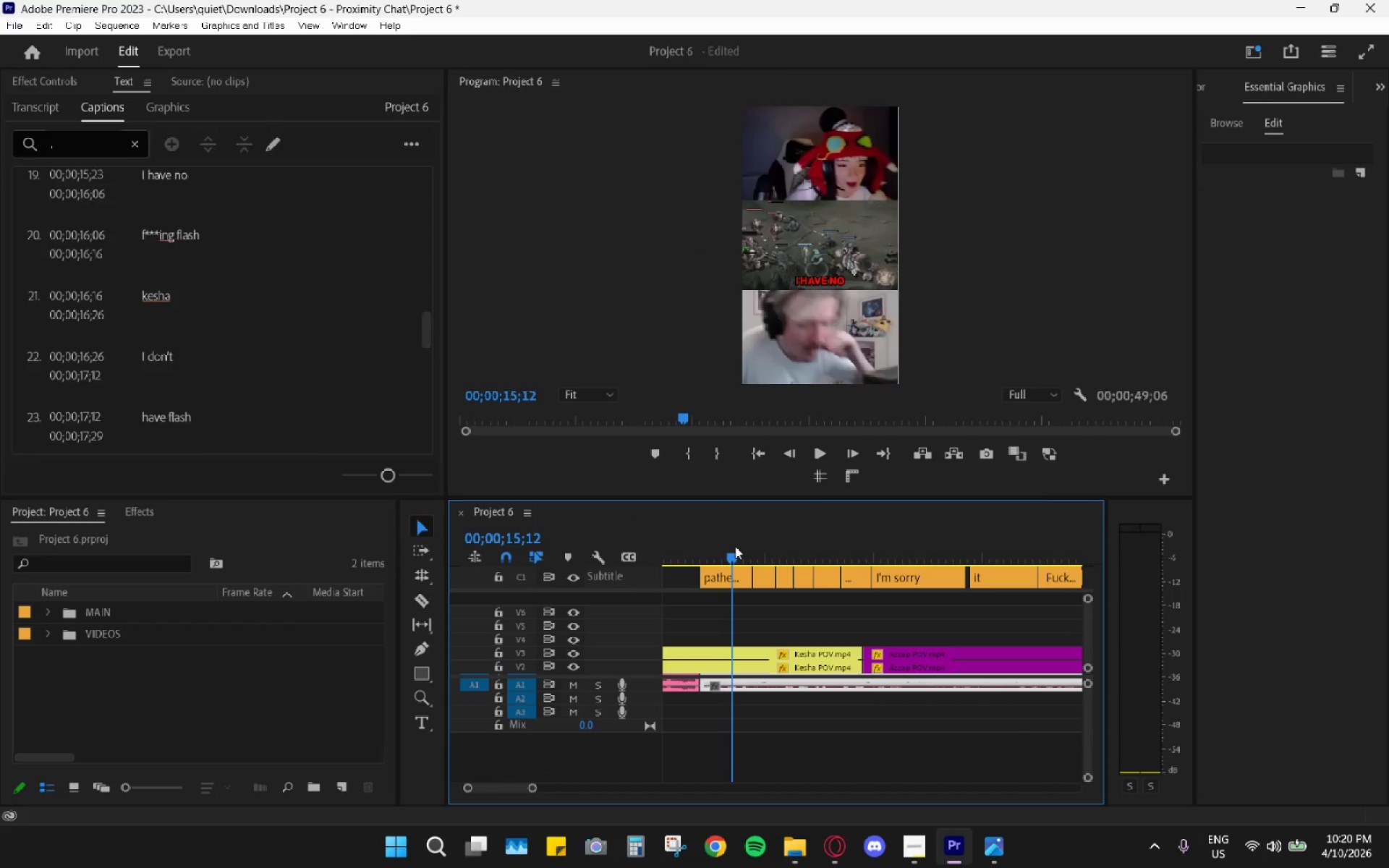 
key(Space)
 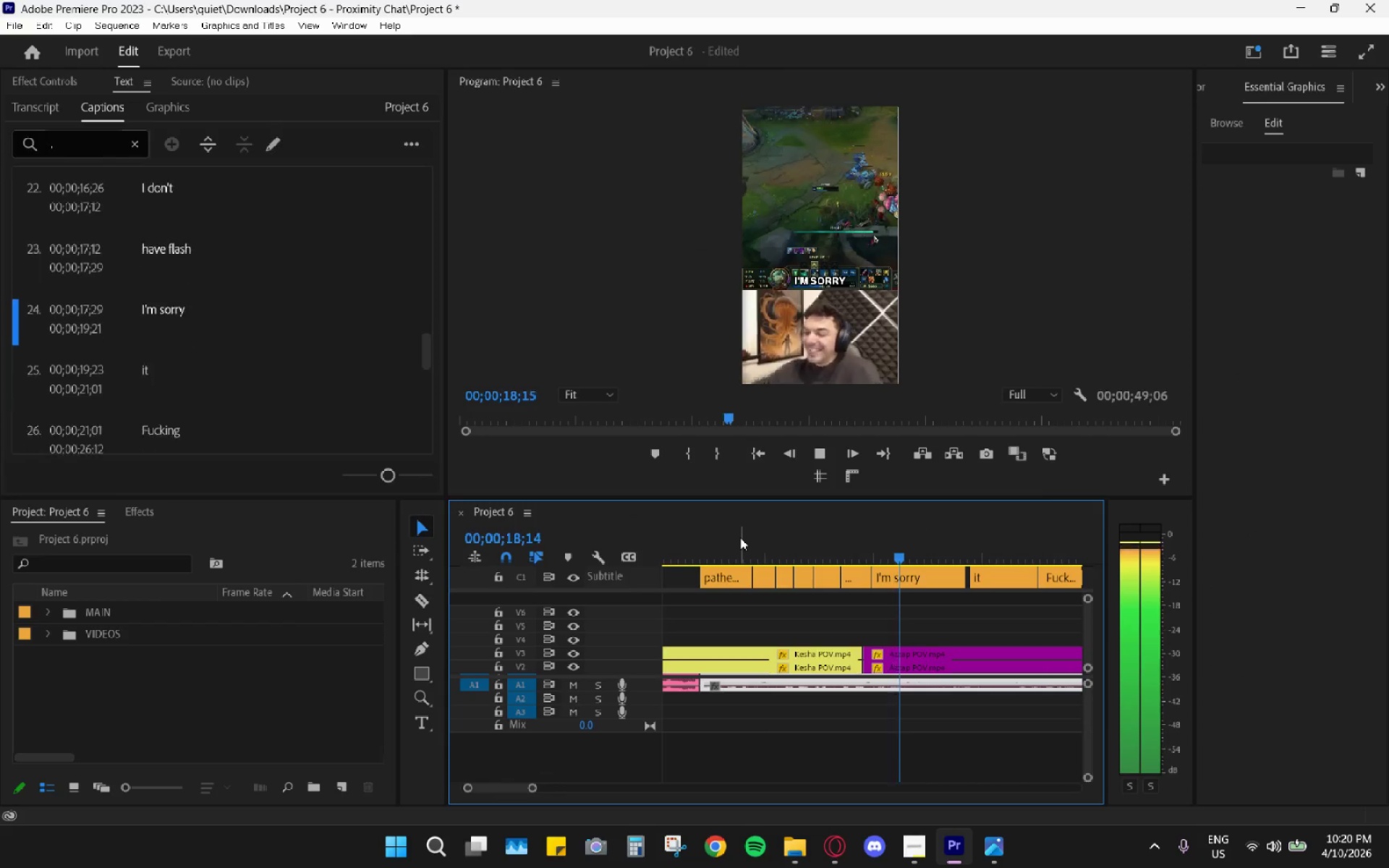 
key(Space)
 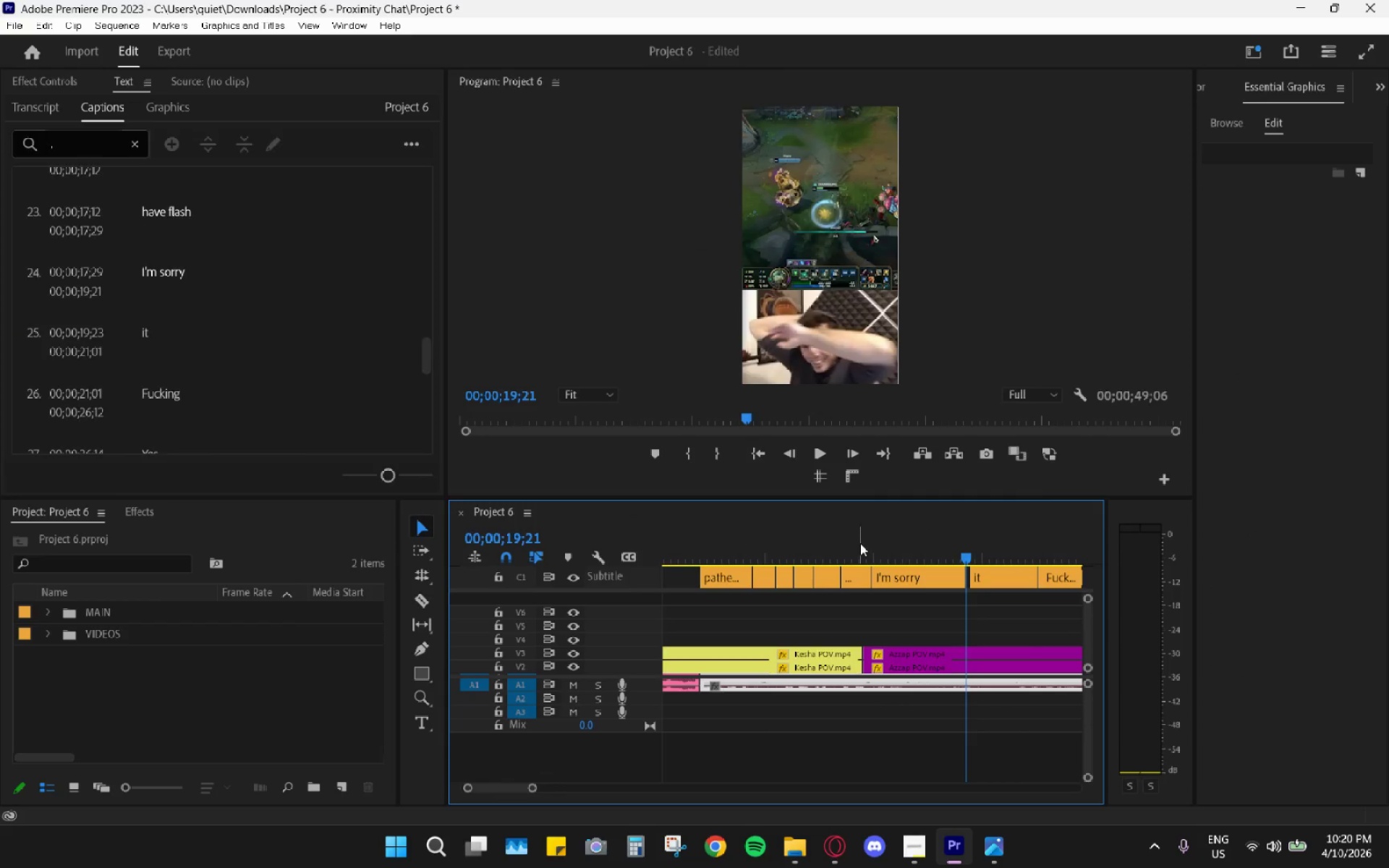 
left_click_drag(start_coordinate=[868, 545], to_coordinate=[875, 548])
 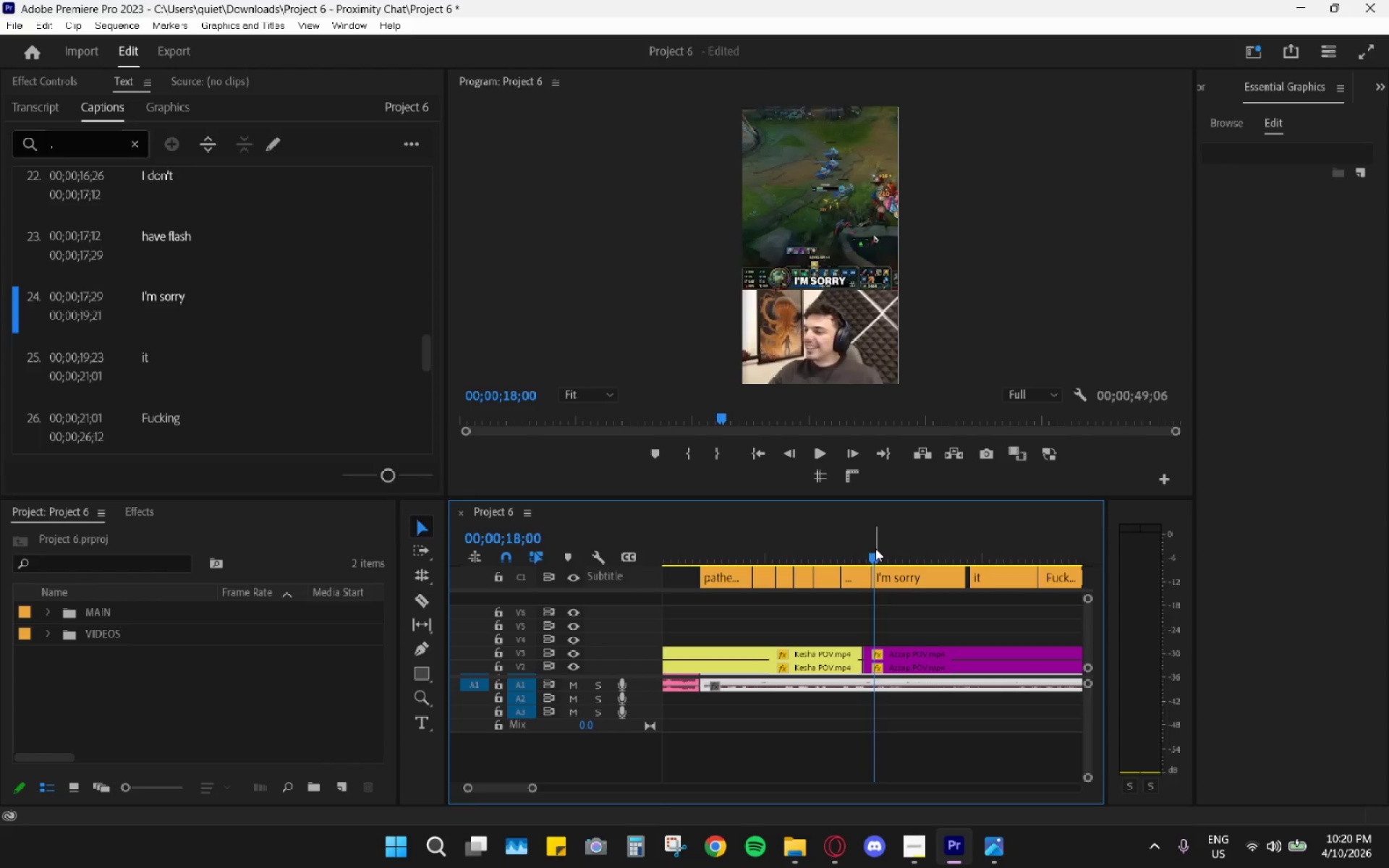 
key(Space)
 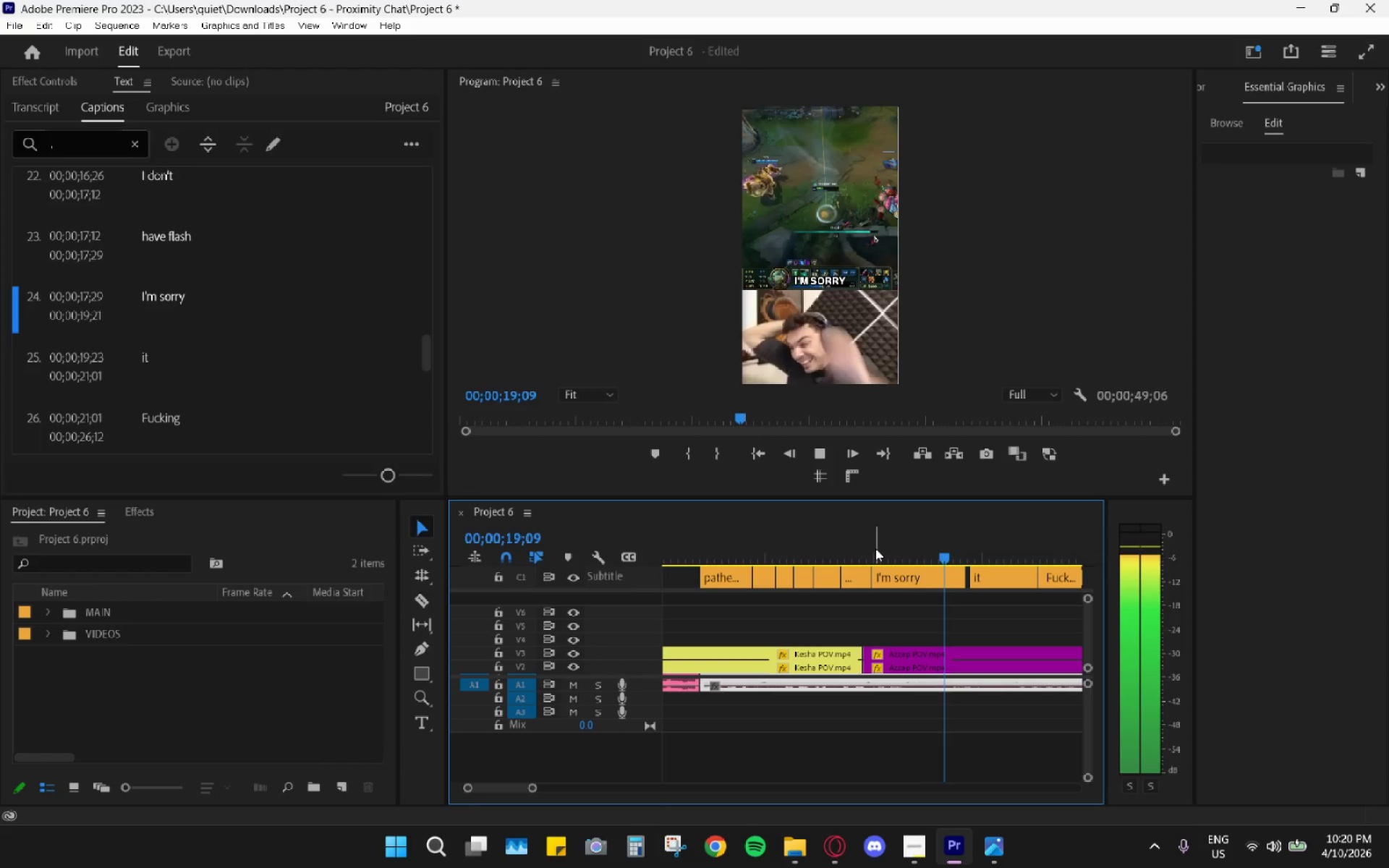 
key(Space)
 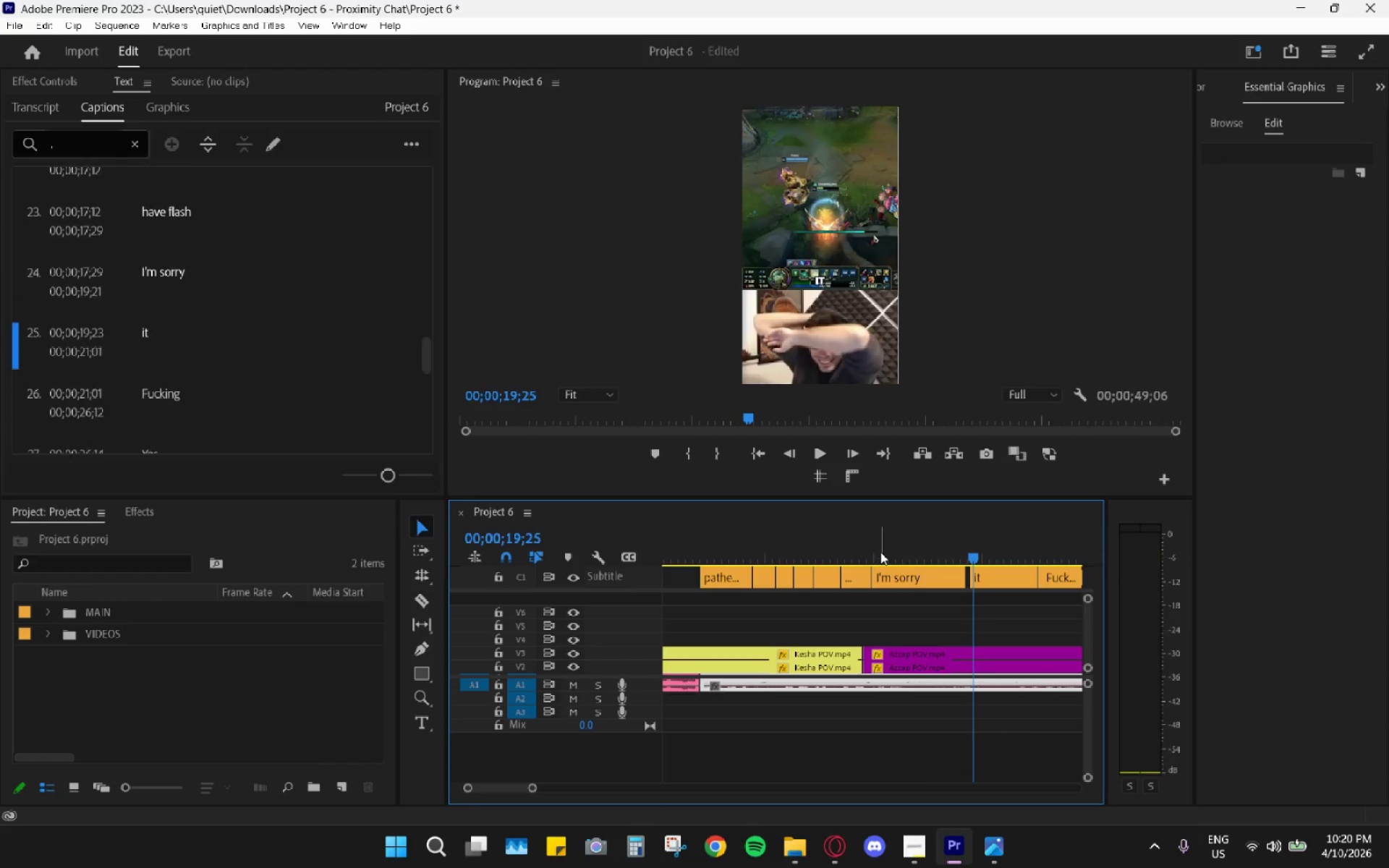 
left_click([880, 552])
 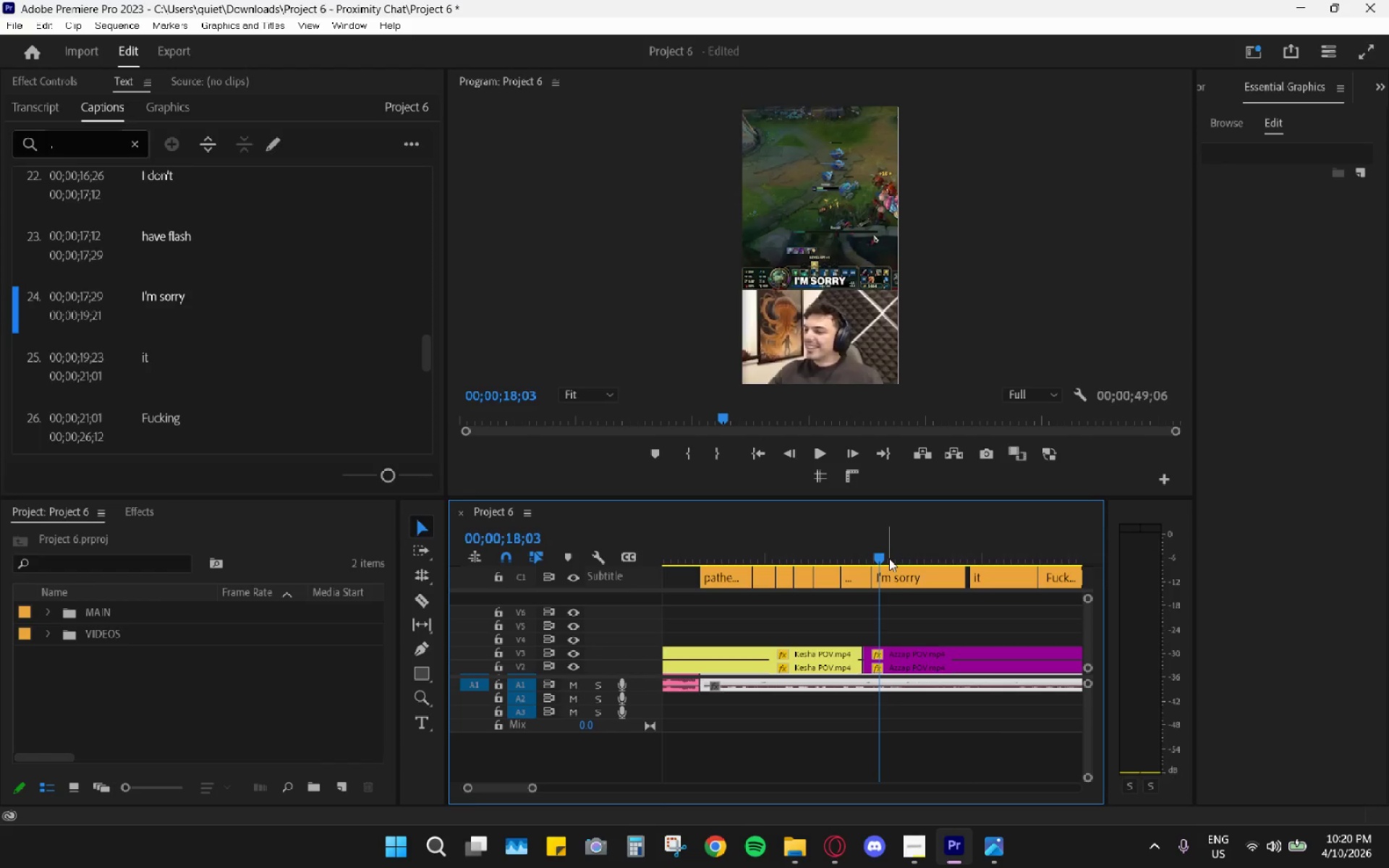 
left_click_drag(start_coordinate=[874, 558], to_coordinate=[876, 561])
 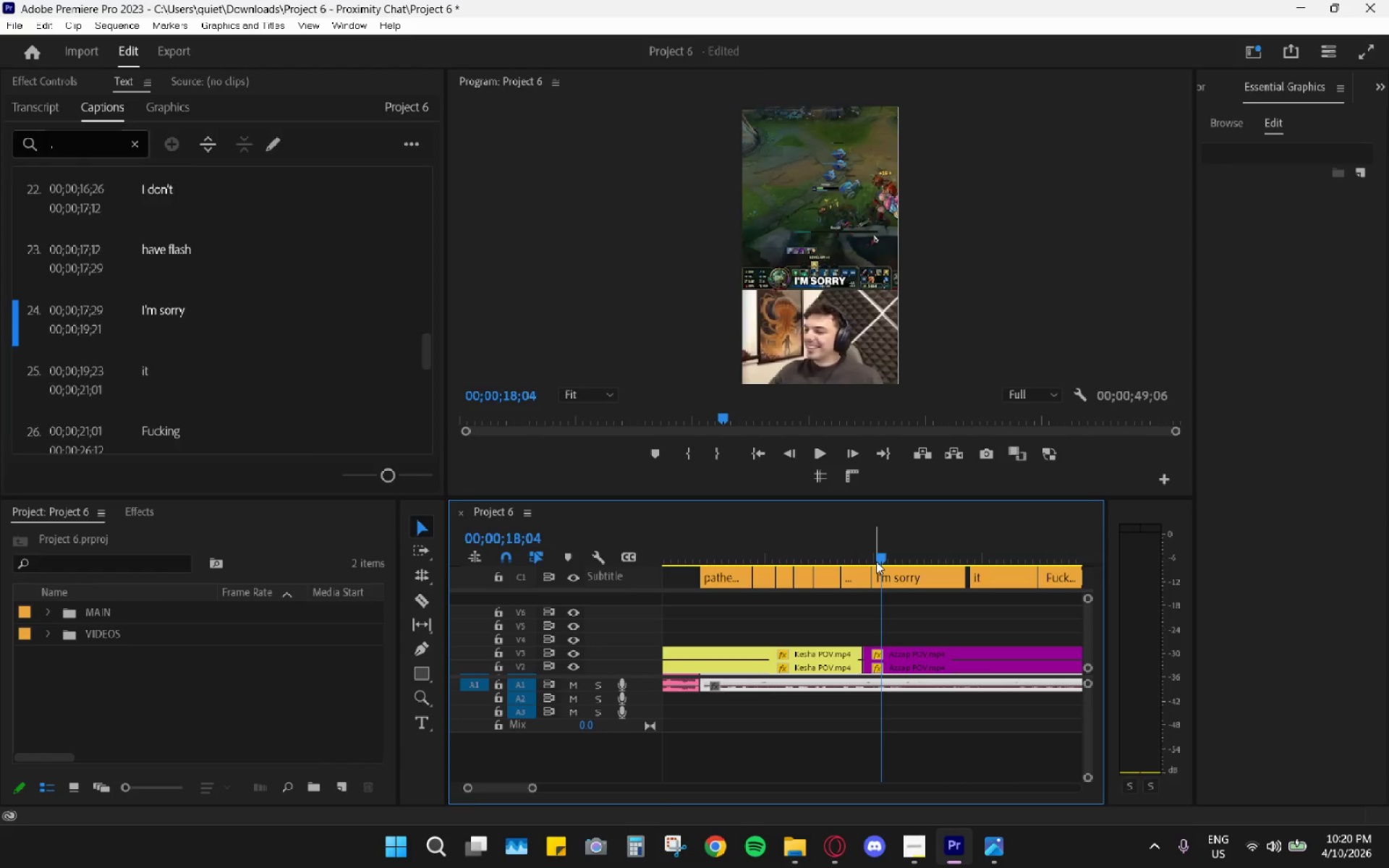 
key(Space)
 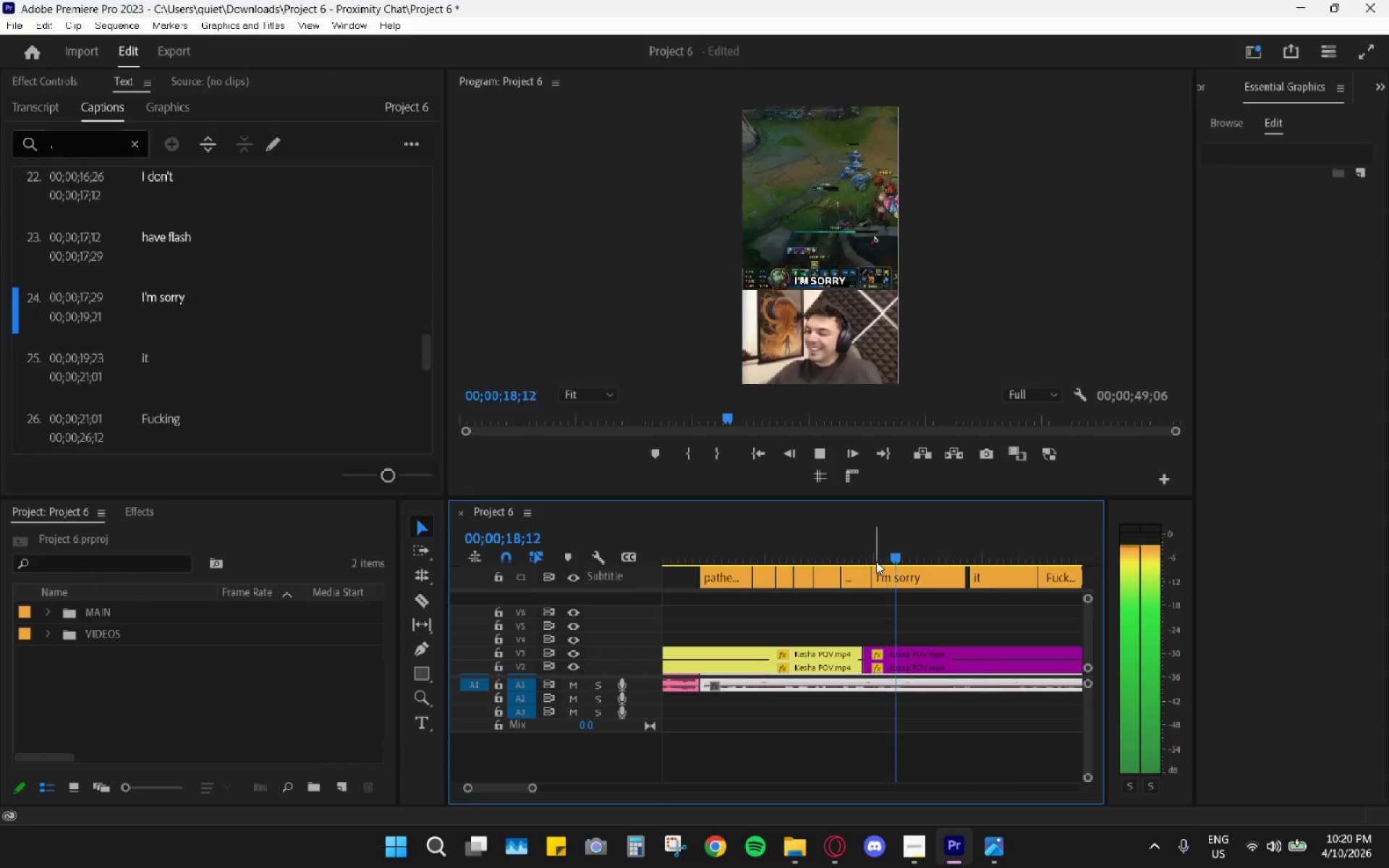 
key(Space)
 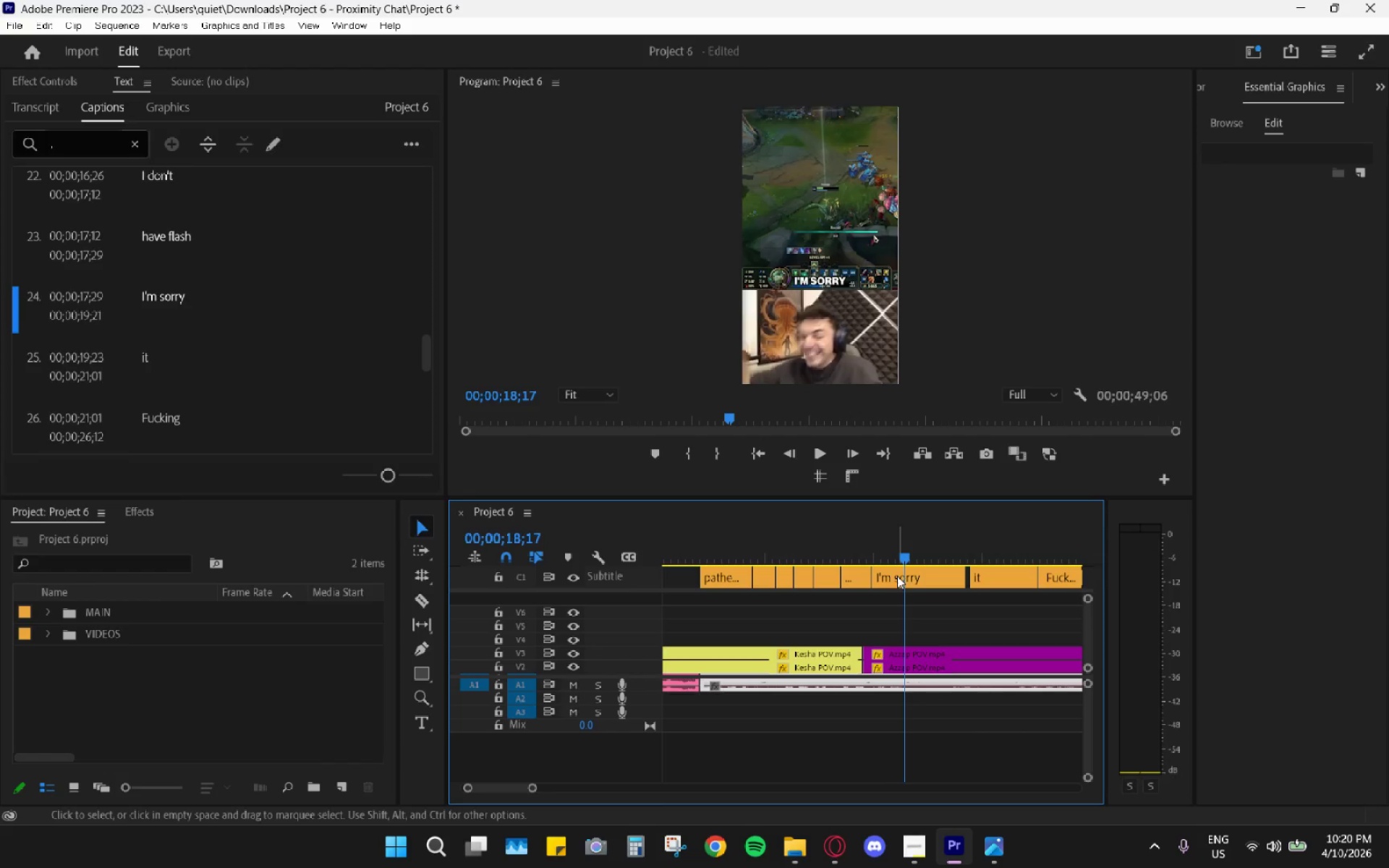 
key(C)
 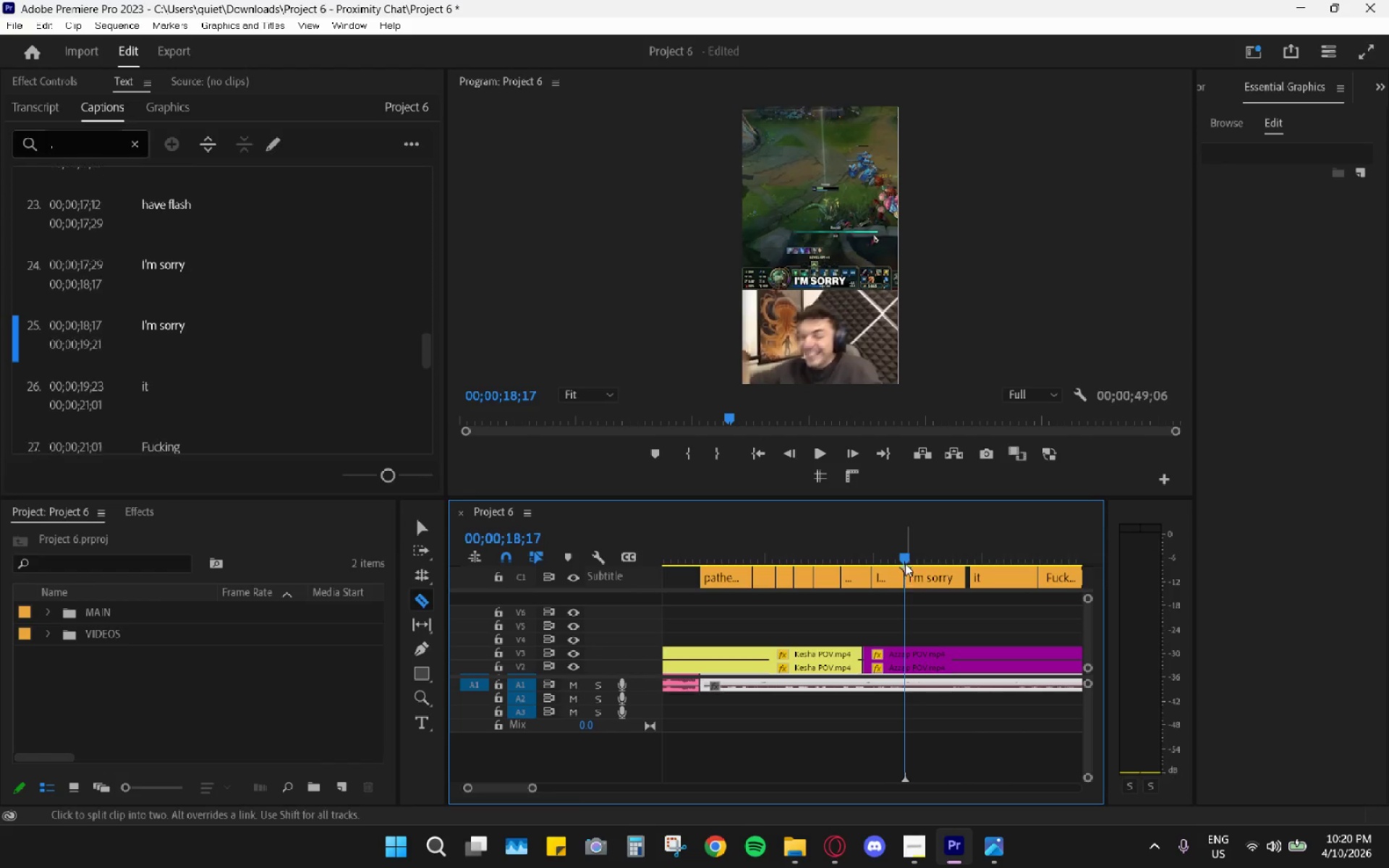 
key(V)
 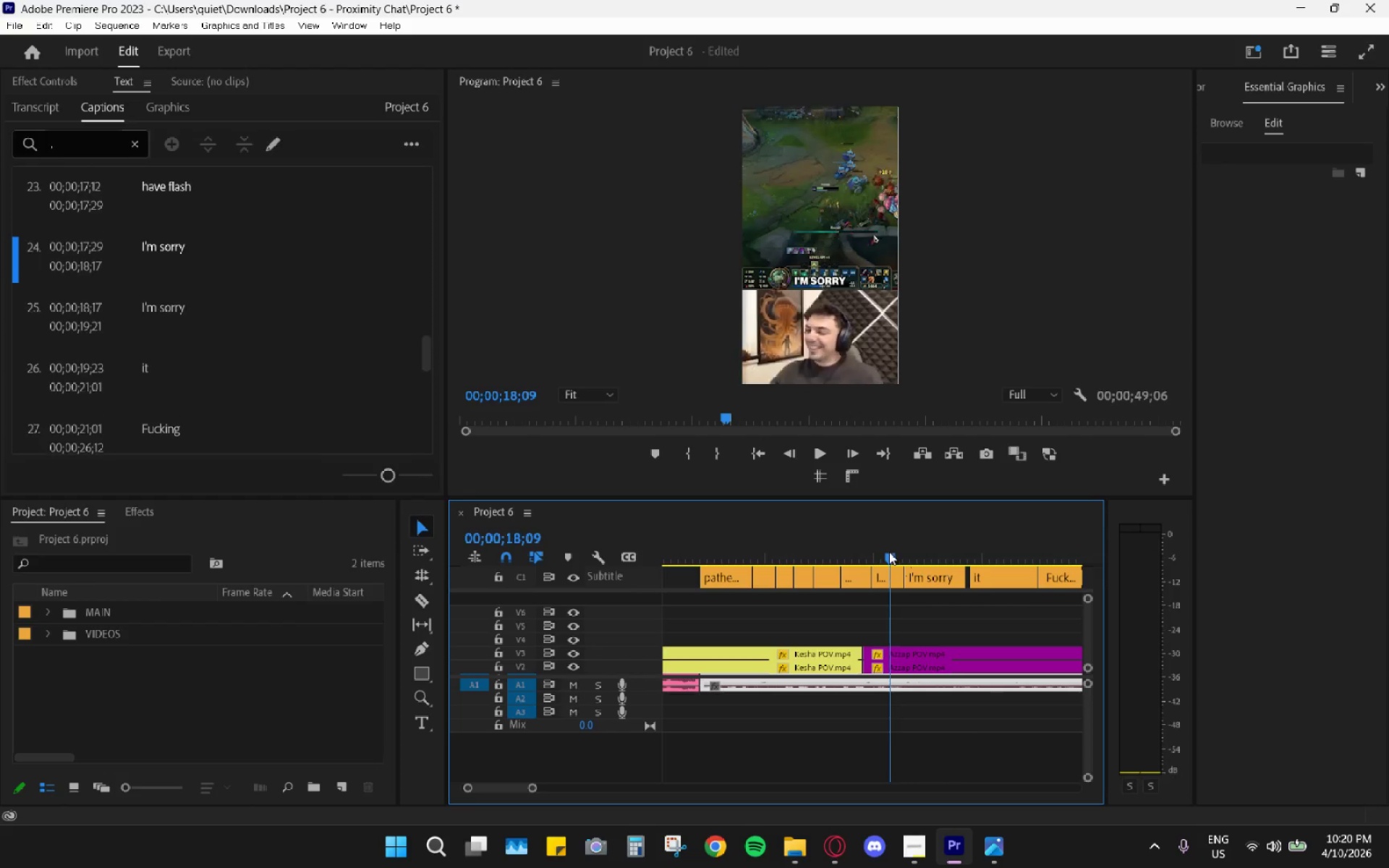 
double_click([881, 587])
 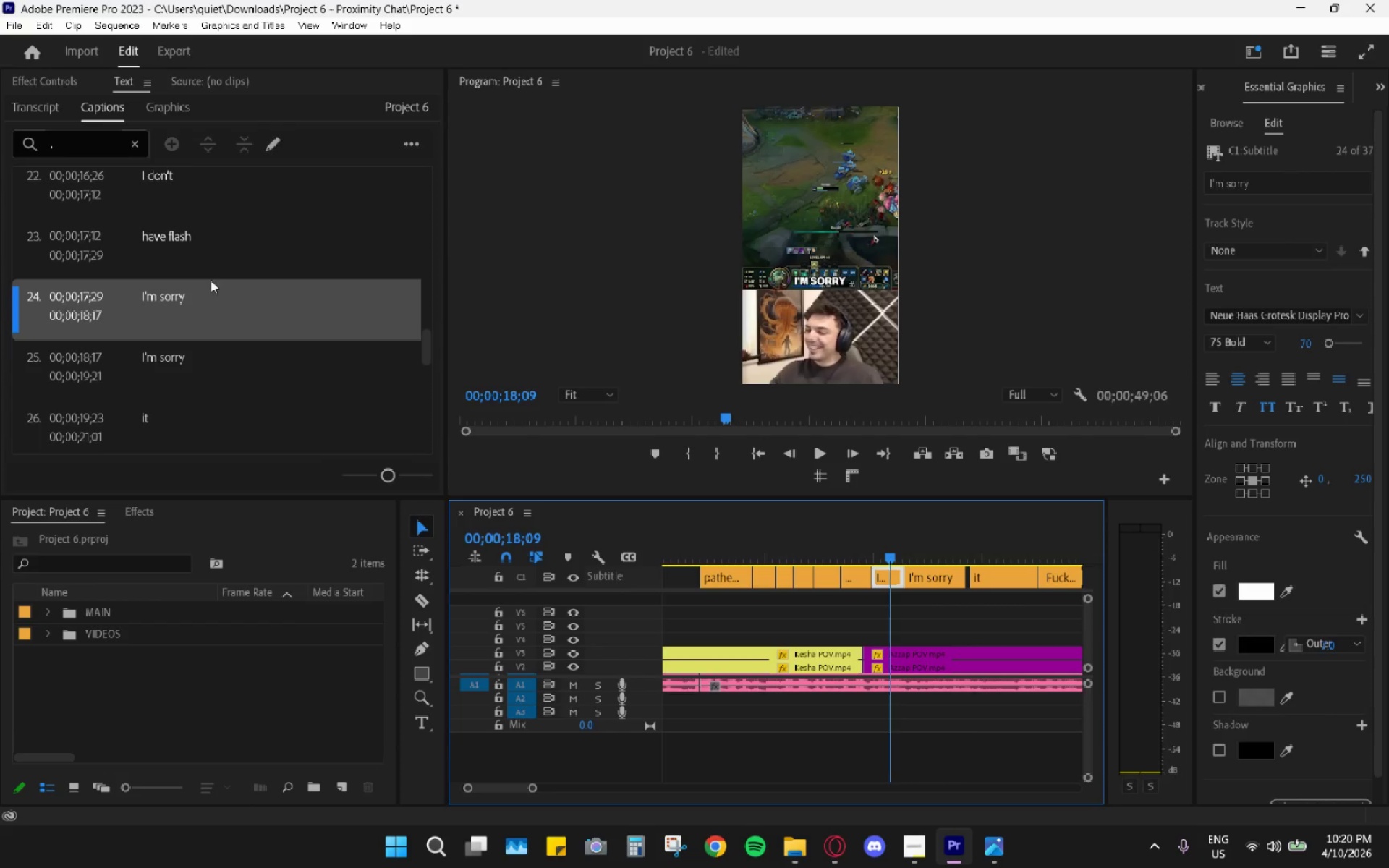 
left_click_drag(start_coordinate=[214, 276], to_coordinate=[214, 281])
 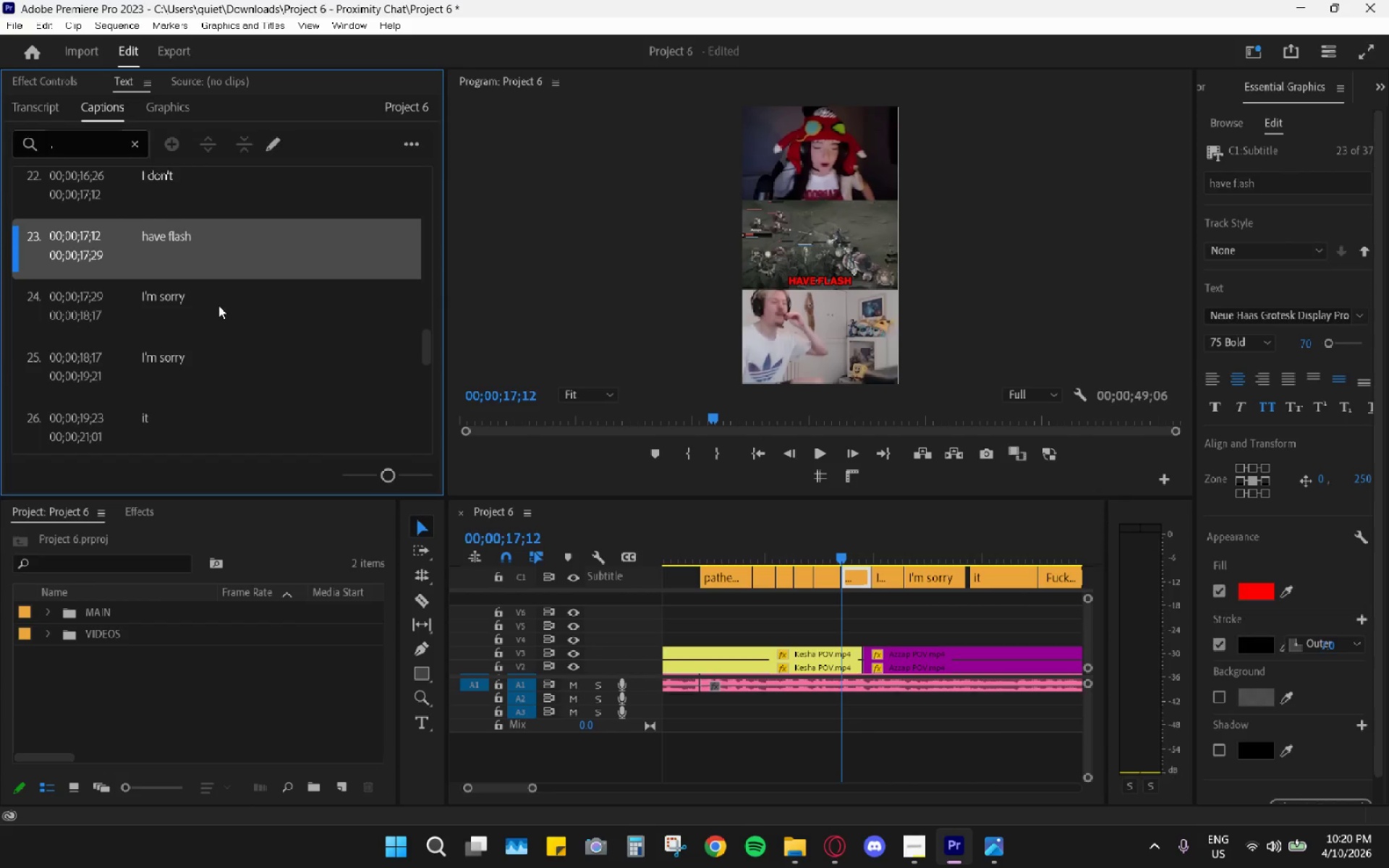 
triple_click([218, 305])
 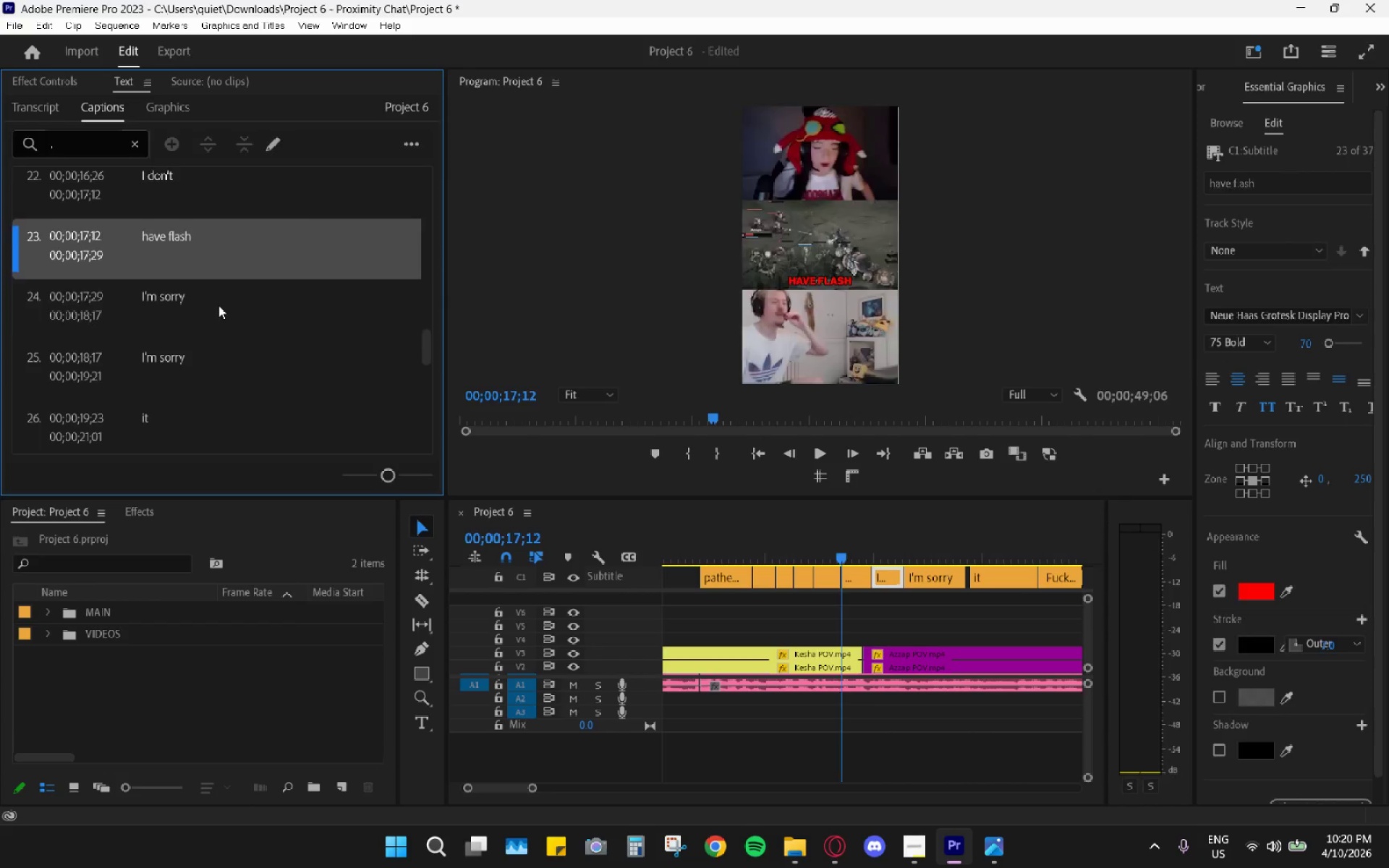 
triple_click([219, 305])
 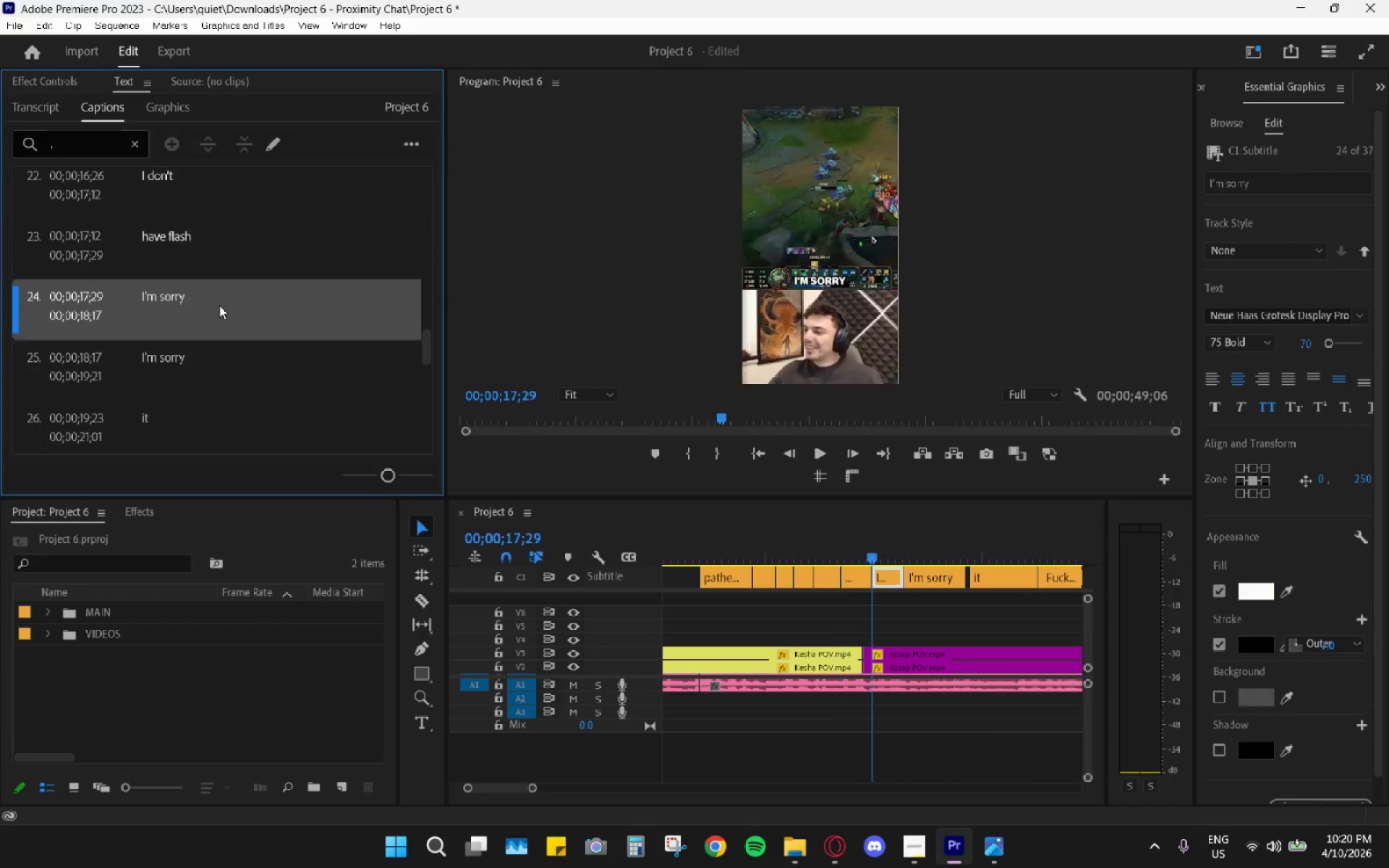 
triple_click([219, 305])
 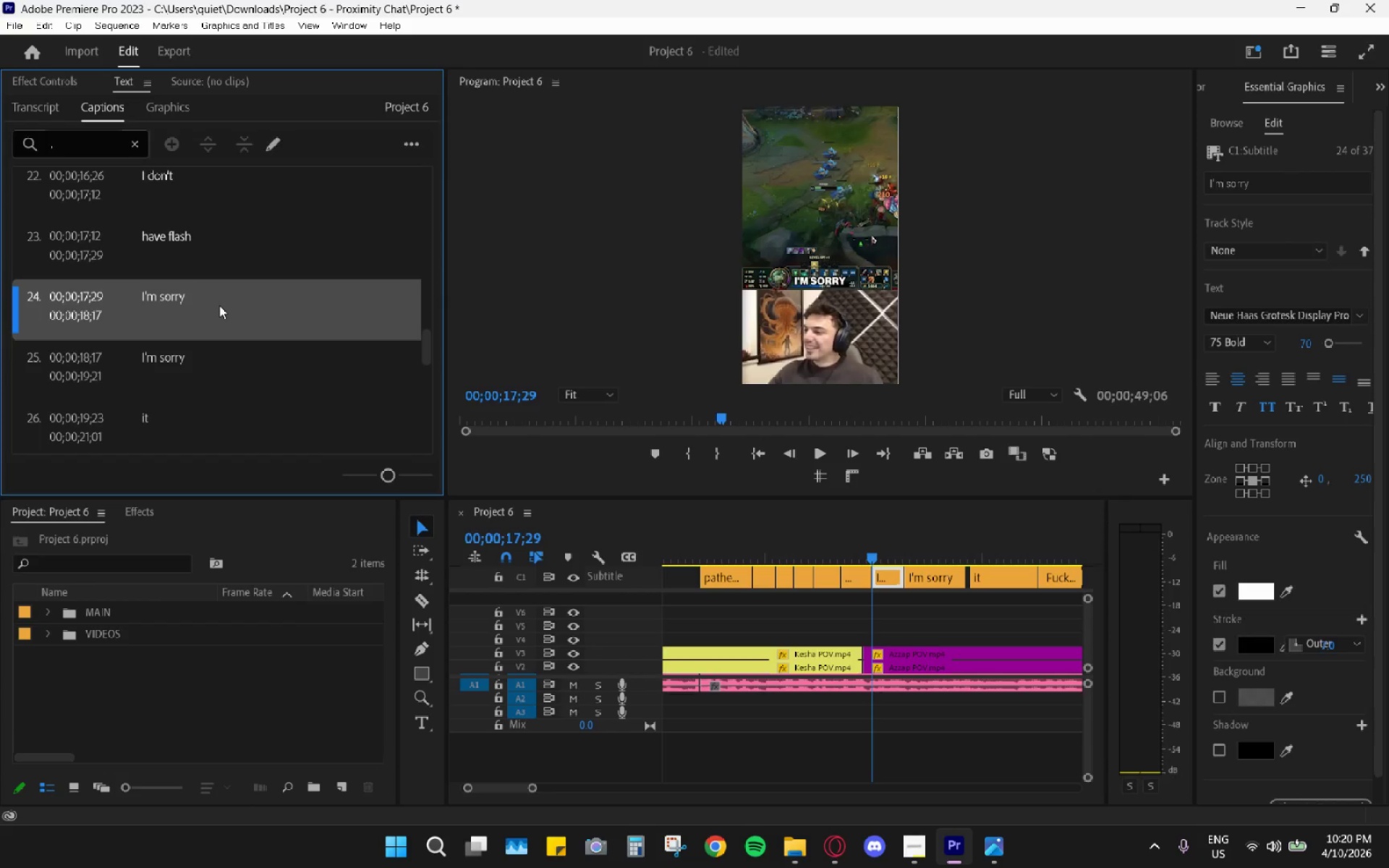 
triple_click([219, 305])
 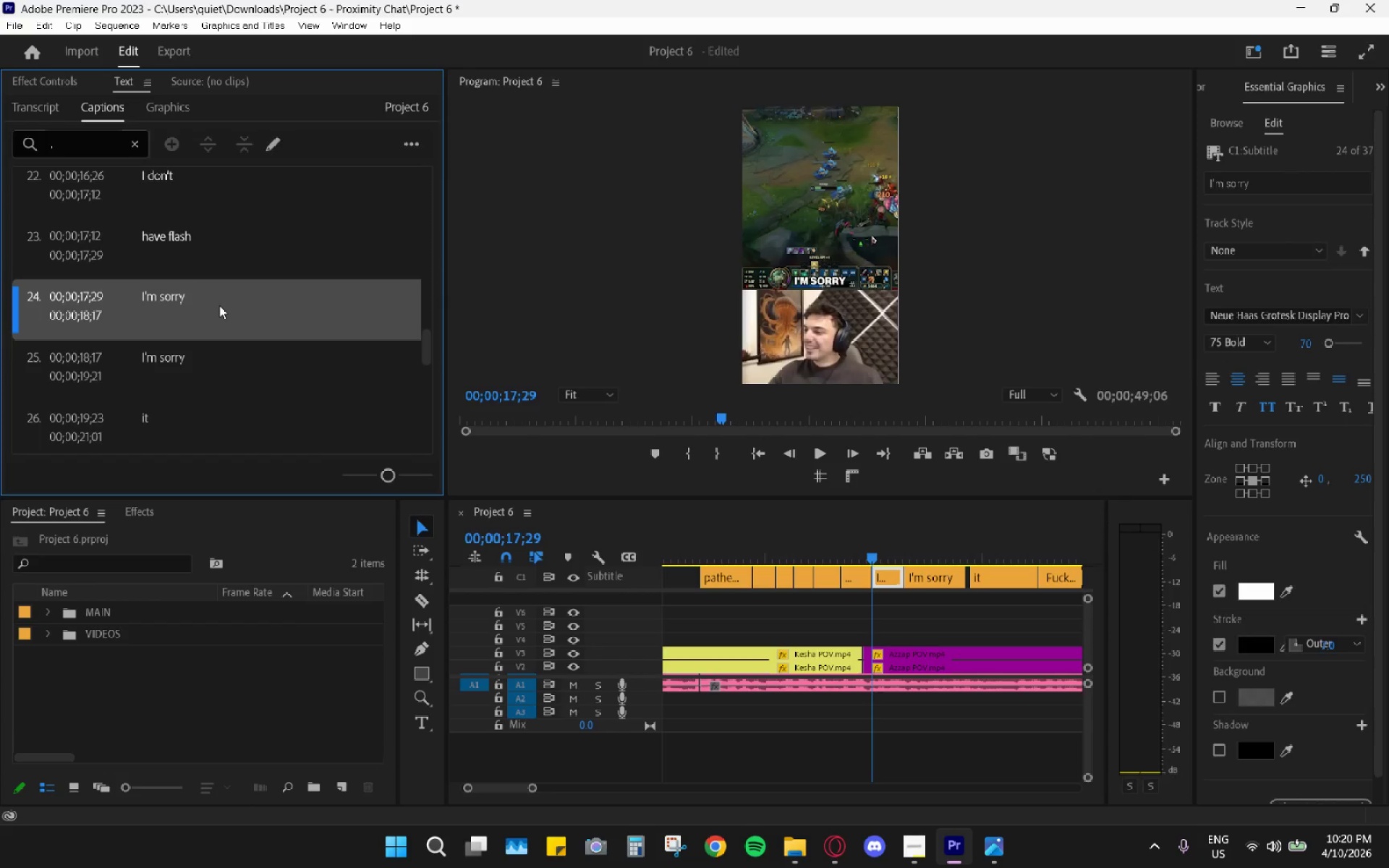 
triple_click([219, 305])
 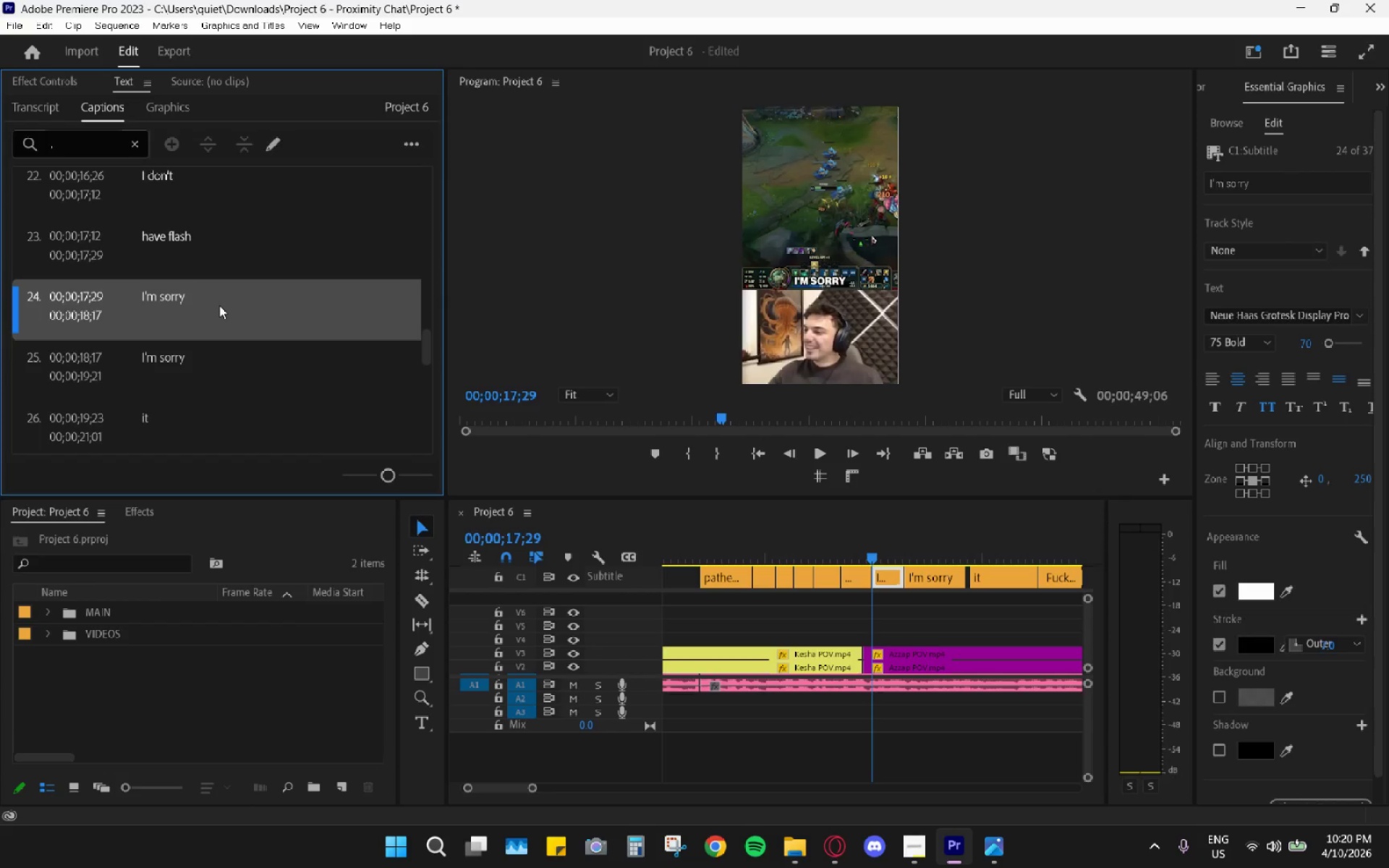 
triple_click([219, 305])
 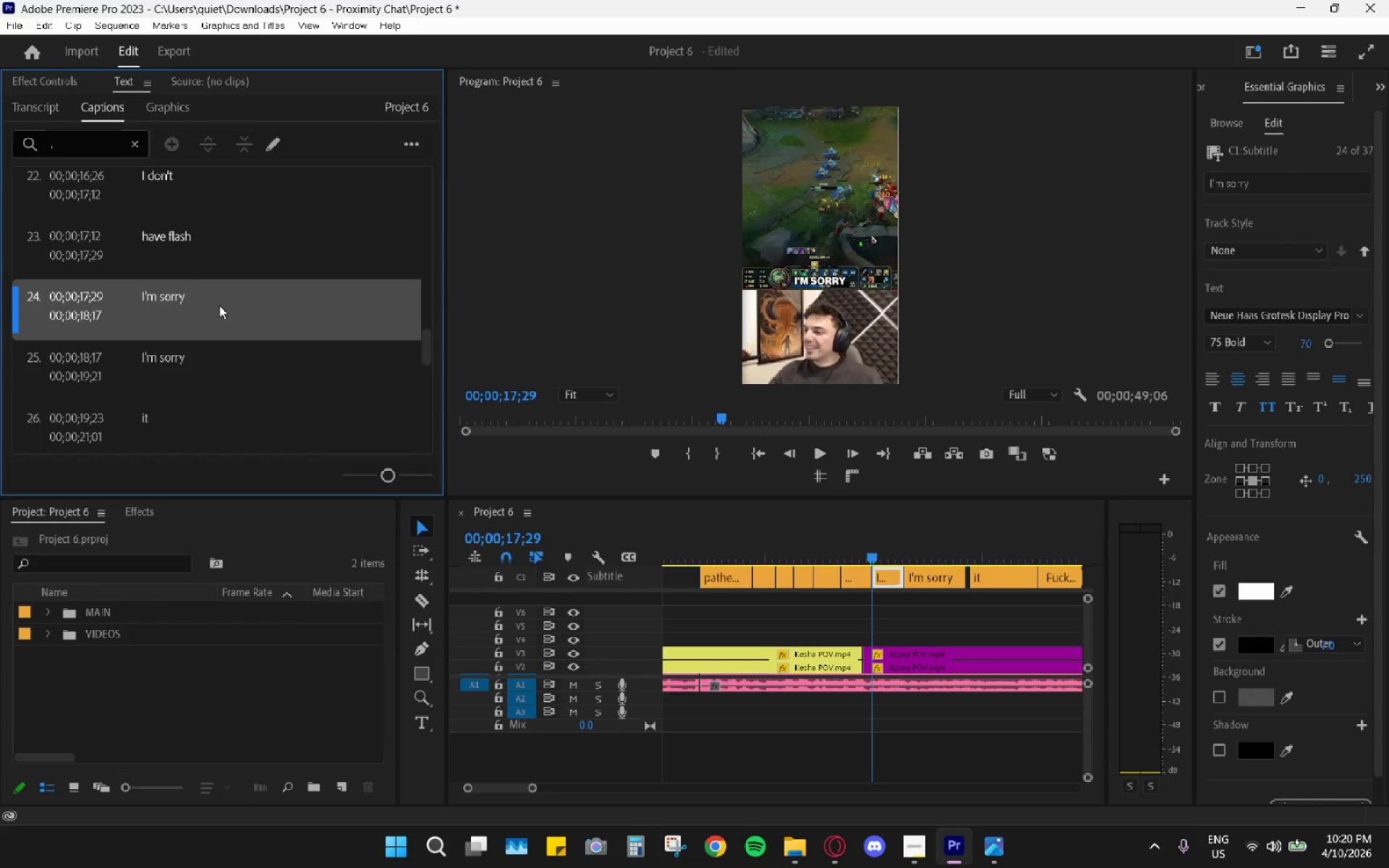 
left_click_drag(start_coordinate=[219, 305], to_coordinate=[216, 303])
 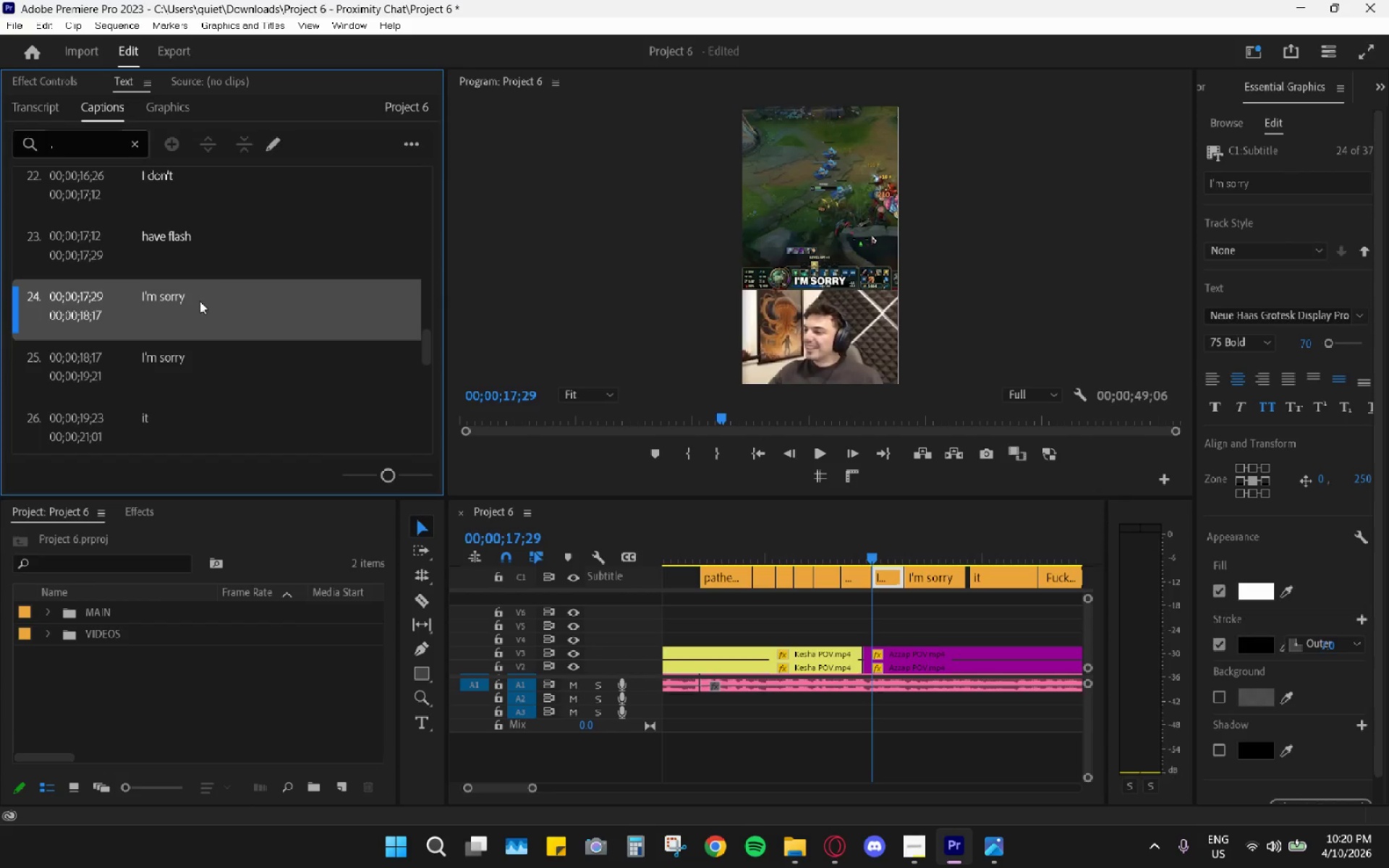 
left_click_drag(start_coordinate=[205, 301], to_coordinate=[197, 301])
 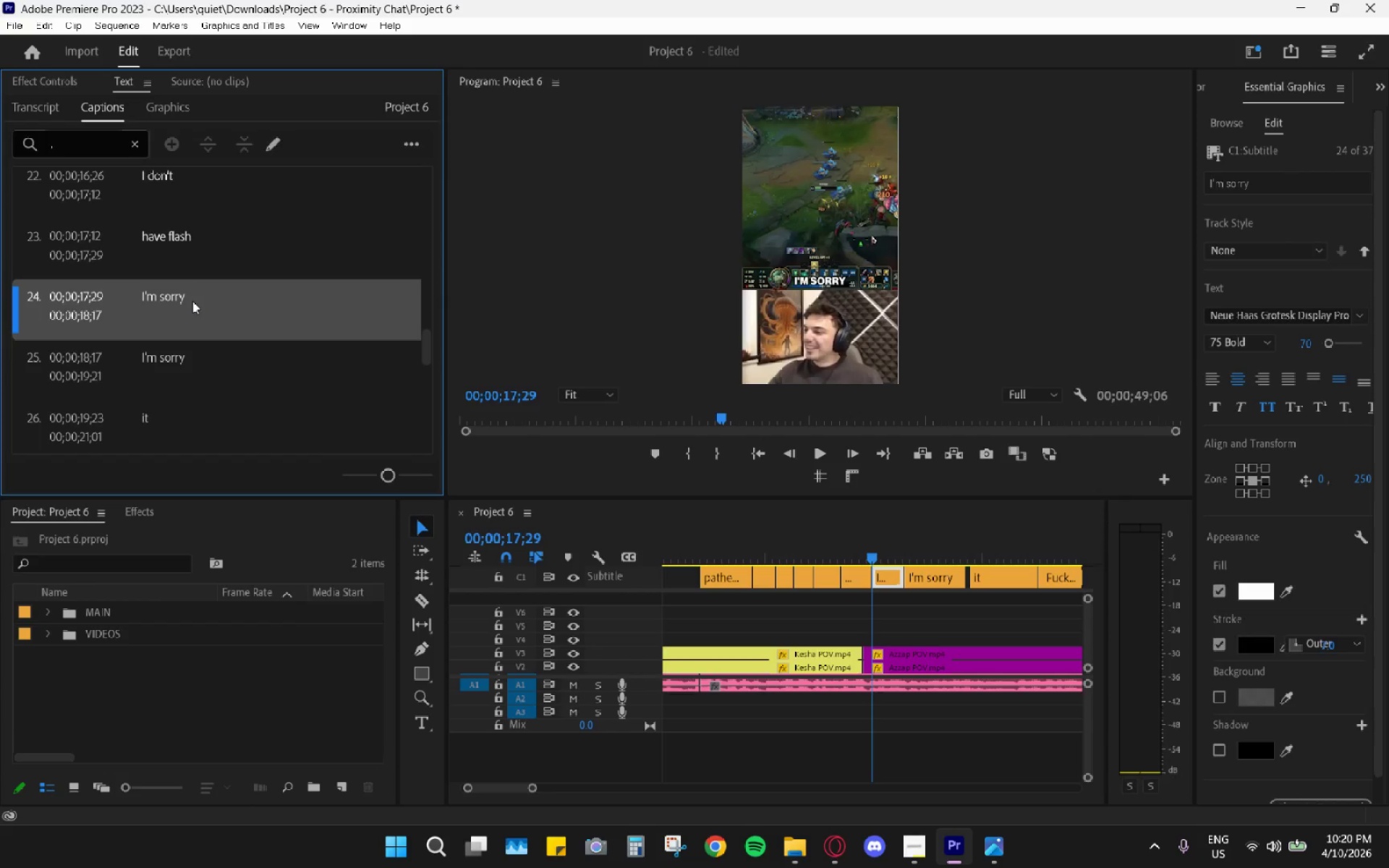 
triple_click([192, 301])
 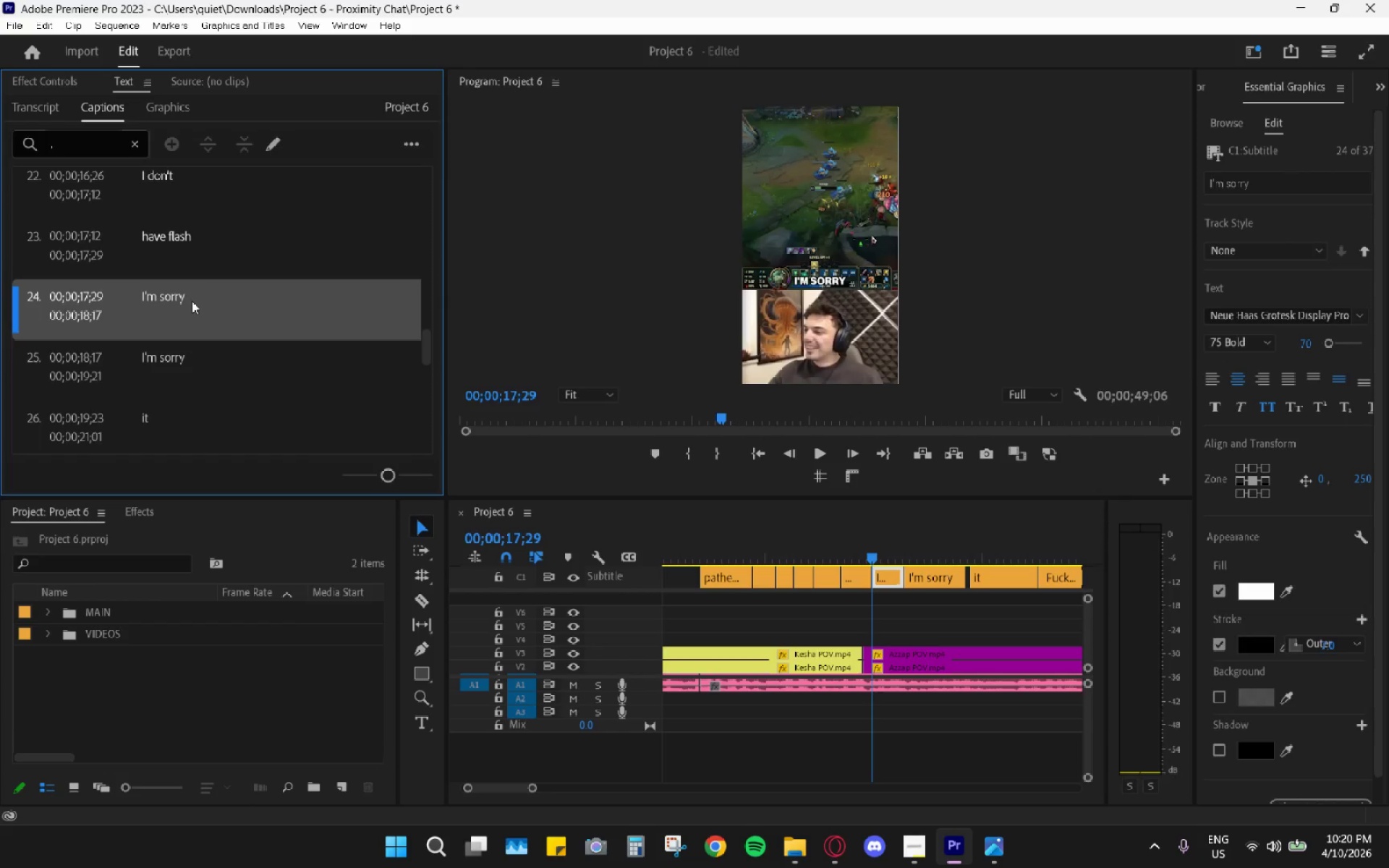 
left_click_drag(start_coordinate=[192, 301], to_coordinate=[187, 301])
 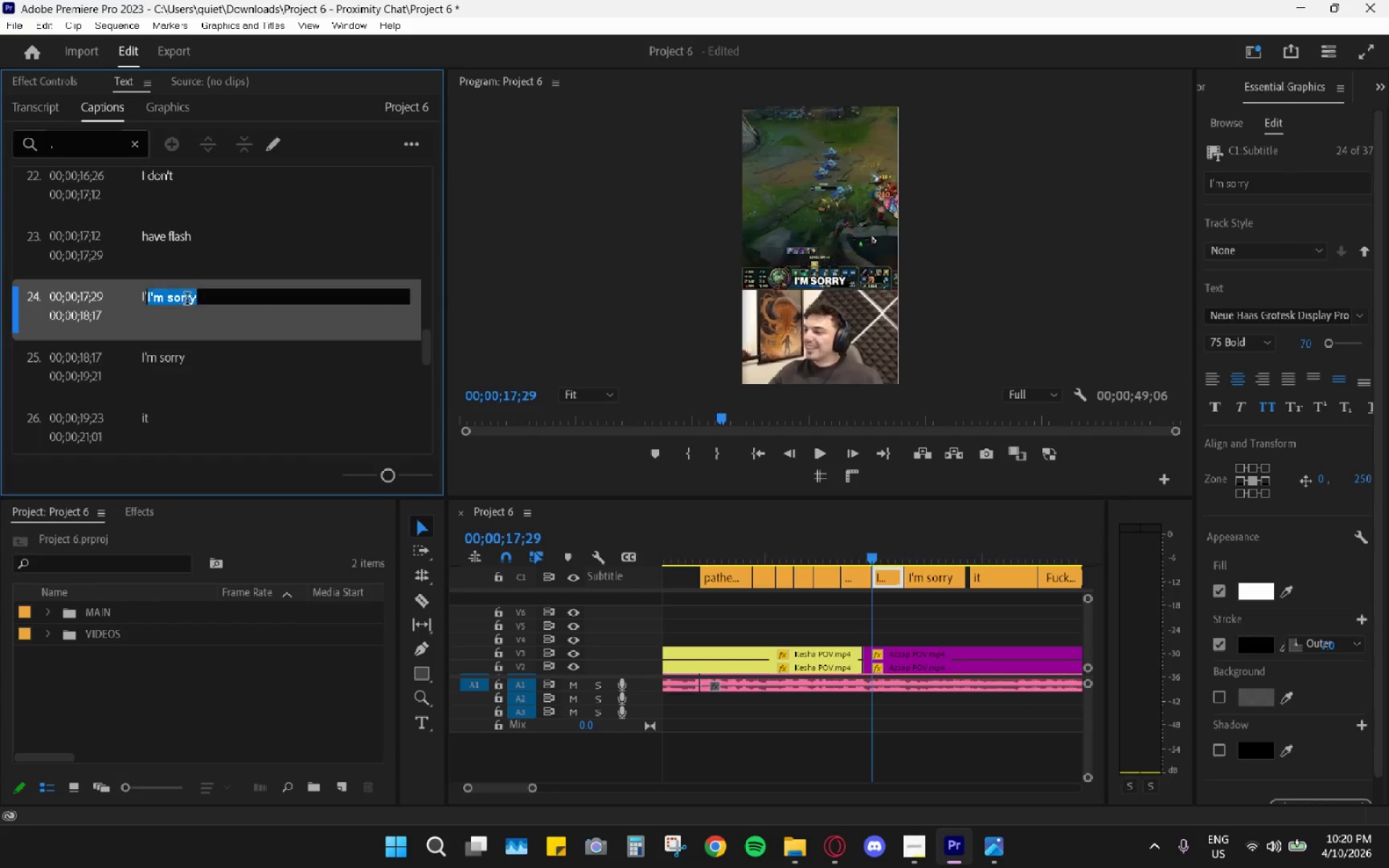 
left_click_drag(start_coordinate=[187, 300], to_coordinate=[180, 299])
 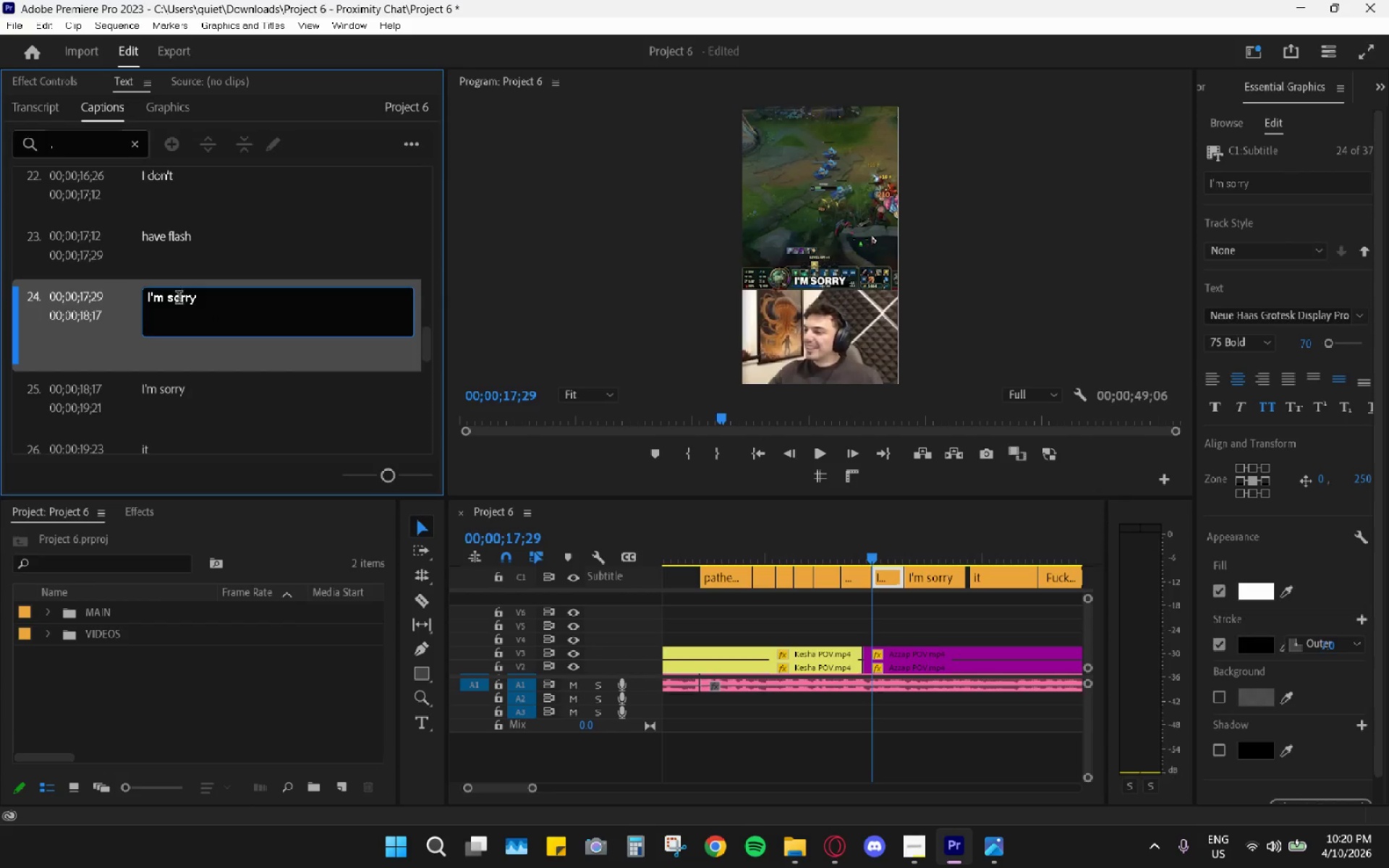 
triple_click([179, 299])
 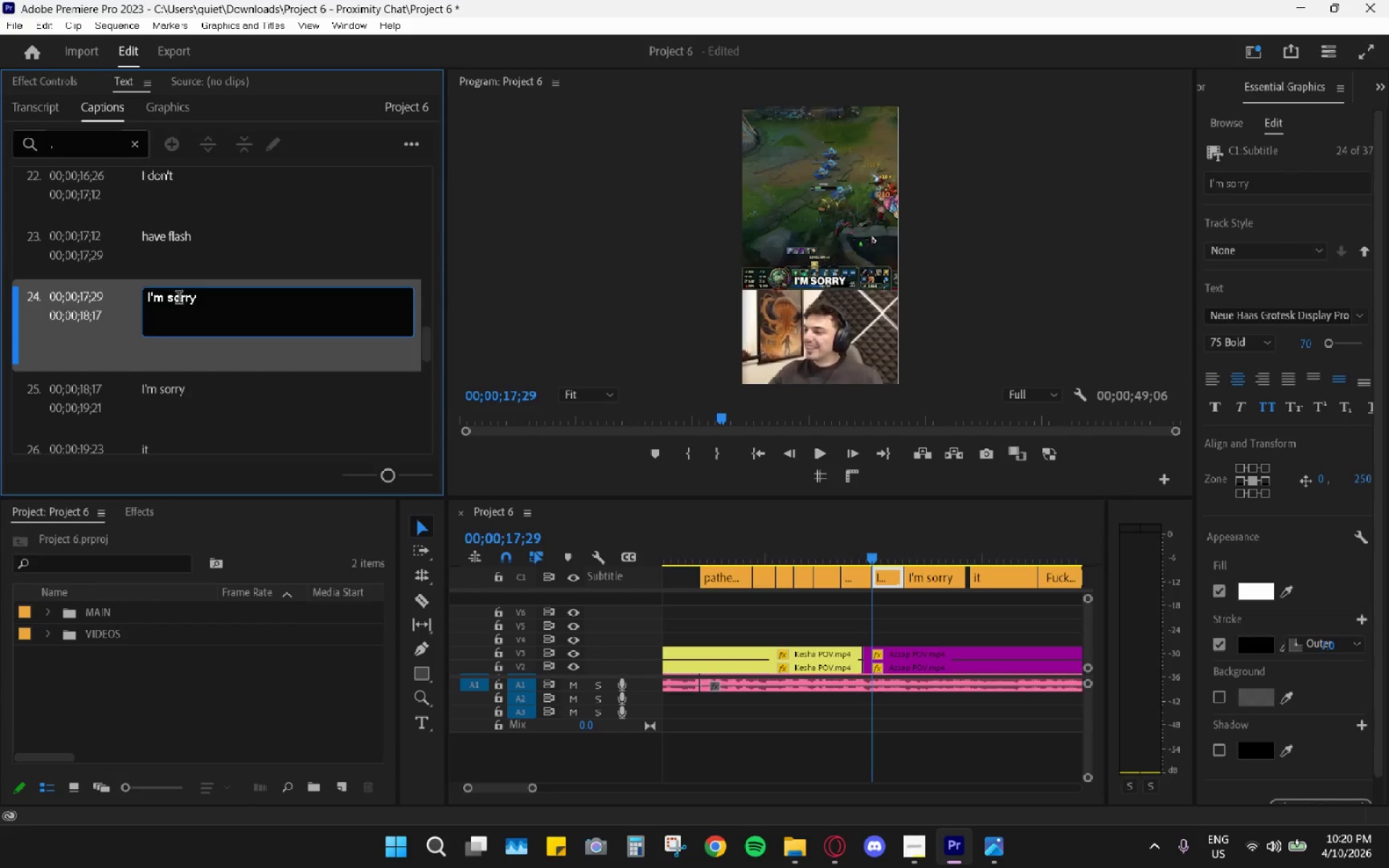 
triple_click([179, 299])
 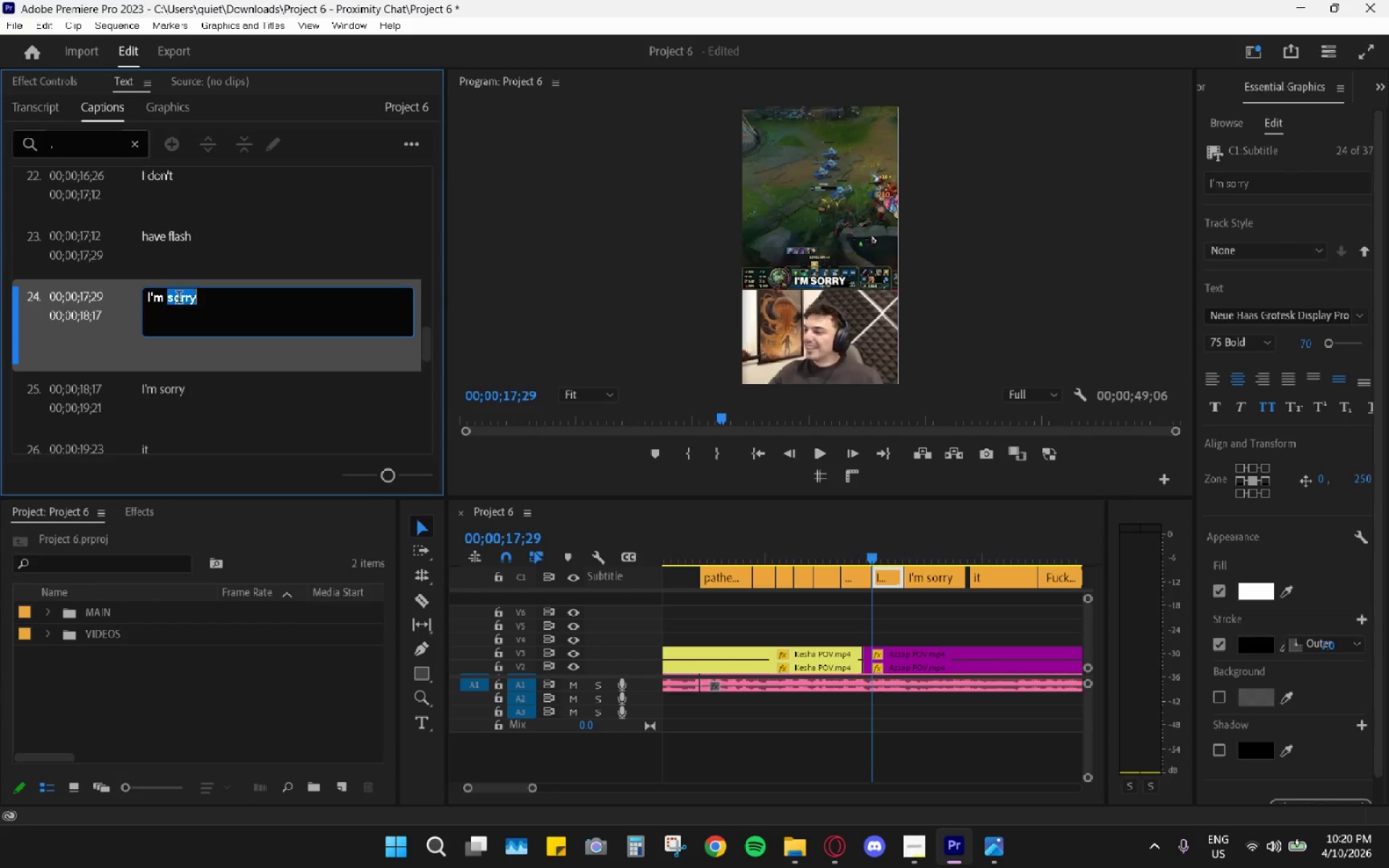 
triple_click([179, 299])
 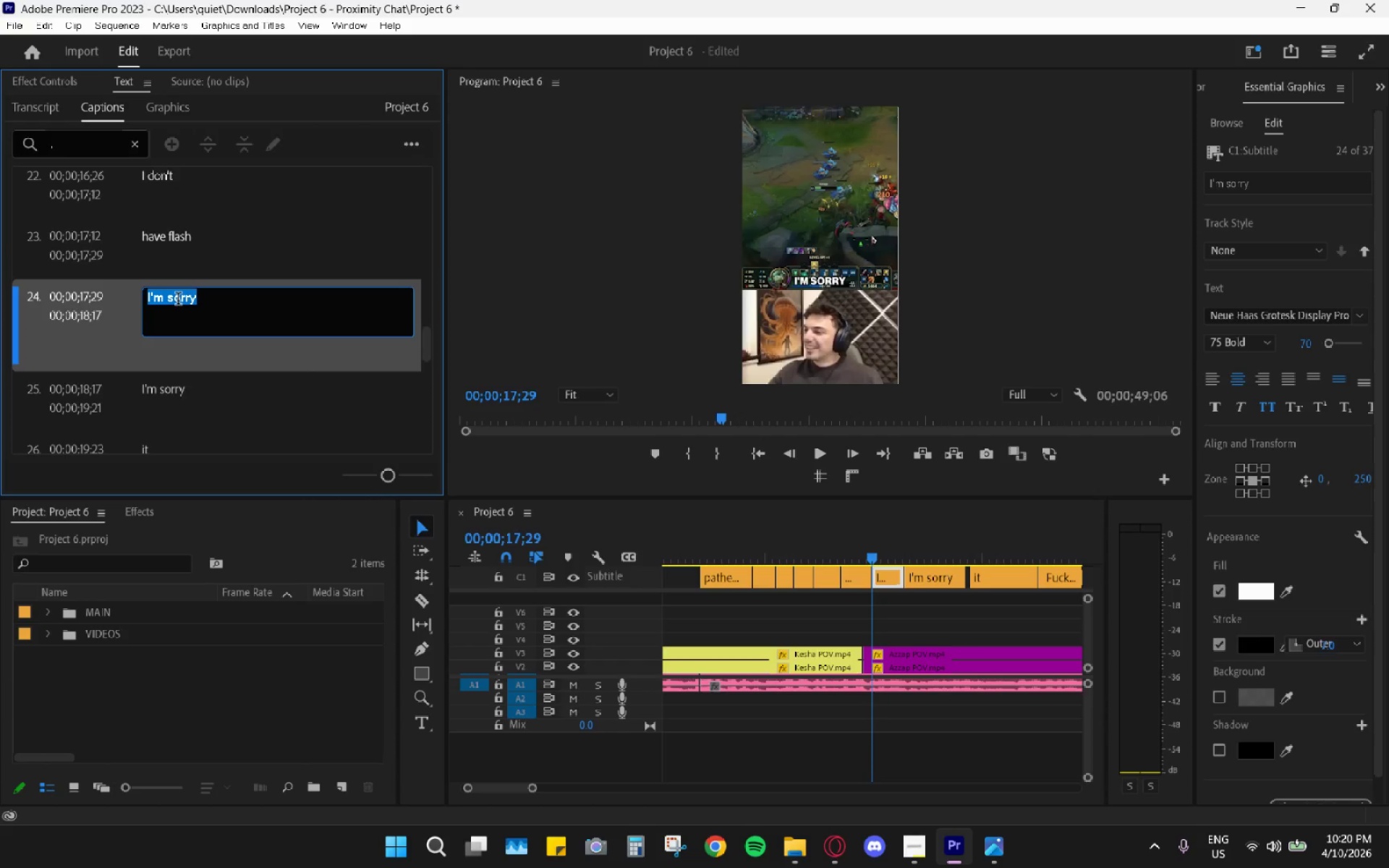 
type(I only)
 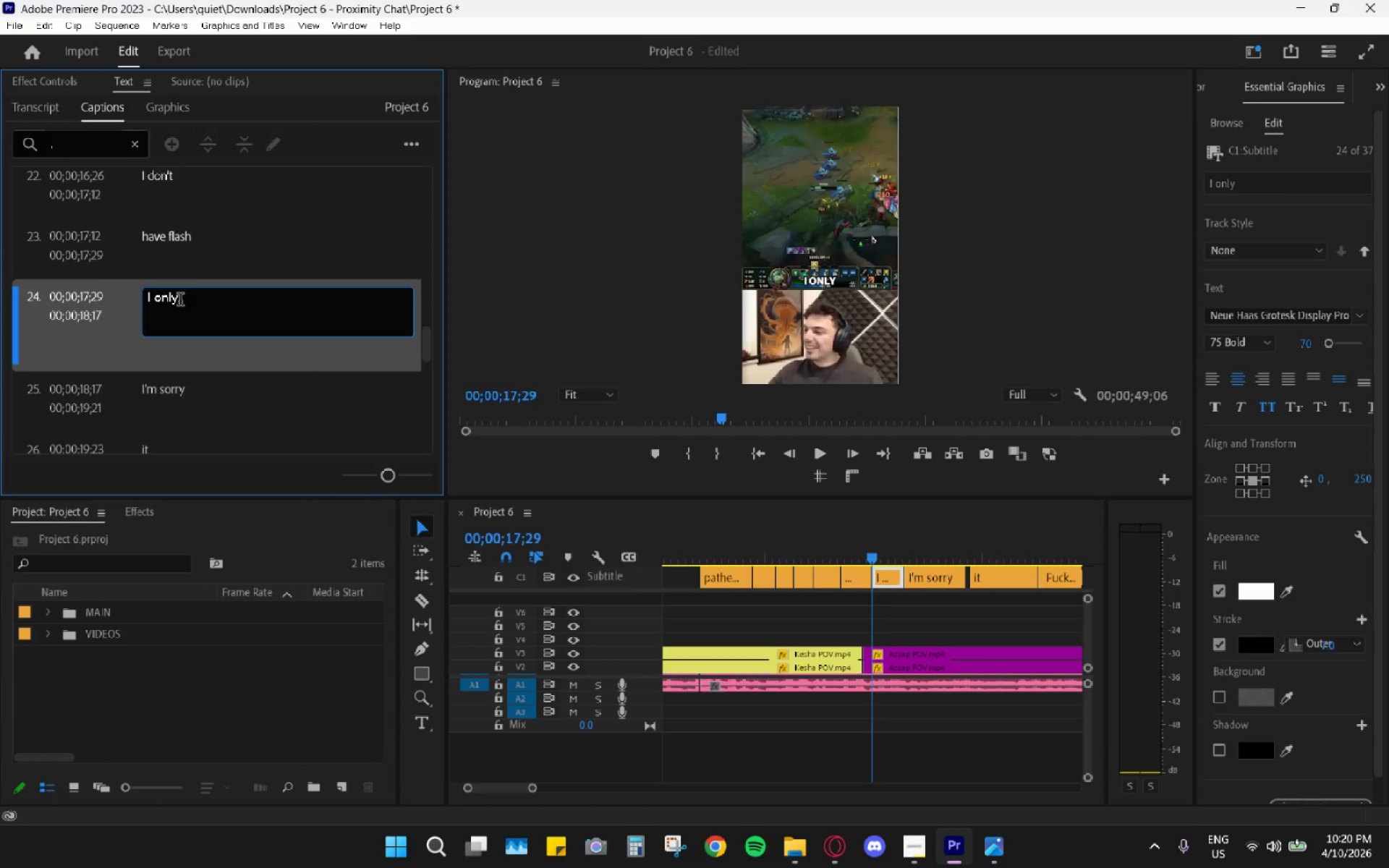 
key(Space)
 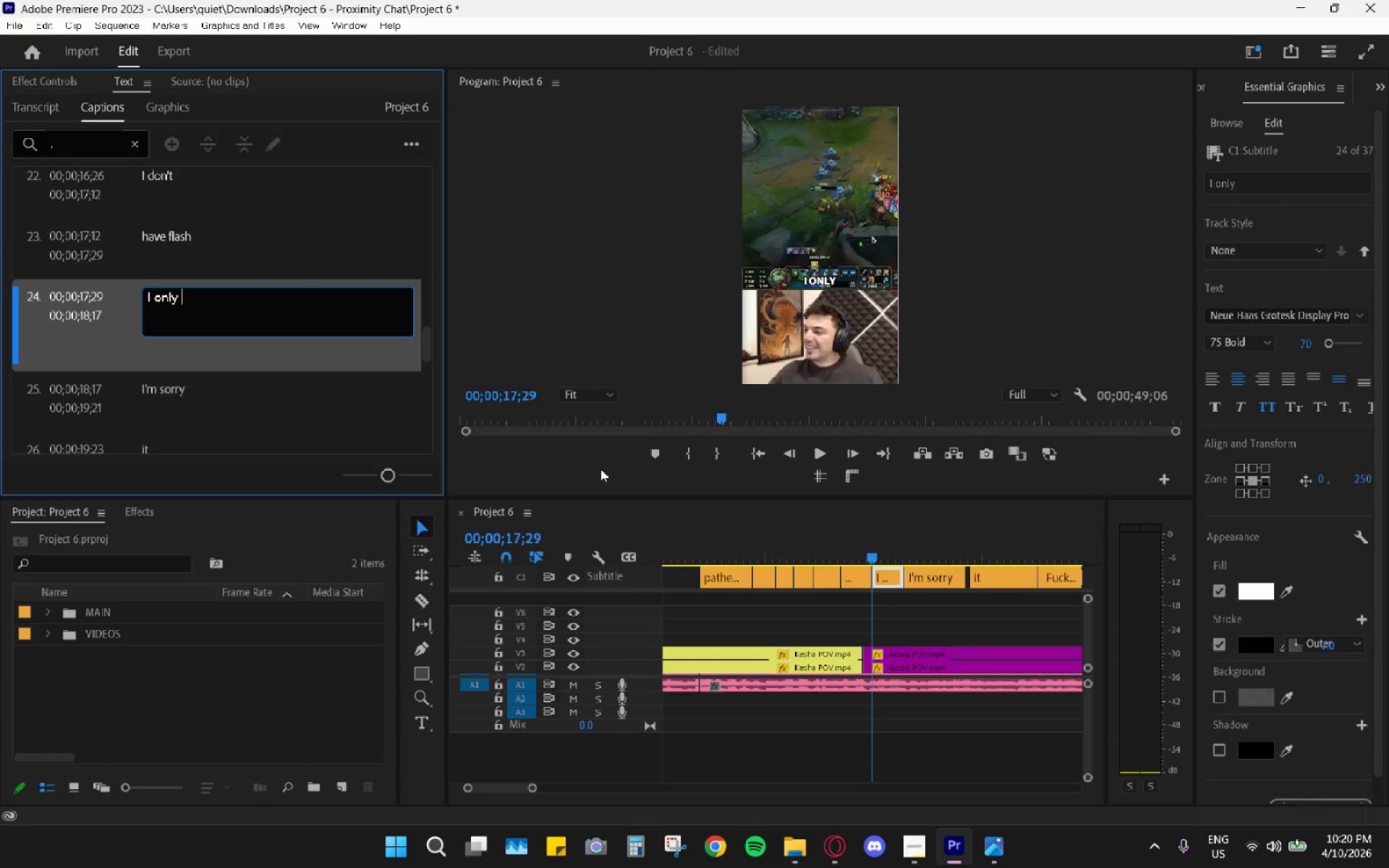 
key(Backspace)
 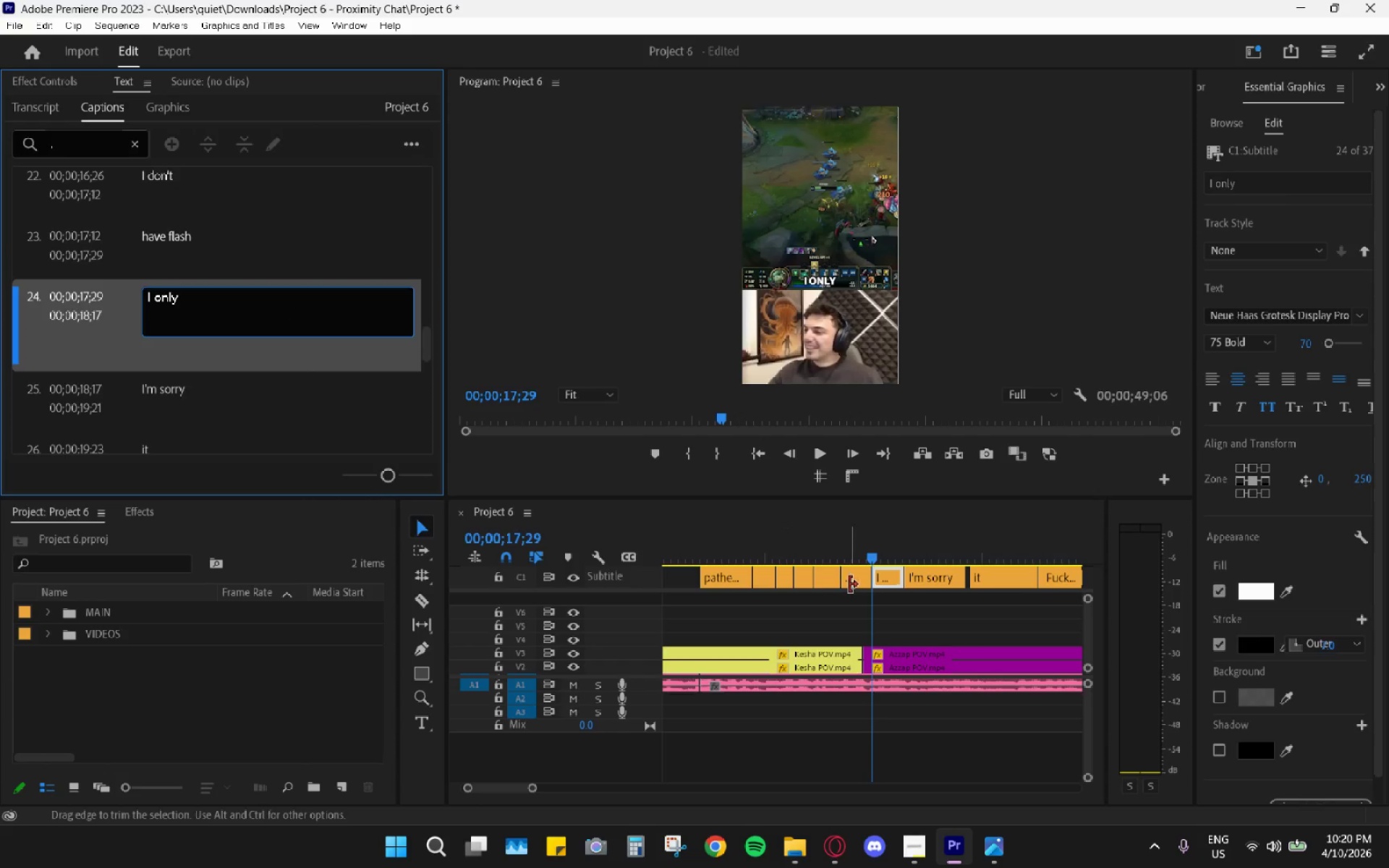 
left_click([862, 553])
 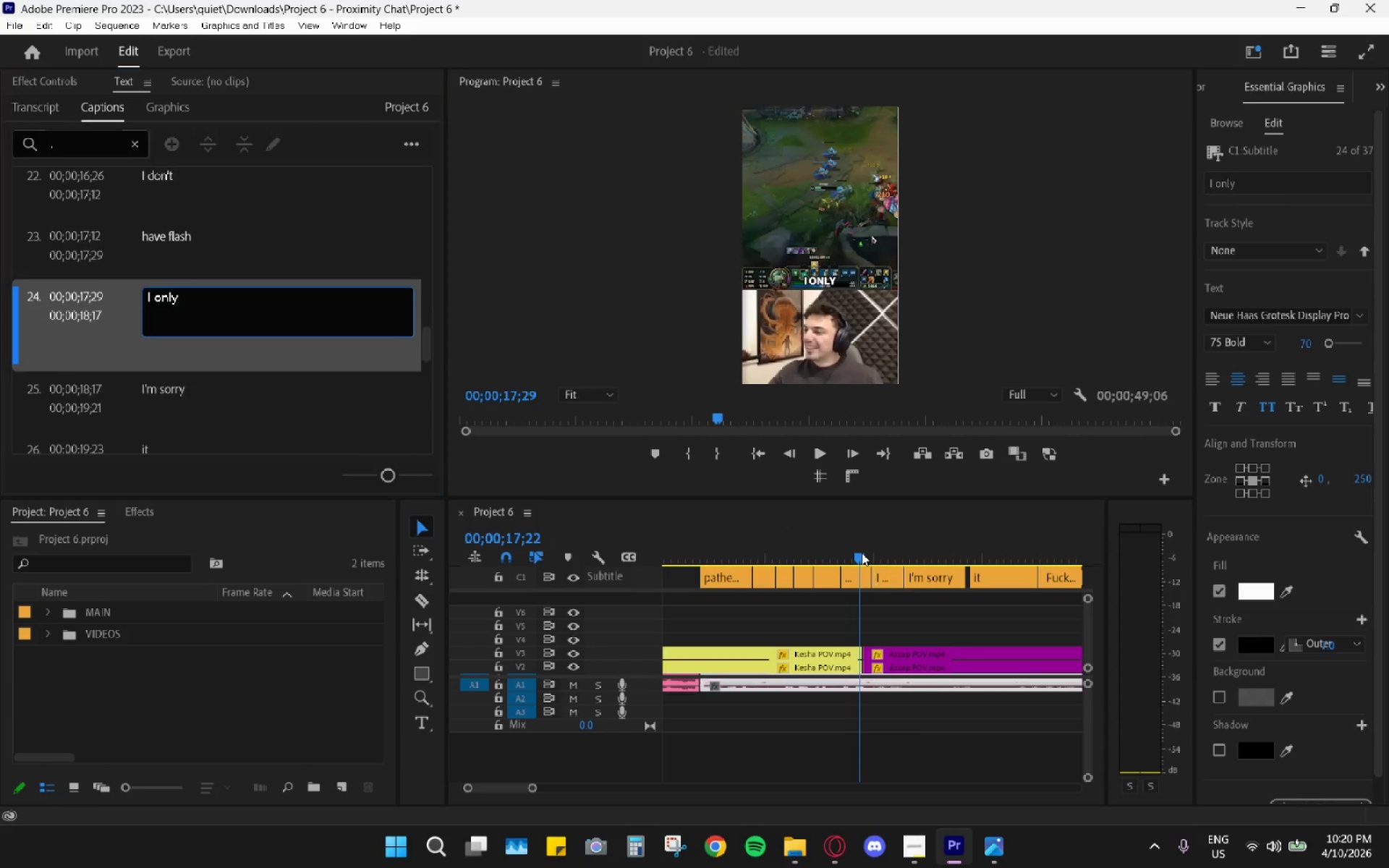 
key(Space)
 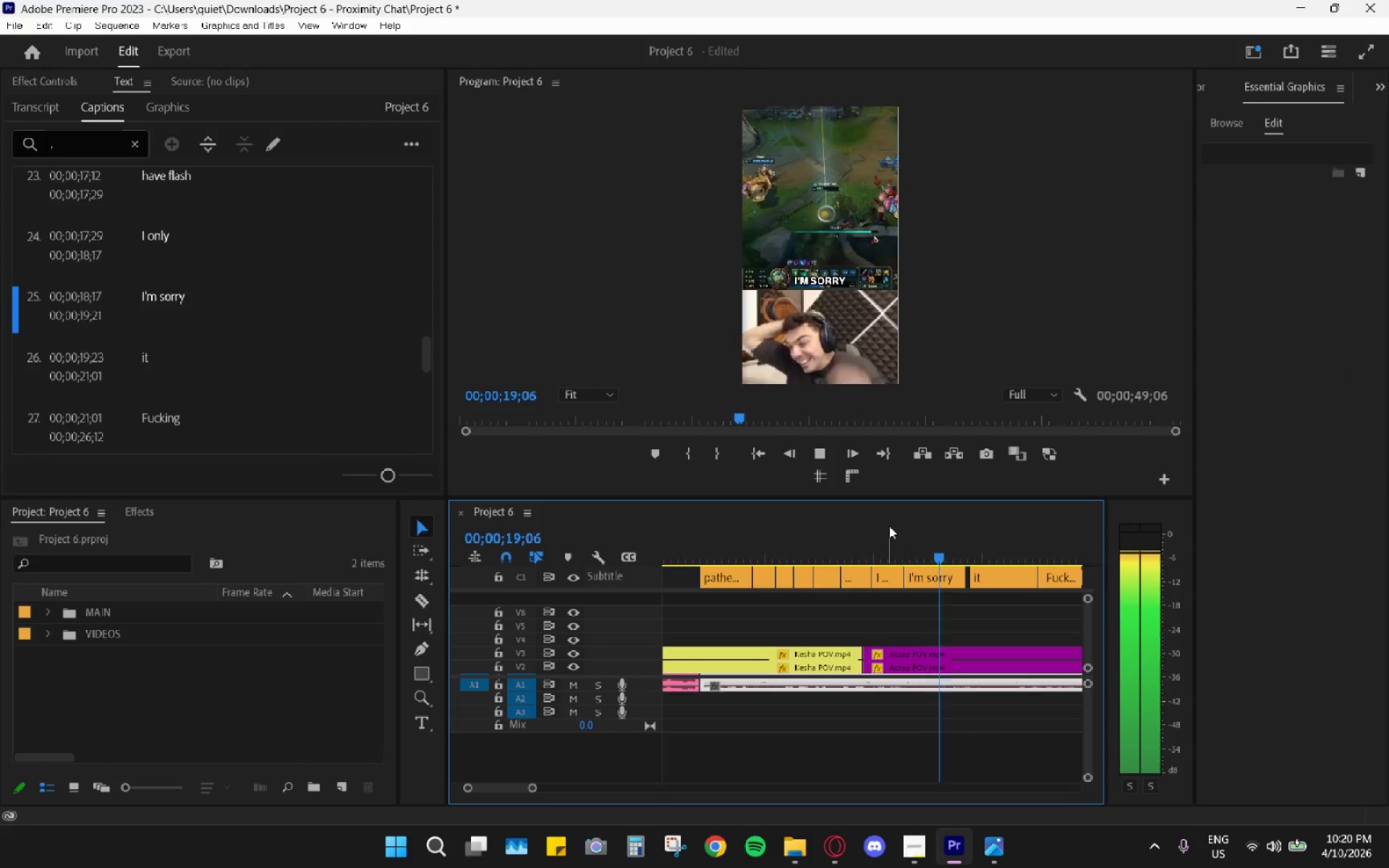 
key(Space)
 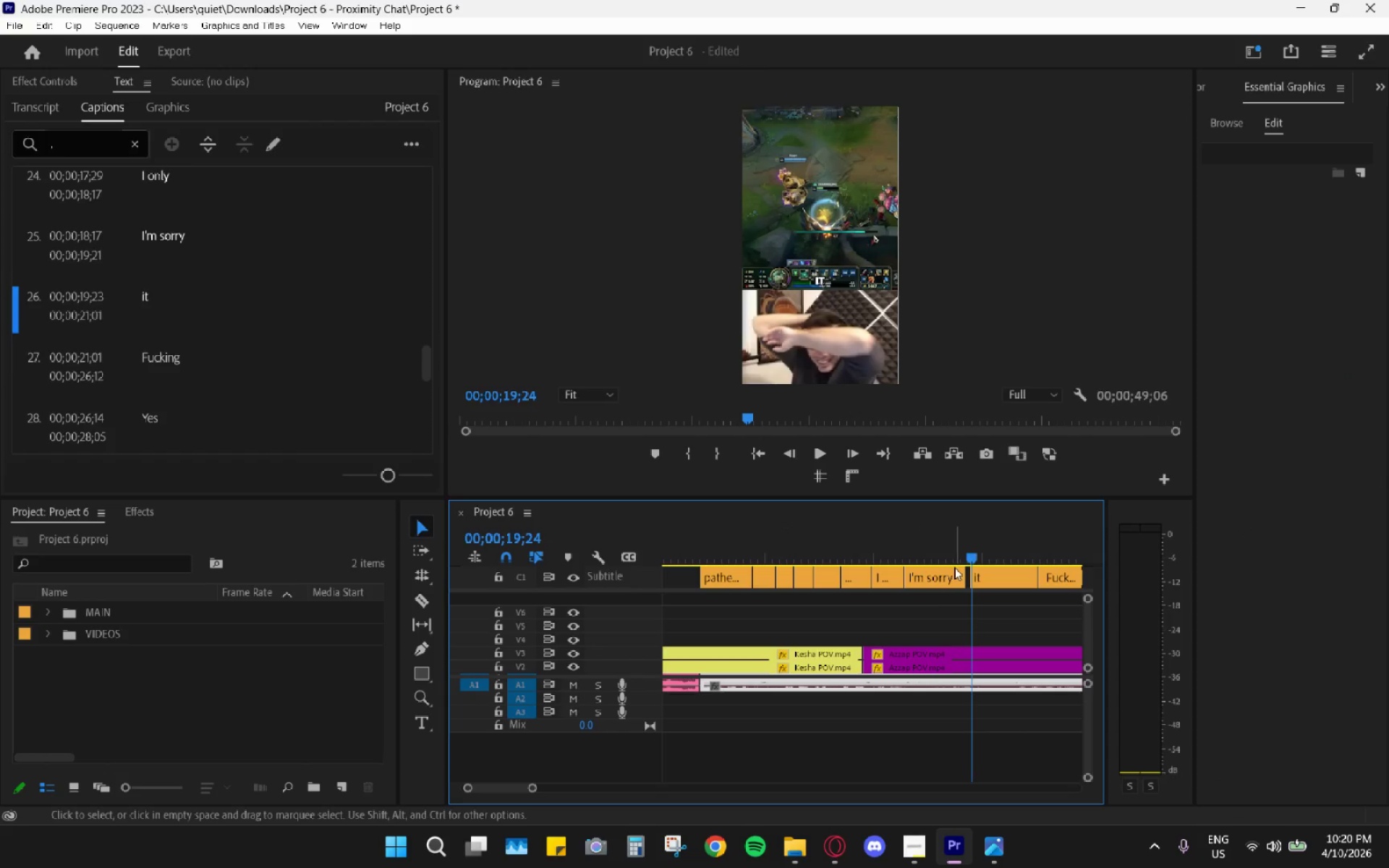 
left_click_drag(start_coordinate=[964, 573], to_coordinate=[977, 576])
 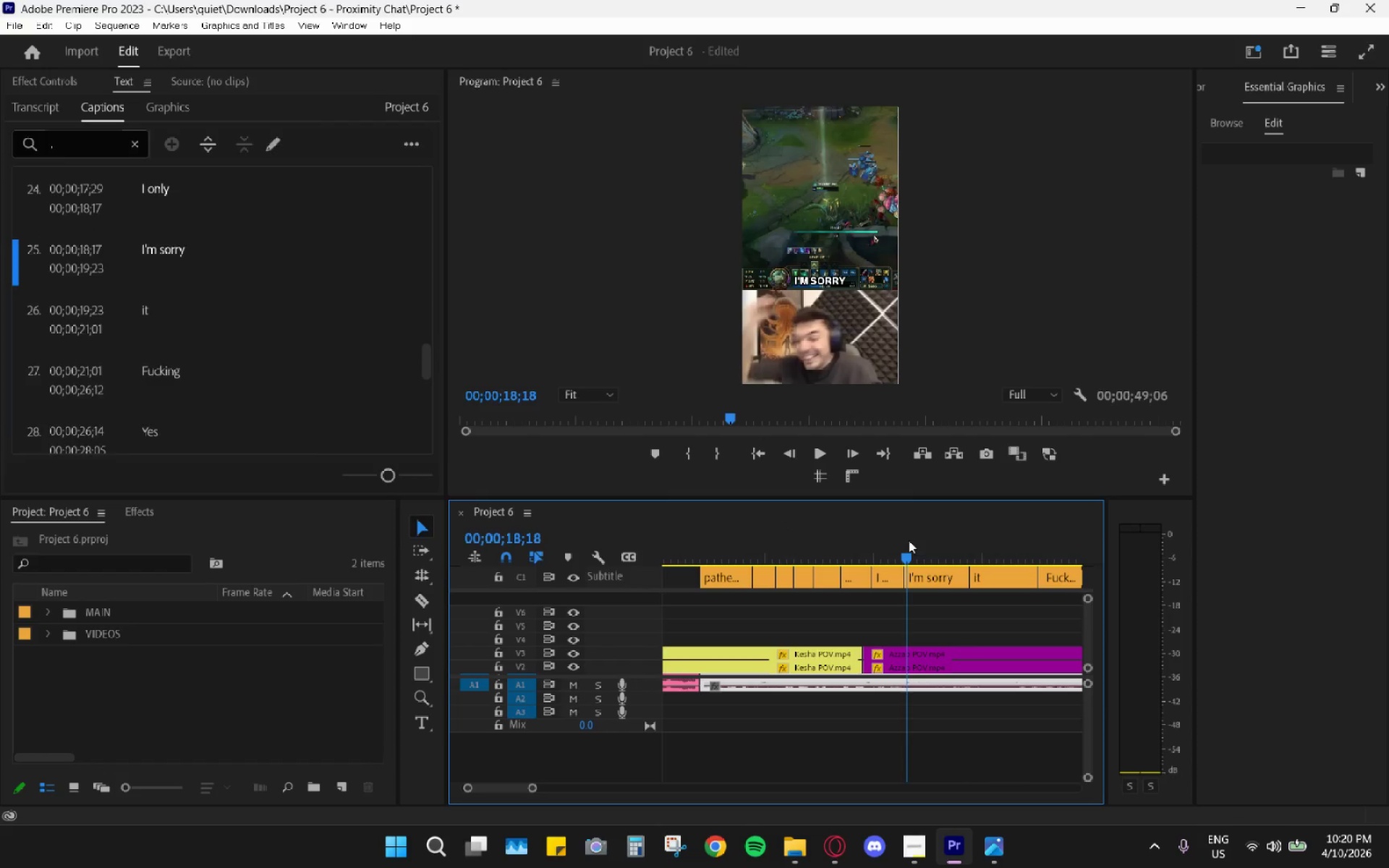 
key(Space)
 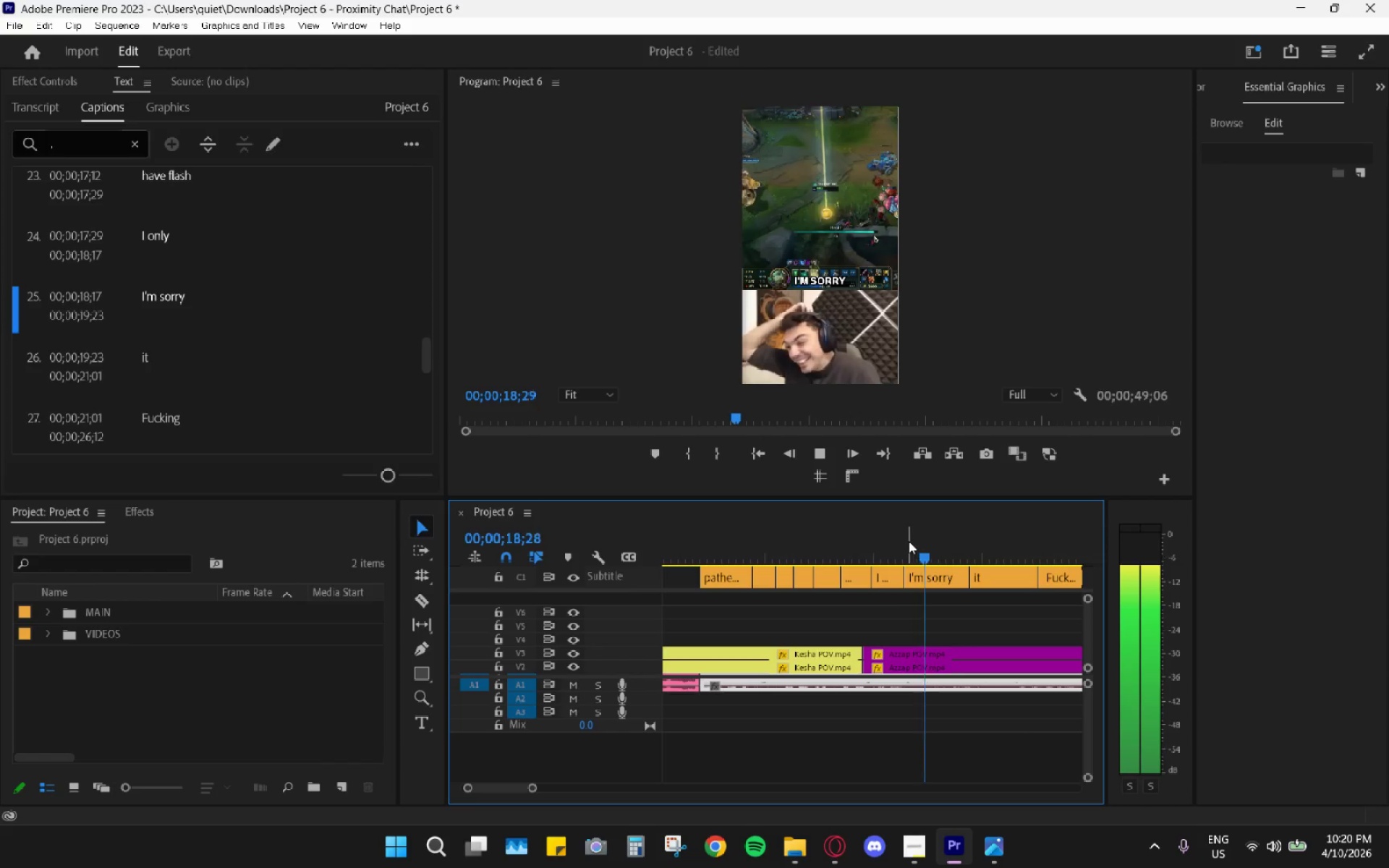 
key(Space)
 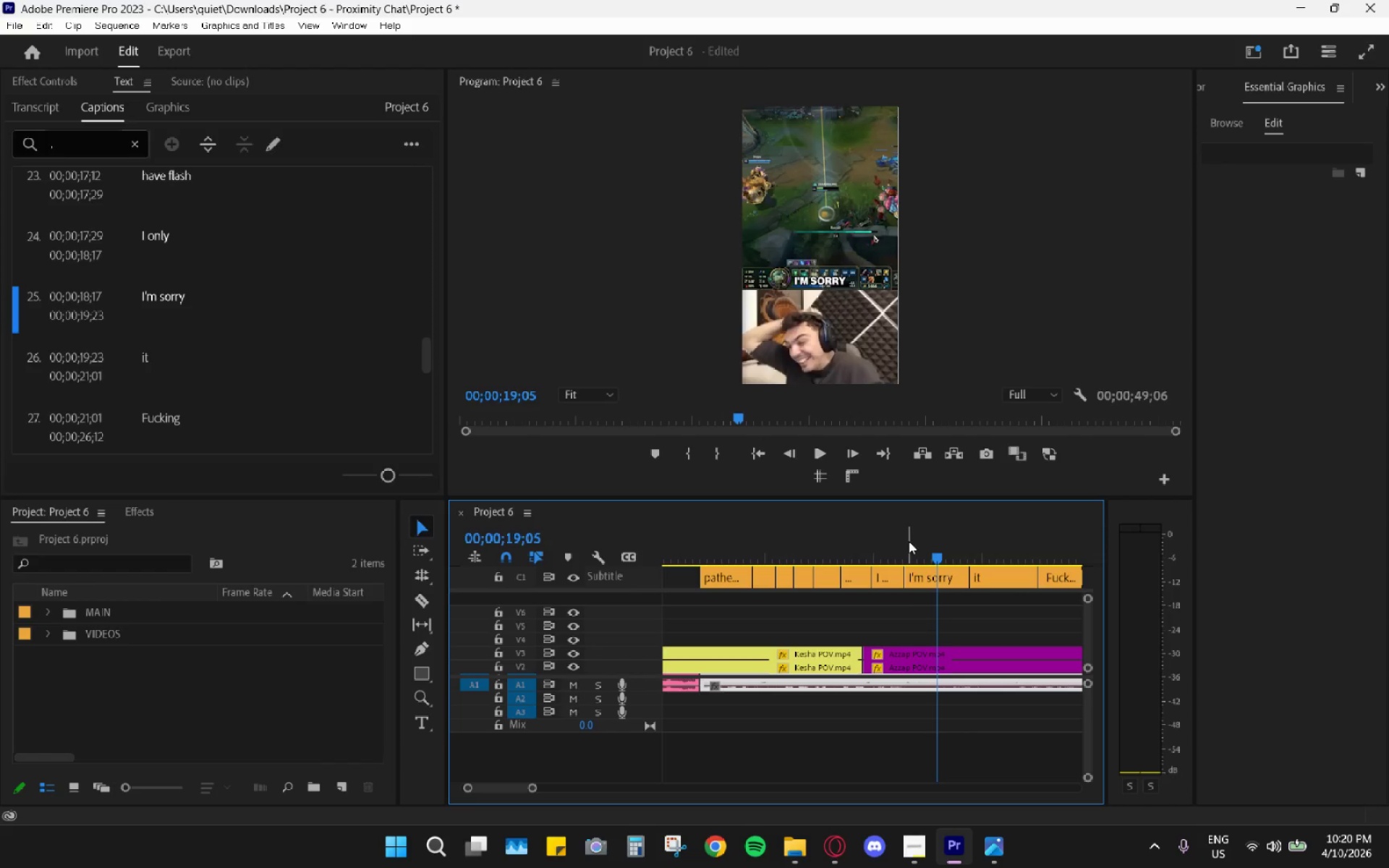 
key(Space)
 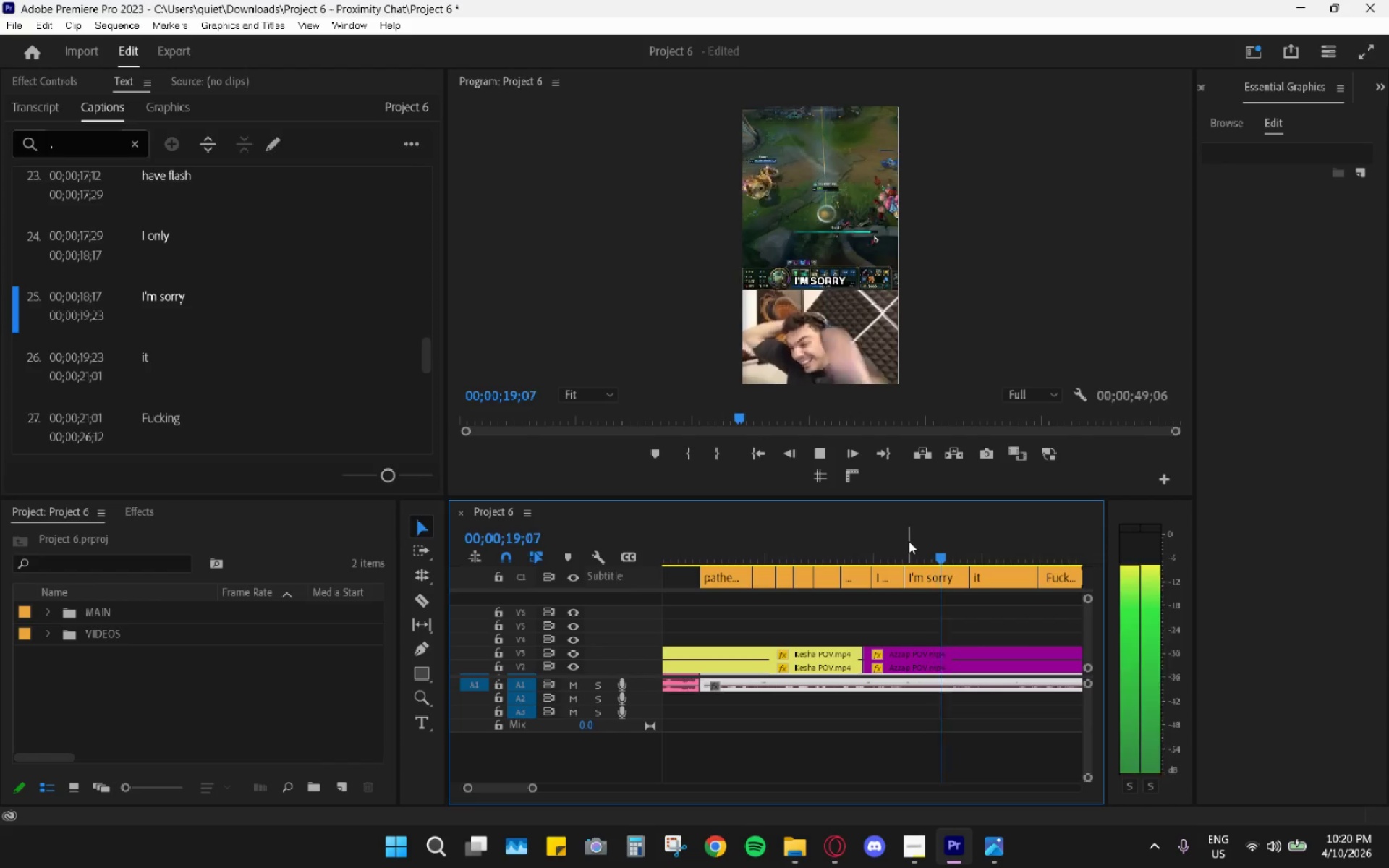 
key(Space)
 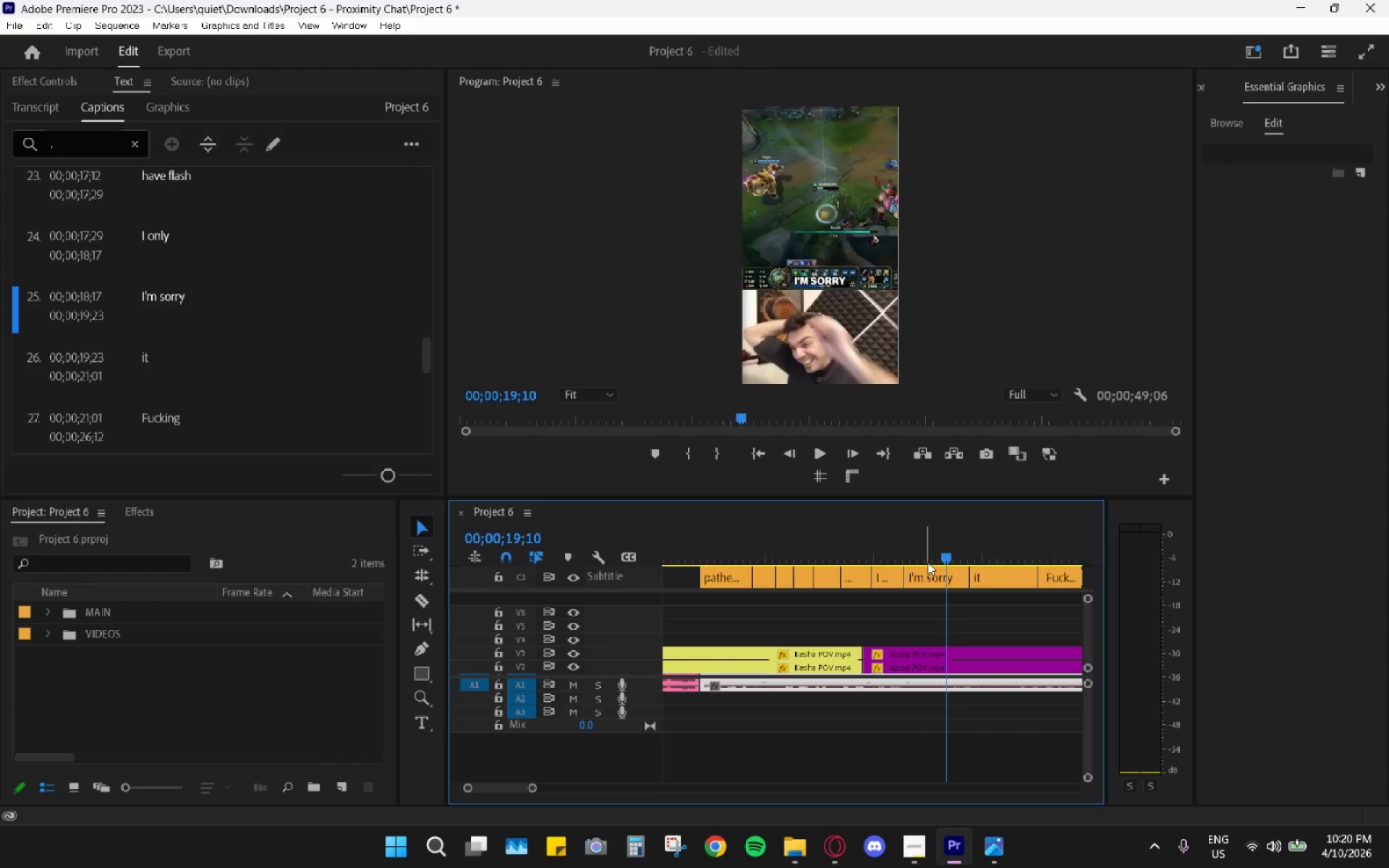 
key(C)
 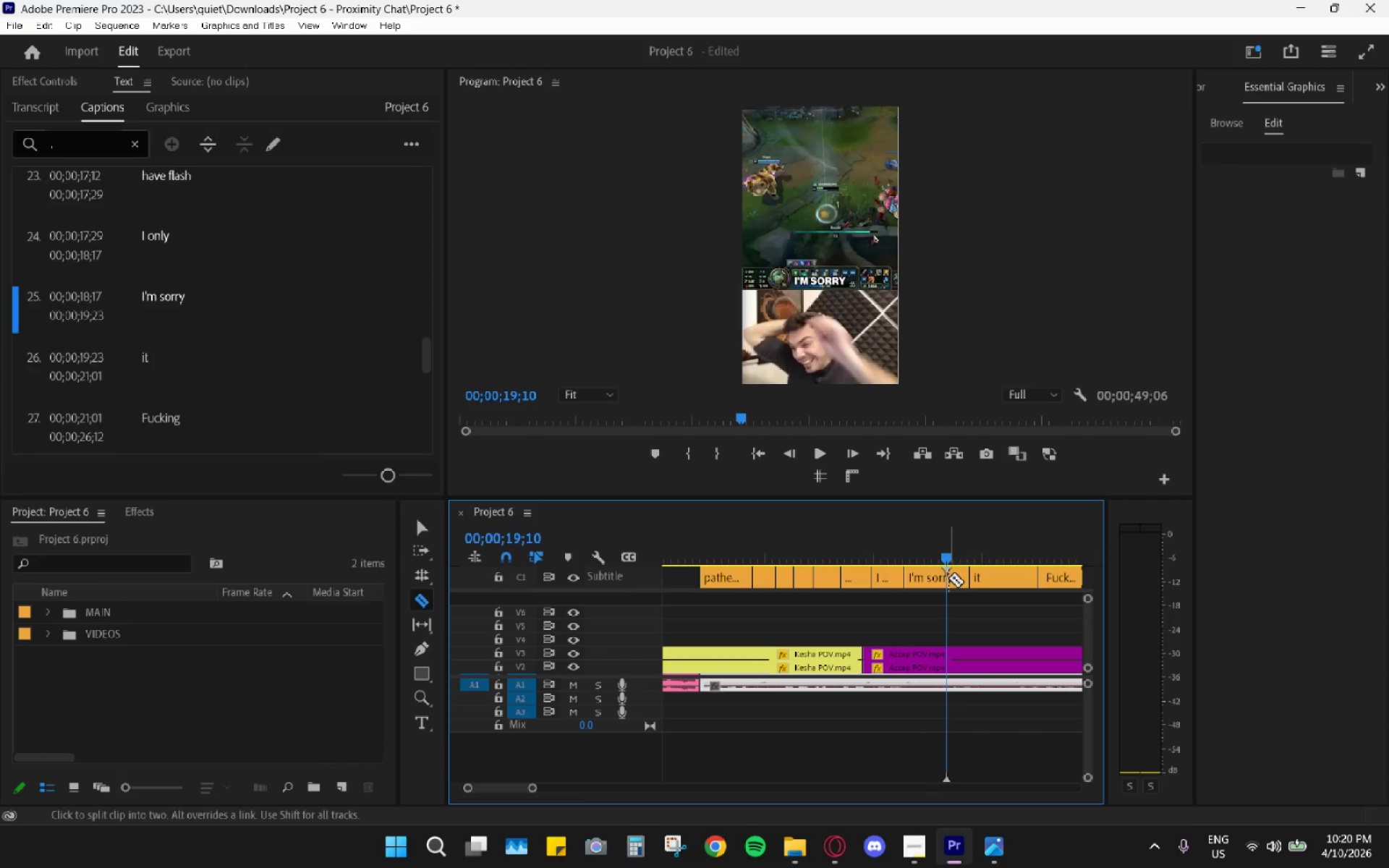 
left_click([951, 576])
 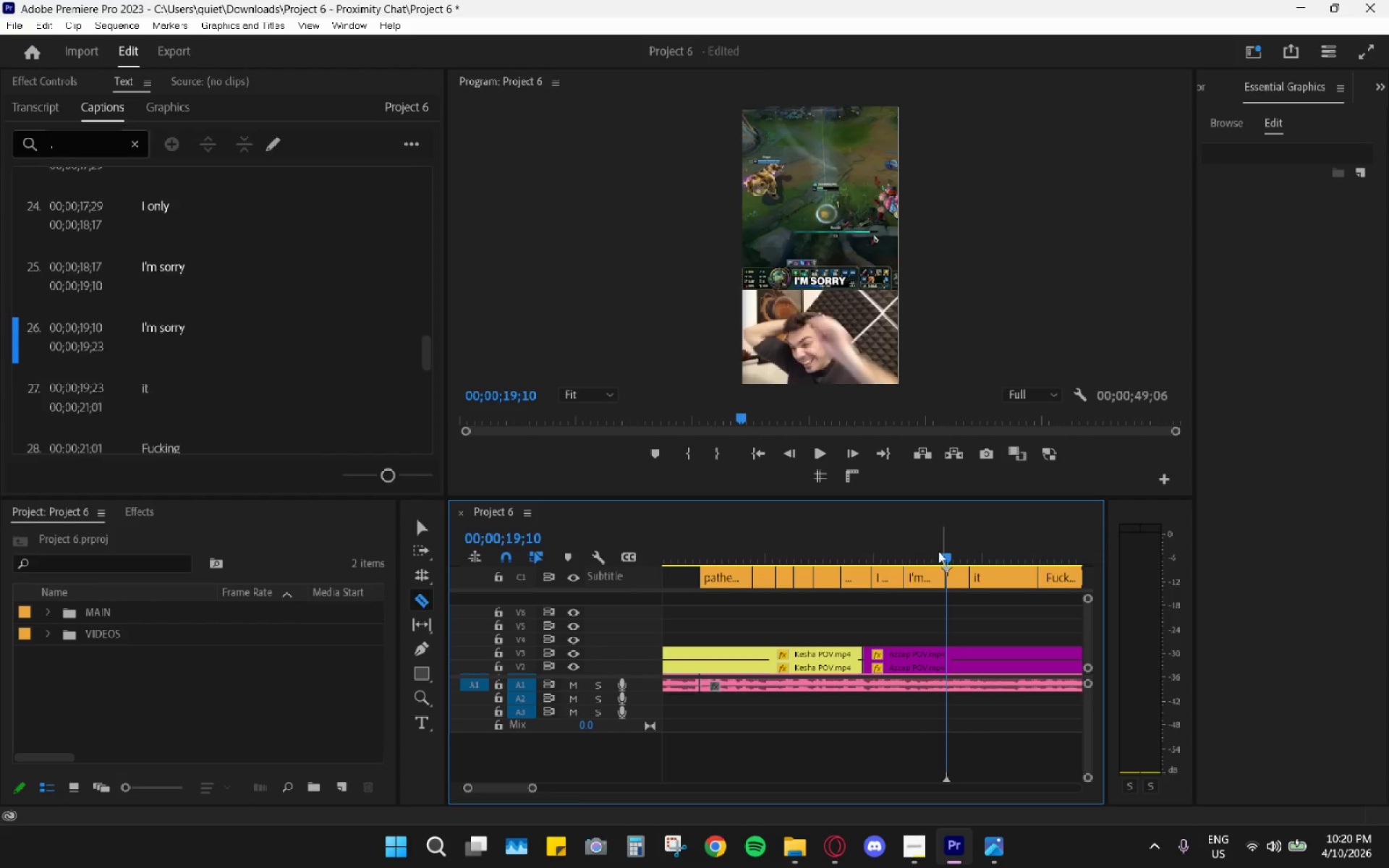 
left_click_drag(start_coordinate=[935, 550], to_coordinate=[928, 549])
 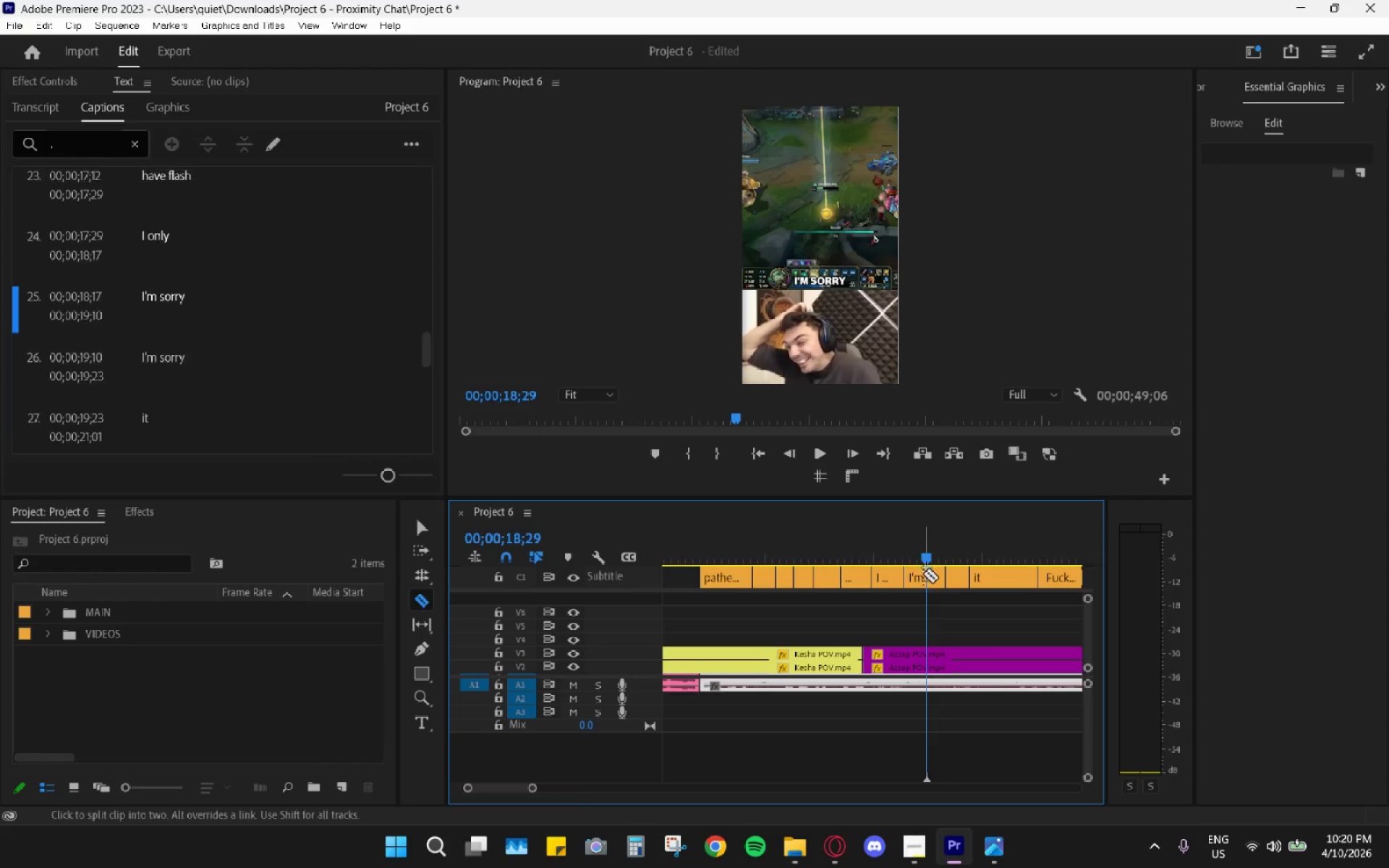 
key(V)
 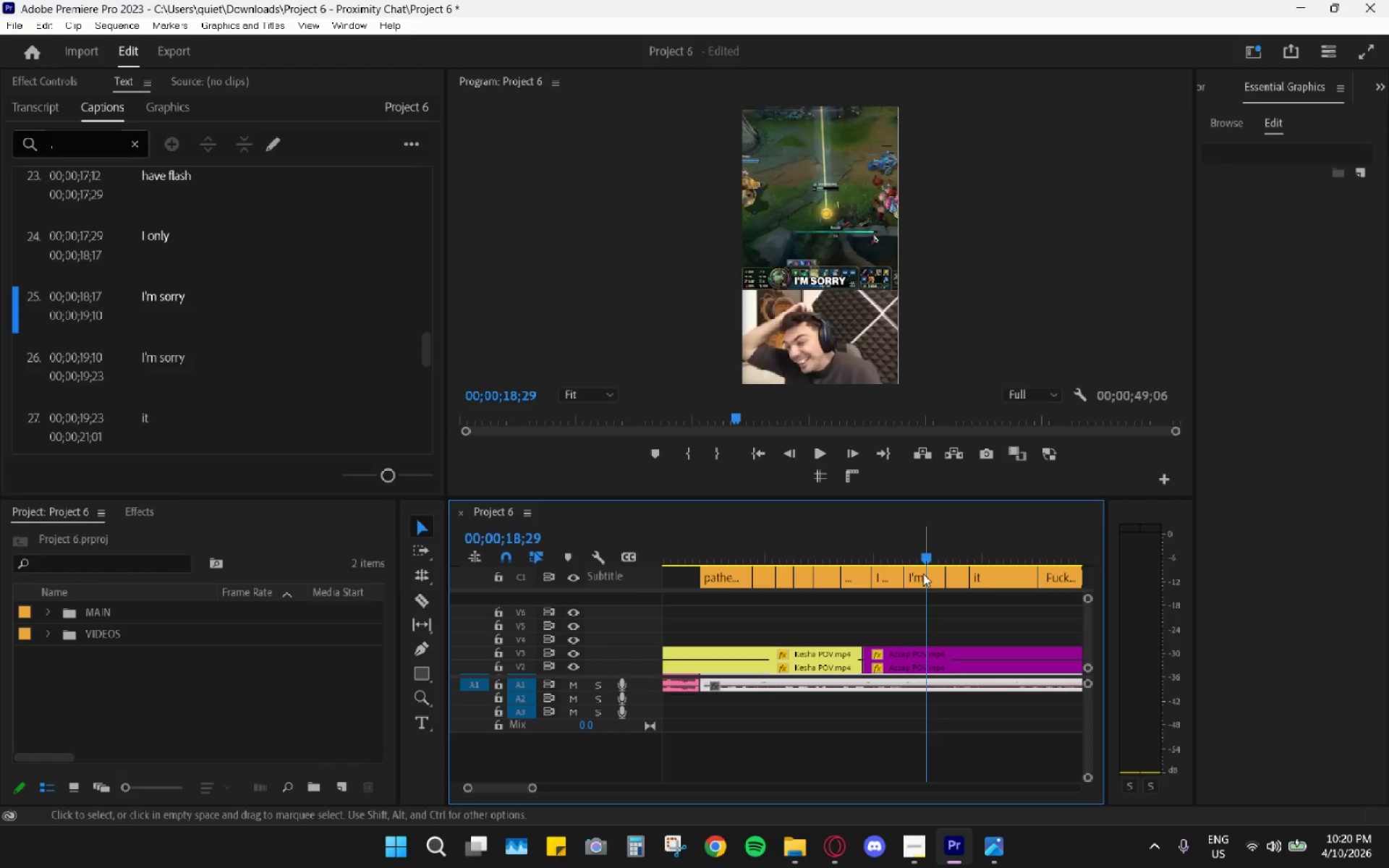 
left_click([923, 574])
 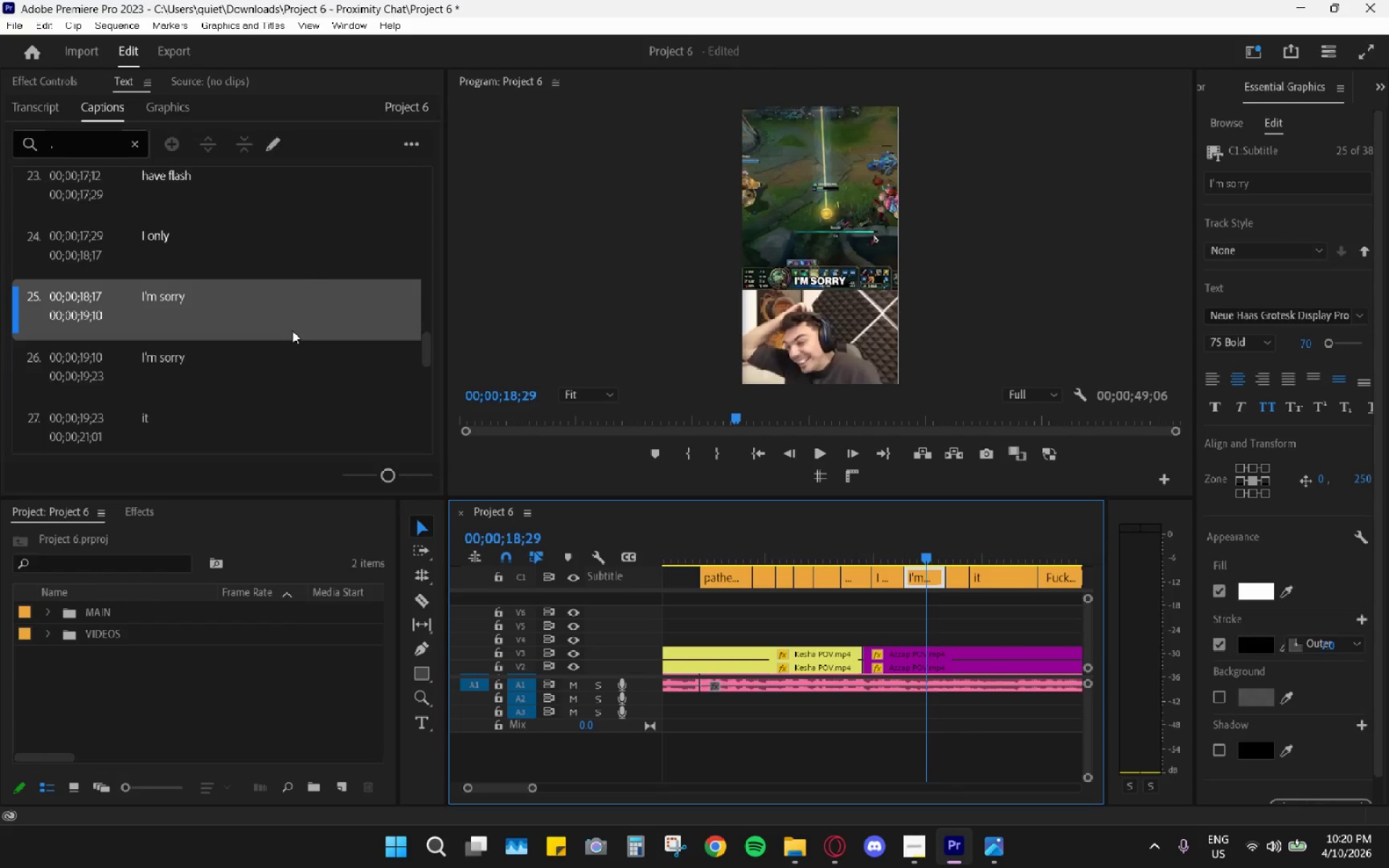 
double_click([292, 330])
 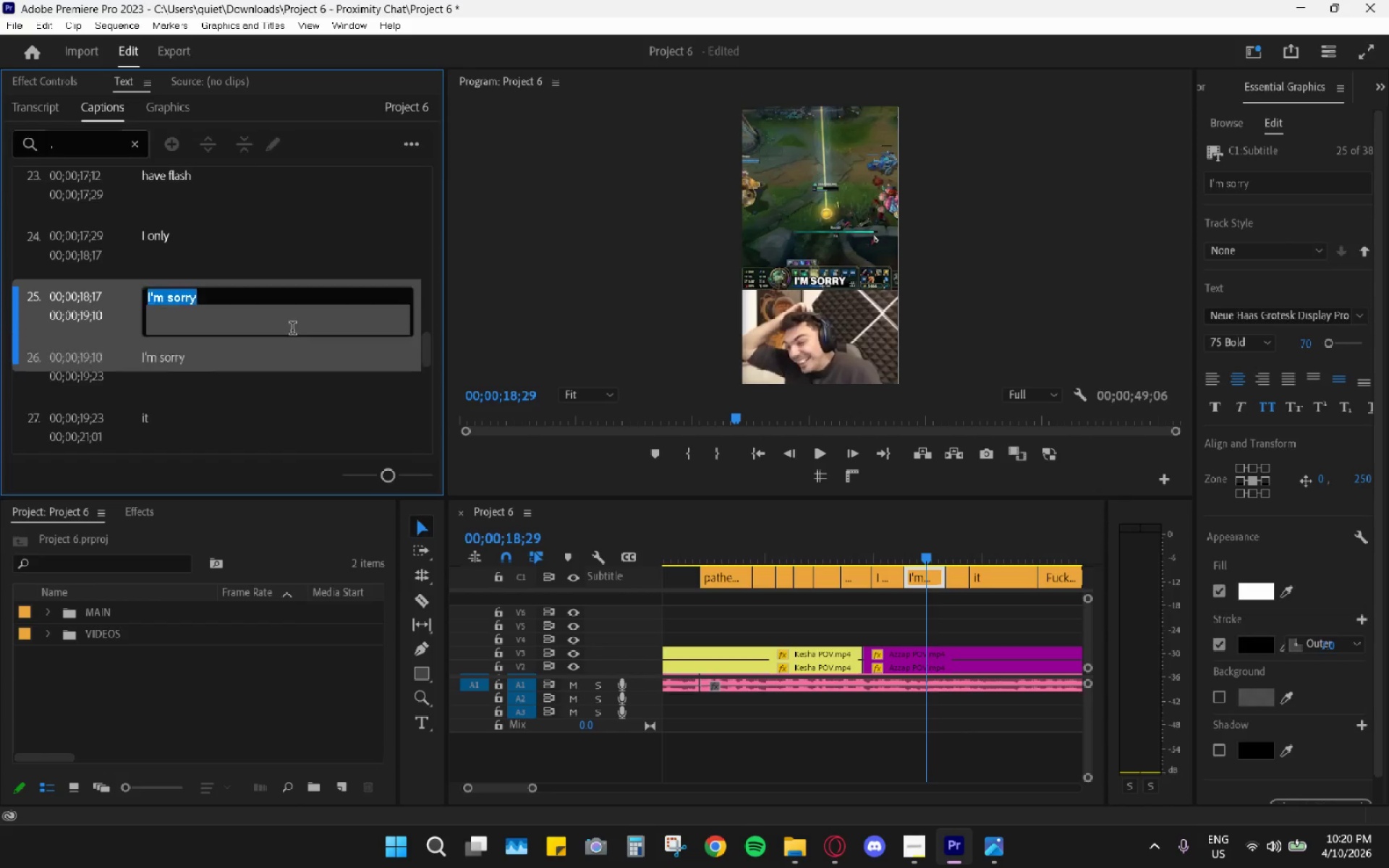 
triple_click([292, 330])
 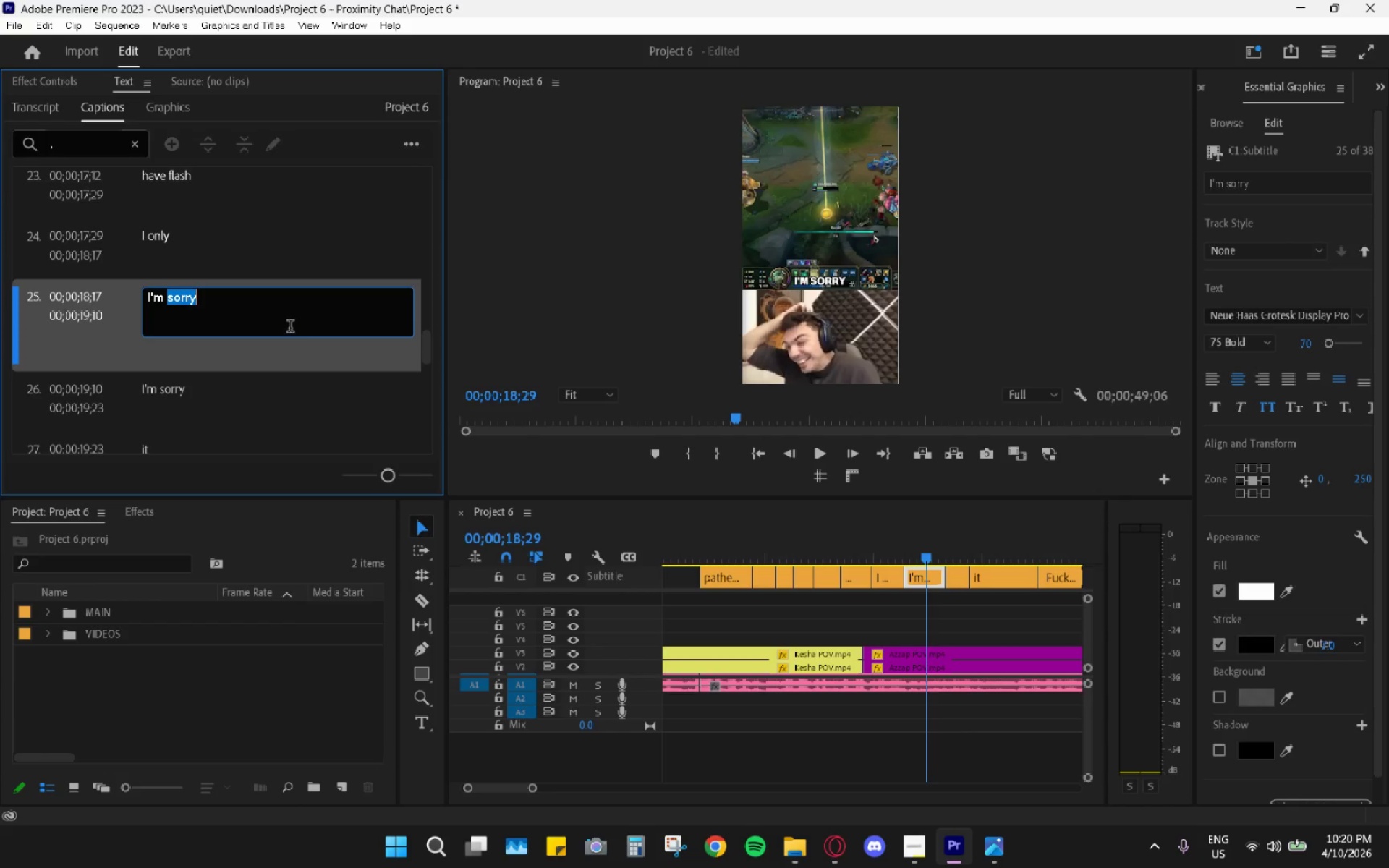 
triple_click([290, 327])
 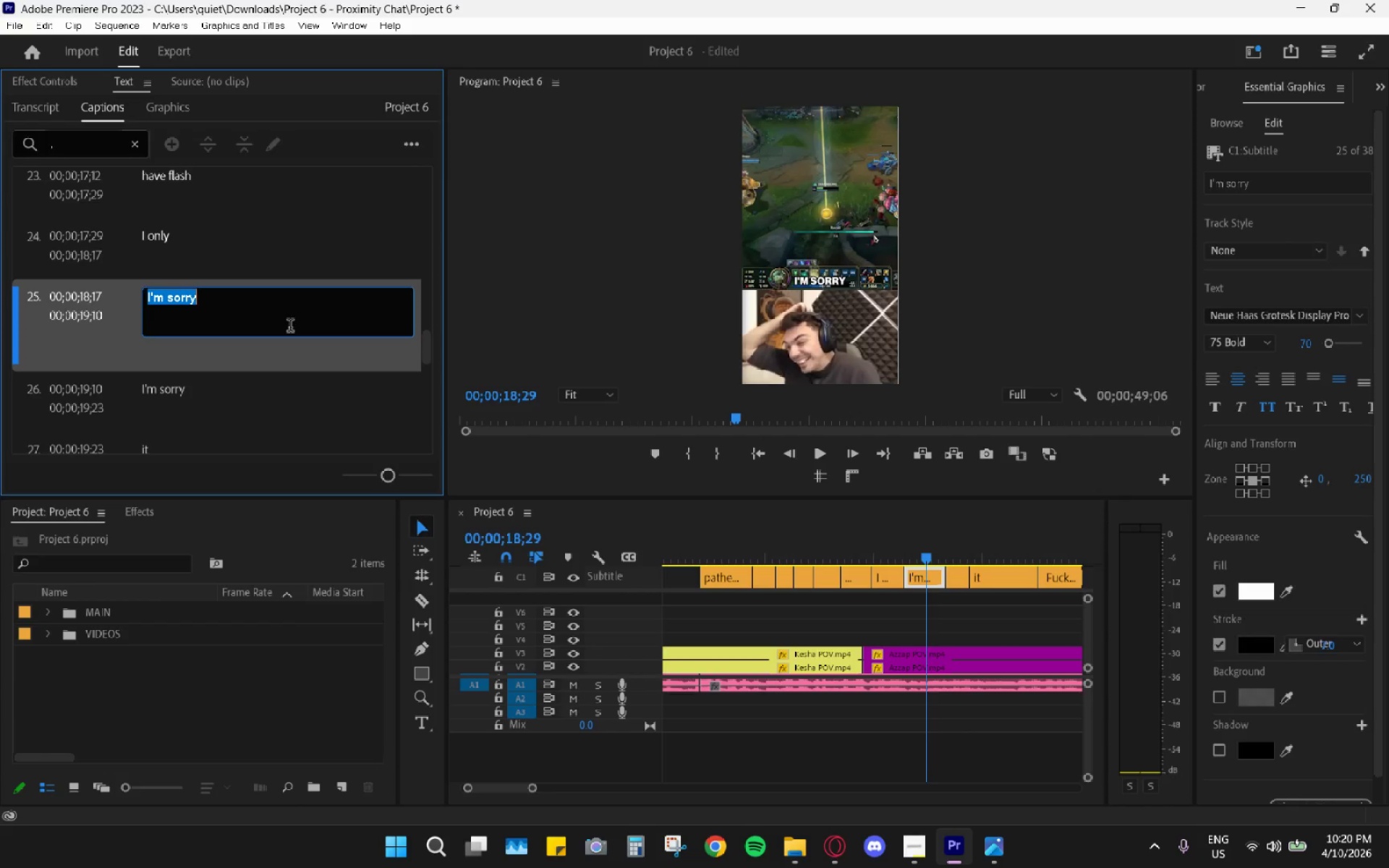 
triple_click([290, 327])
 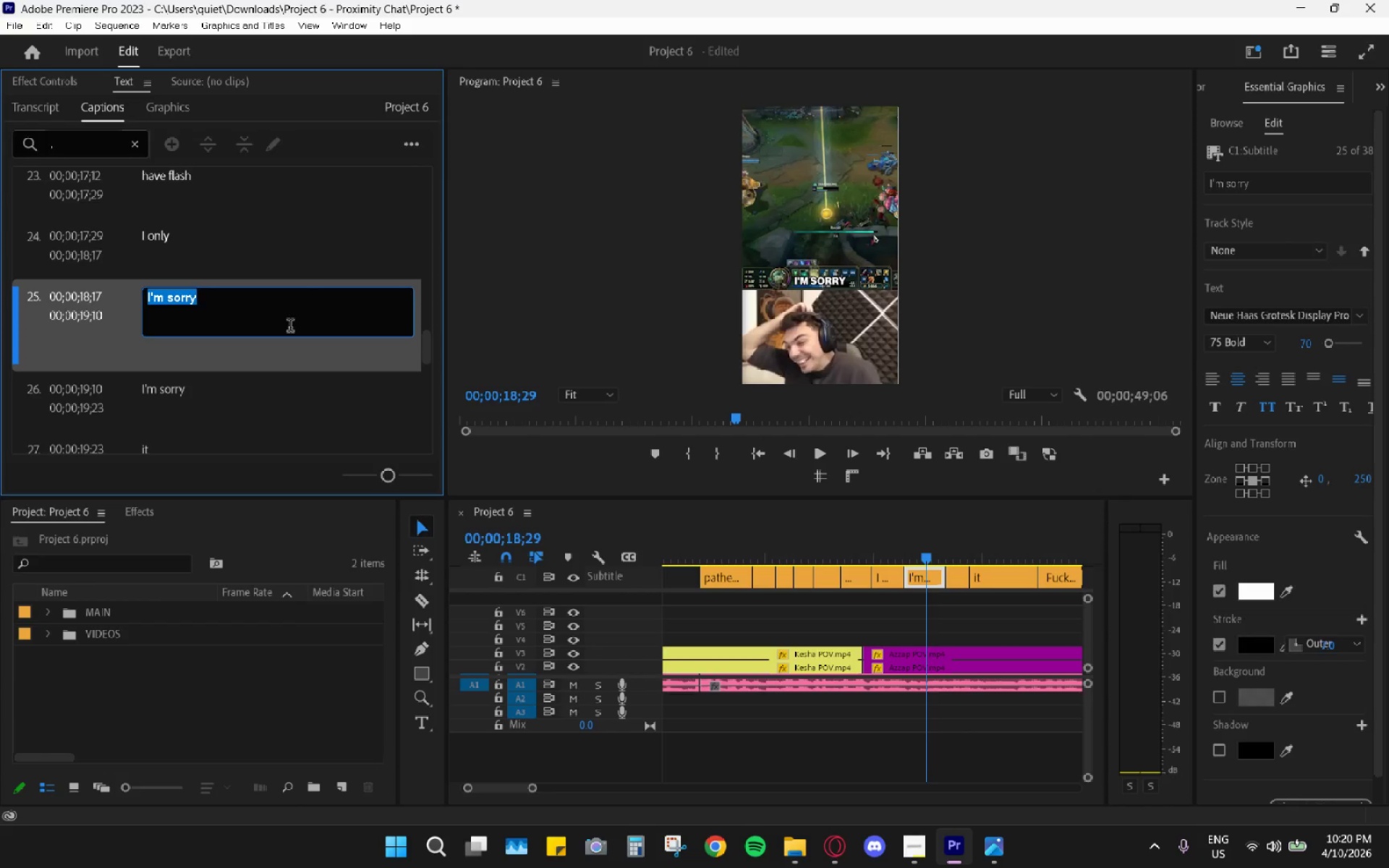 
type(f****)
key(Backspace)
type(ing ulted)
 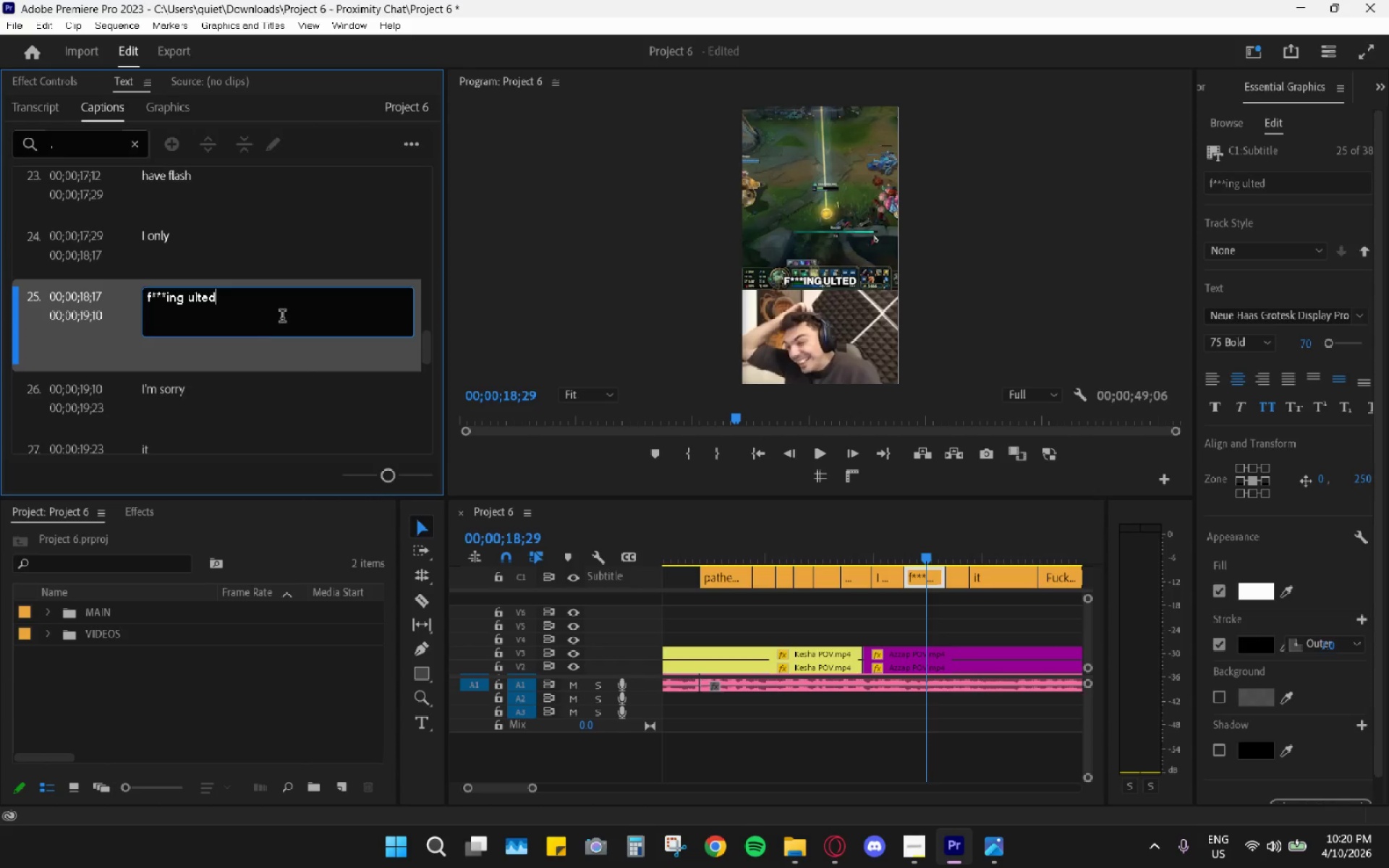 
 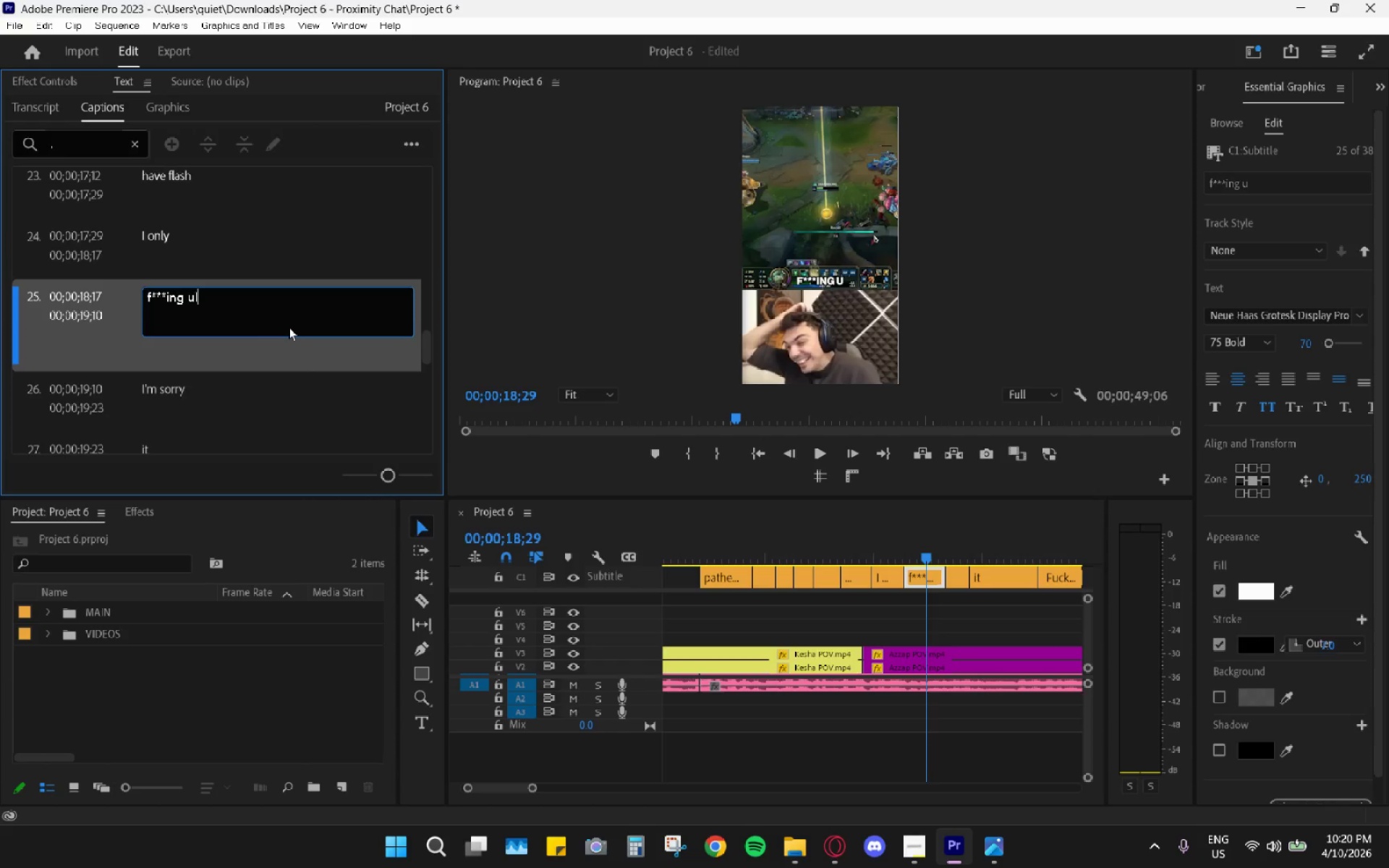 
left_click_drag(start_coordinate=[289, 327], to_coordinate=[281, 317])
 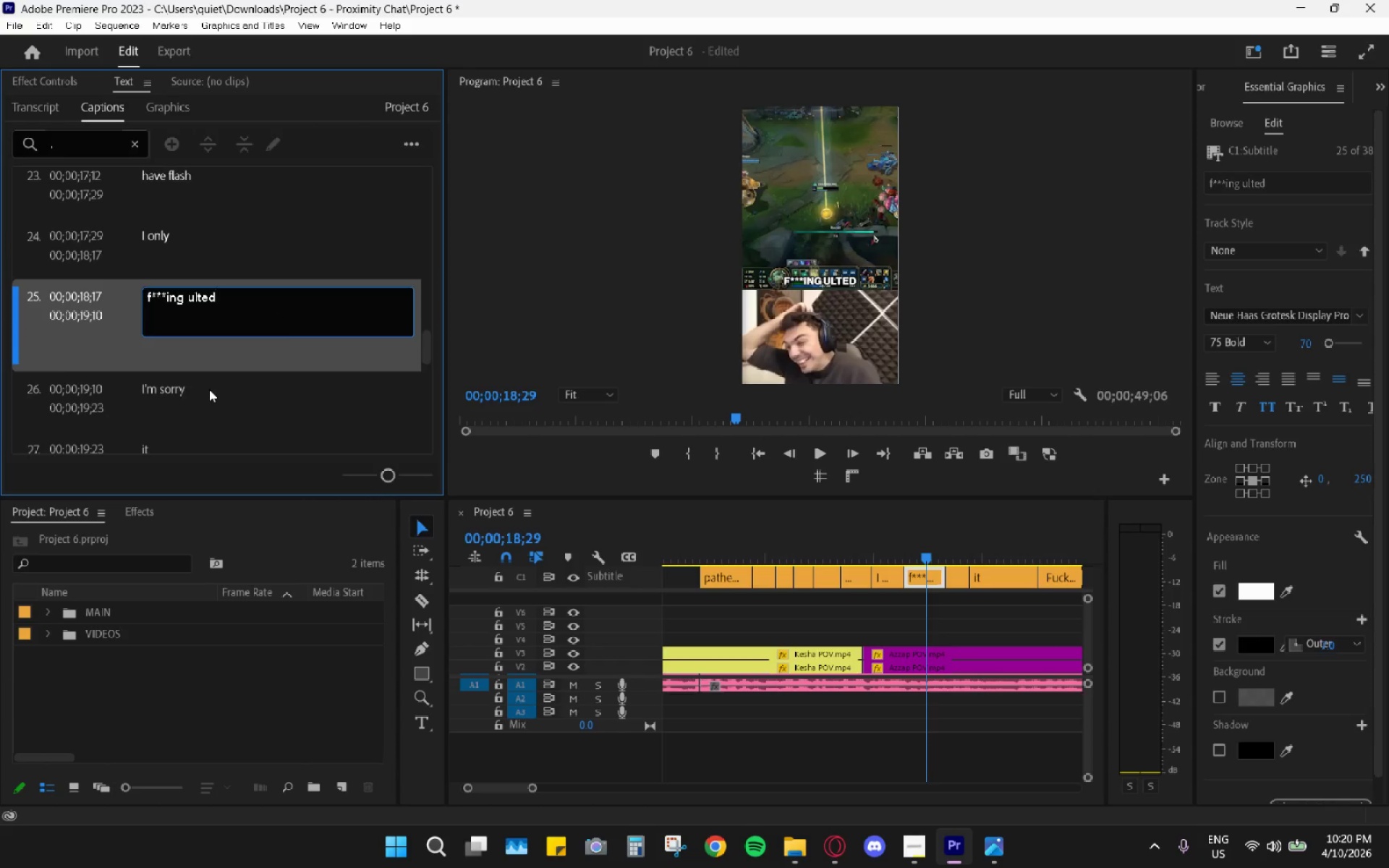 
double_click([209, 389])
 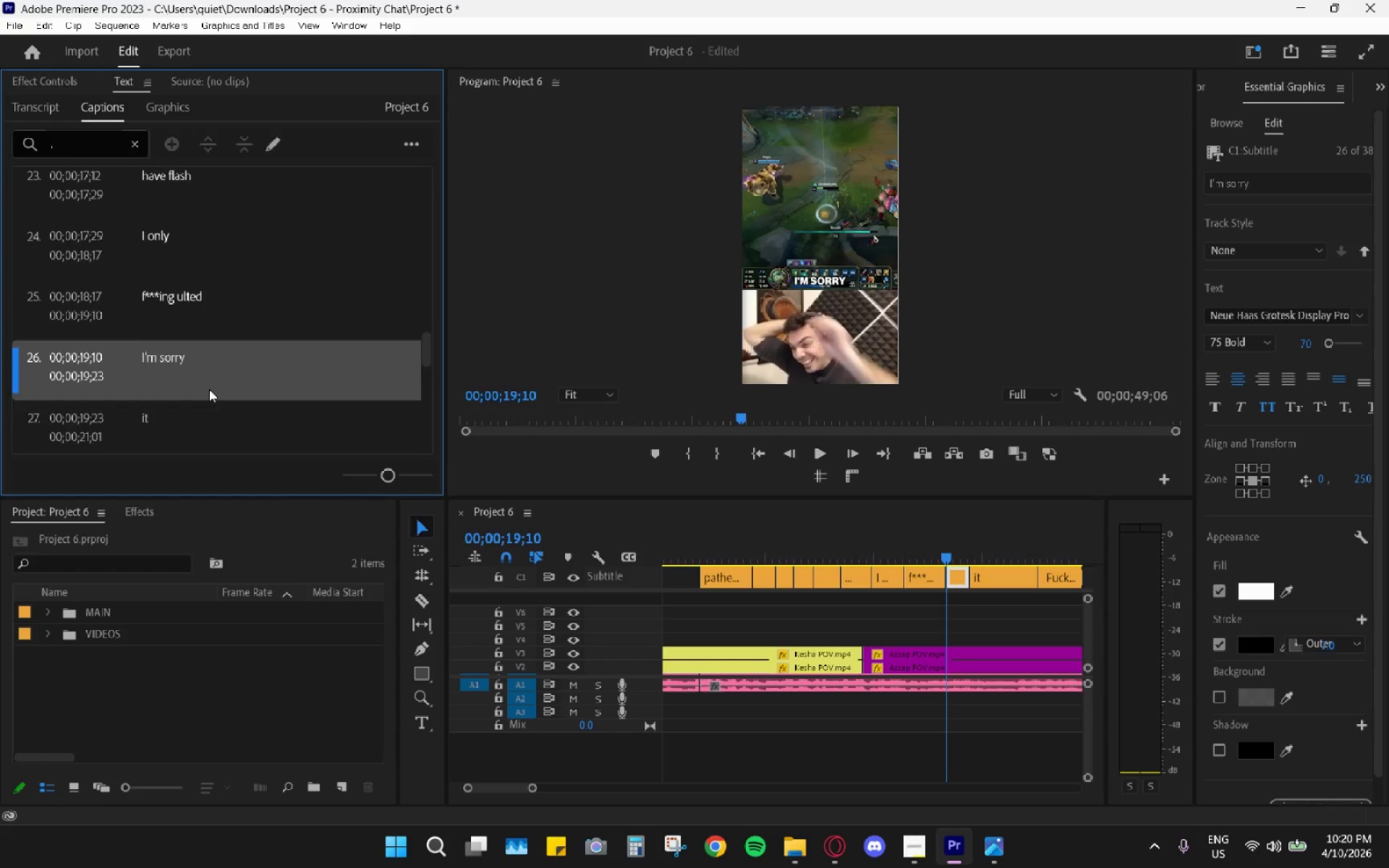 
triple_click([209, 389])
 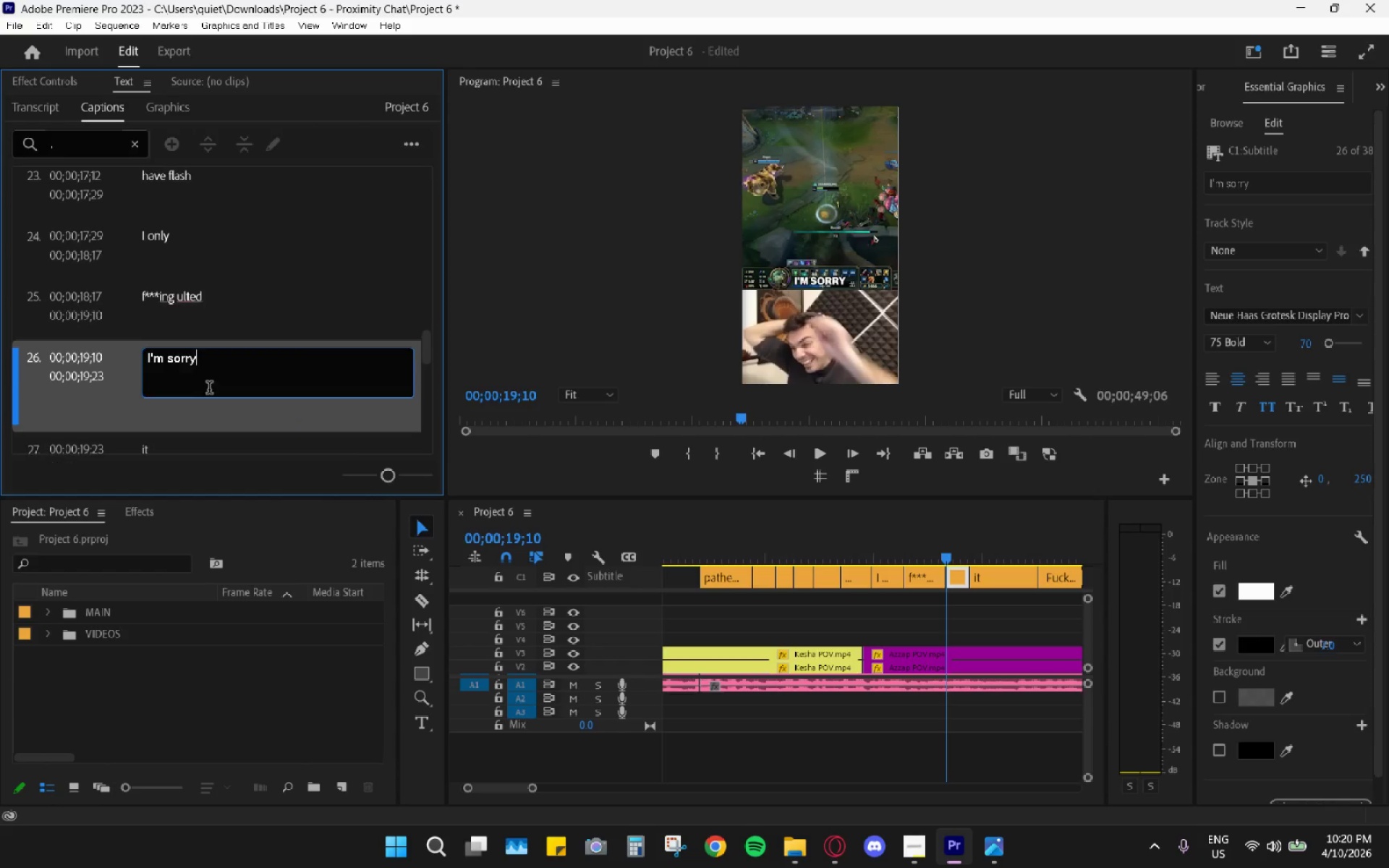 
triple_click([209, 389])
 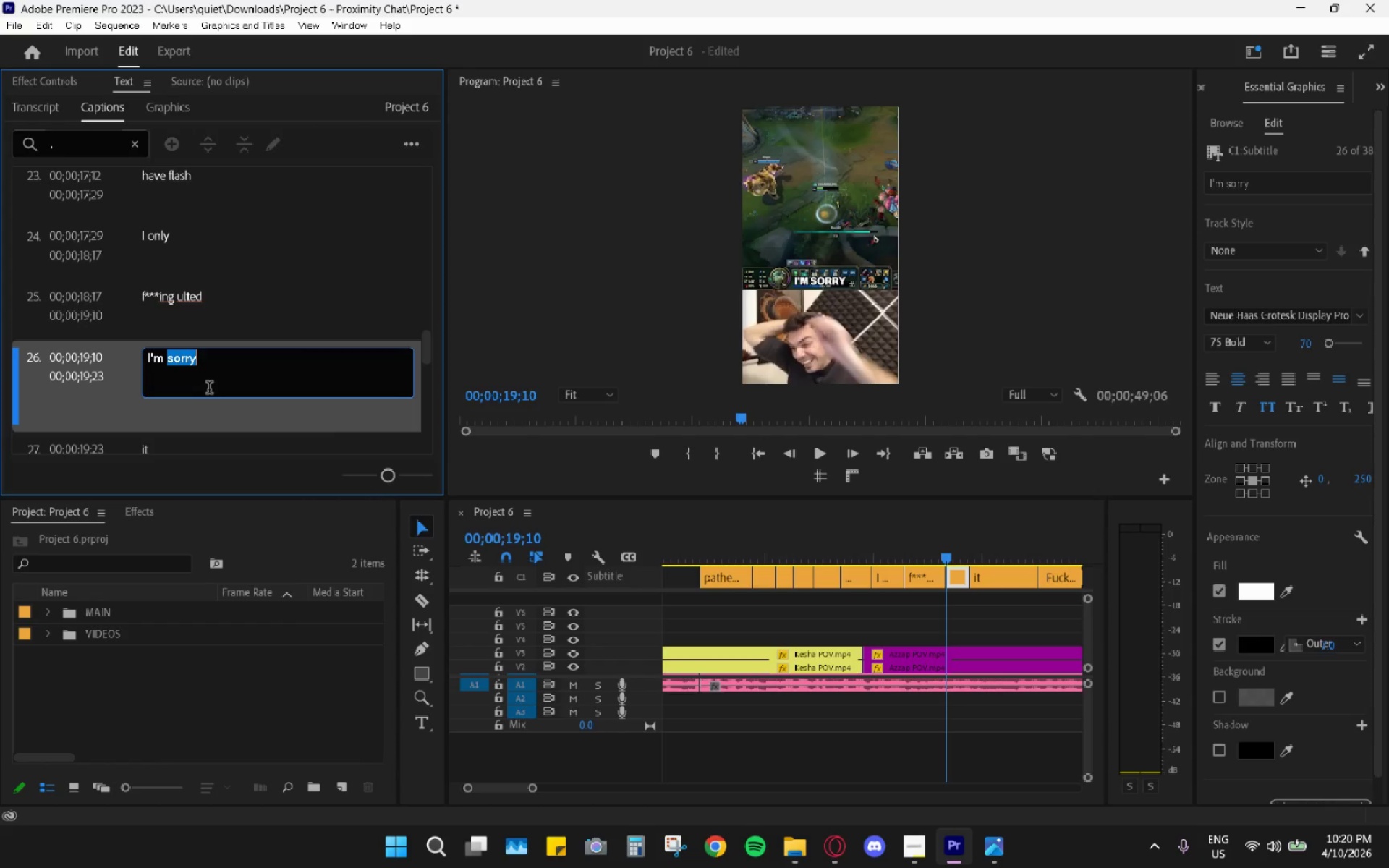 
triple_click([209, 389])
 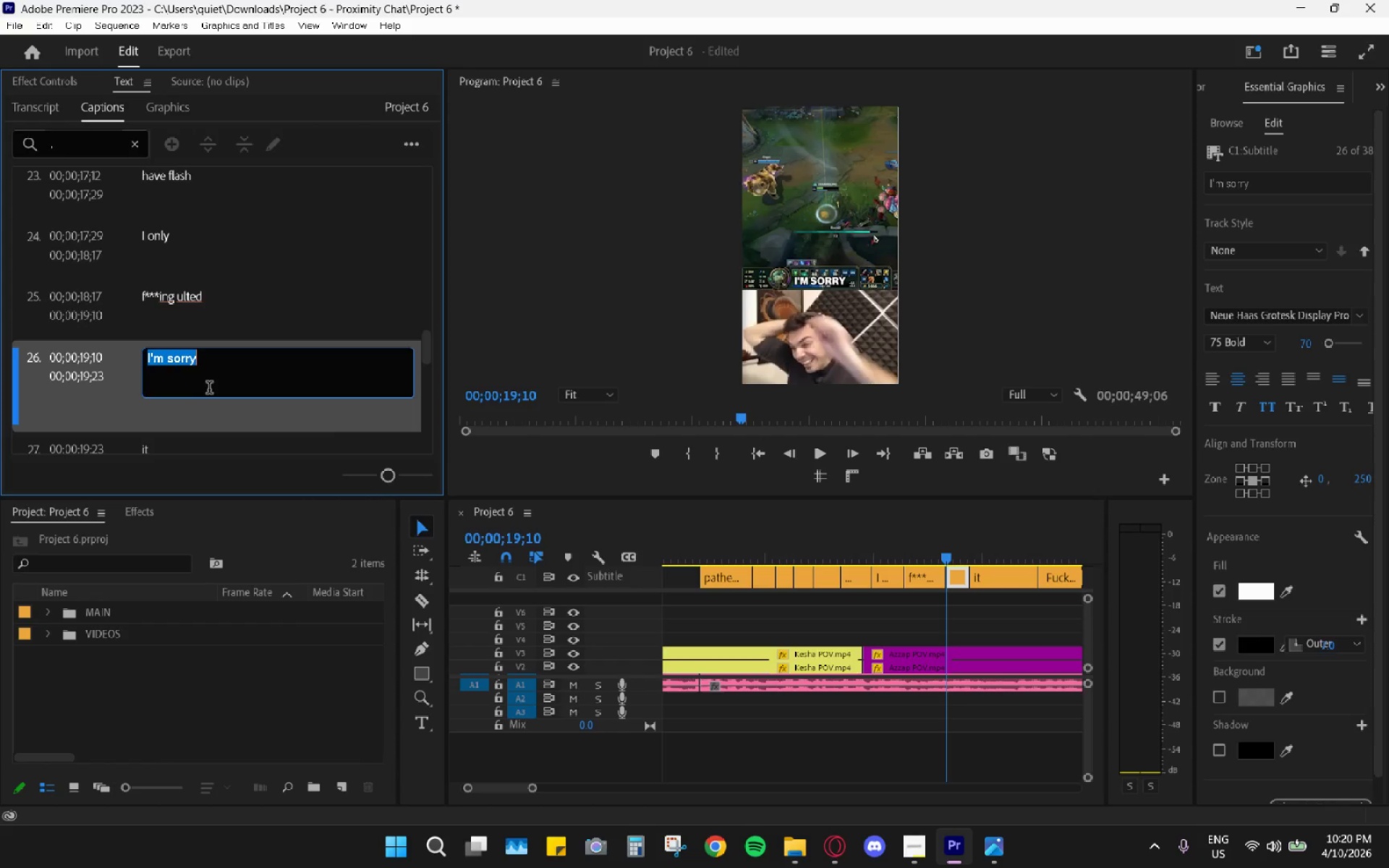 
triple_click([209, 389])
 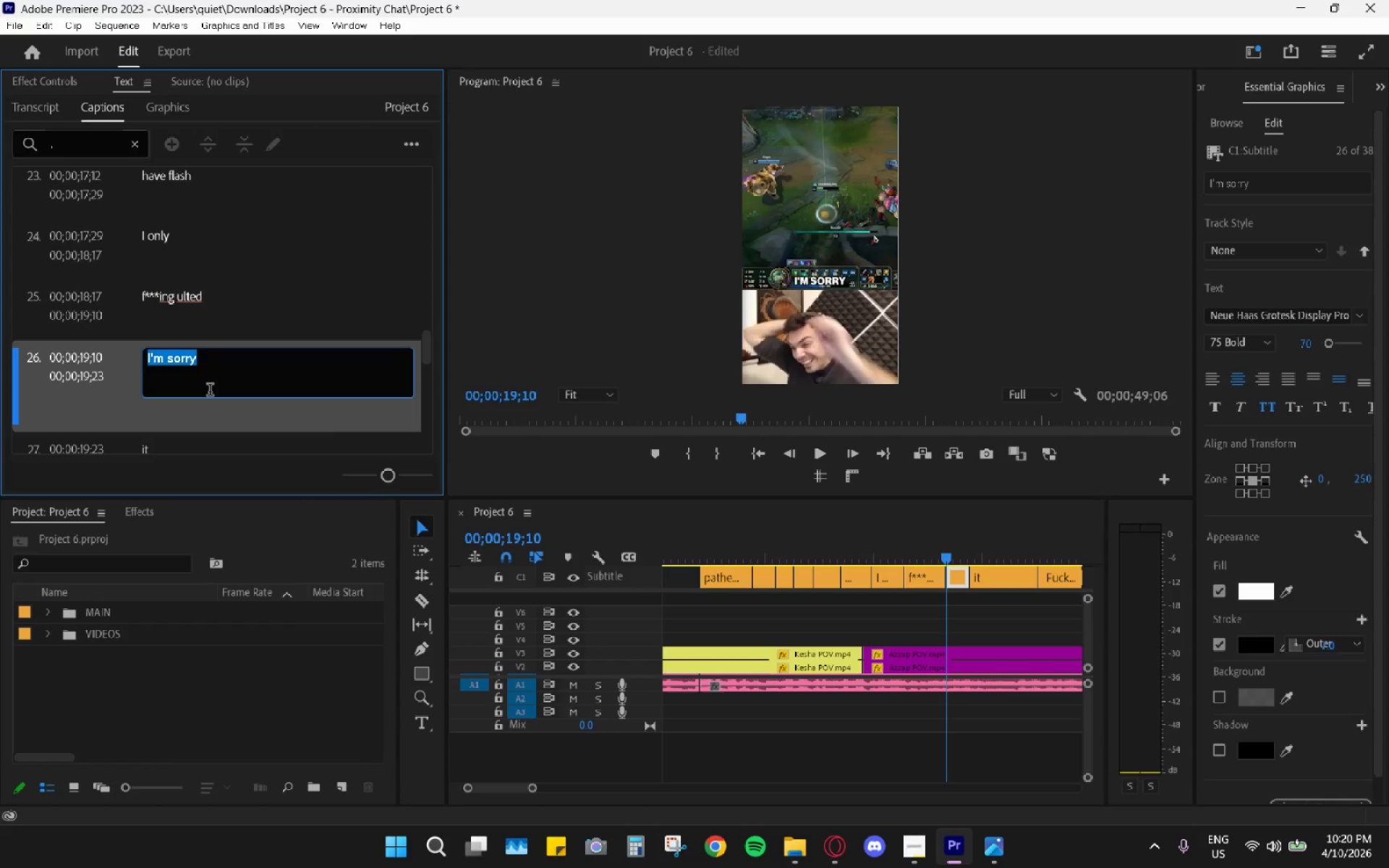 
type(someone)
 